 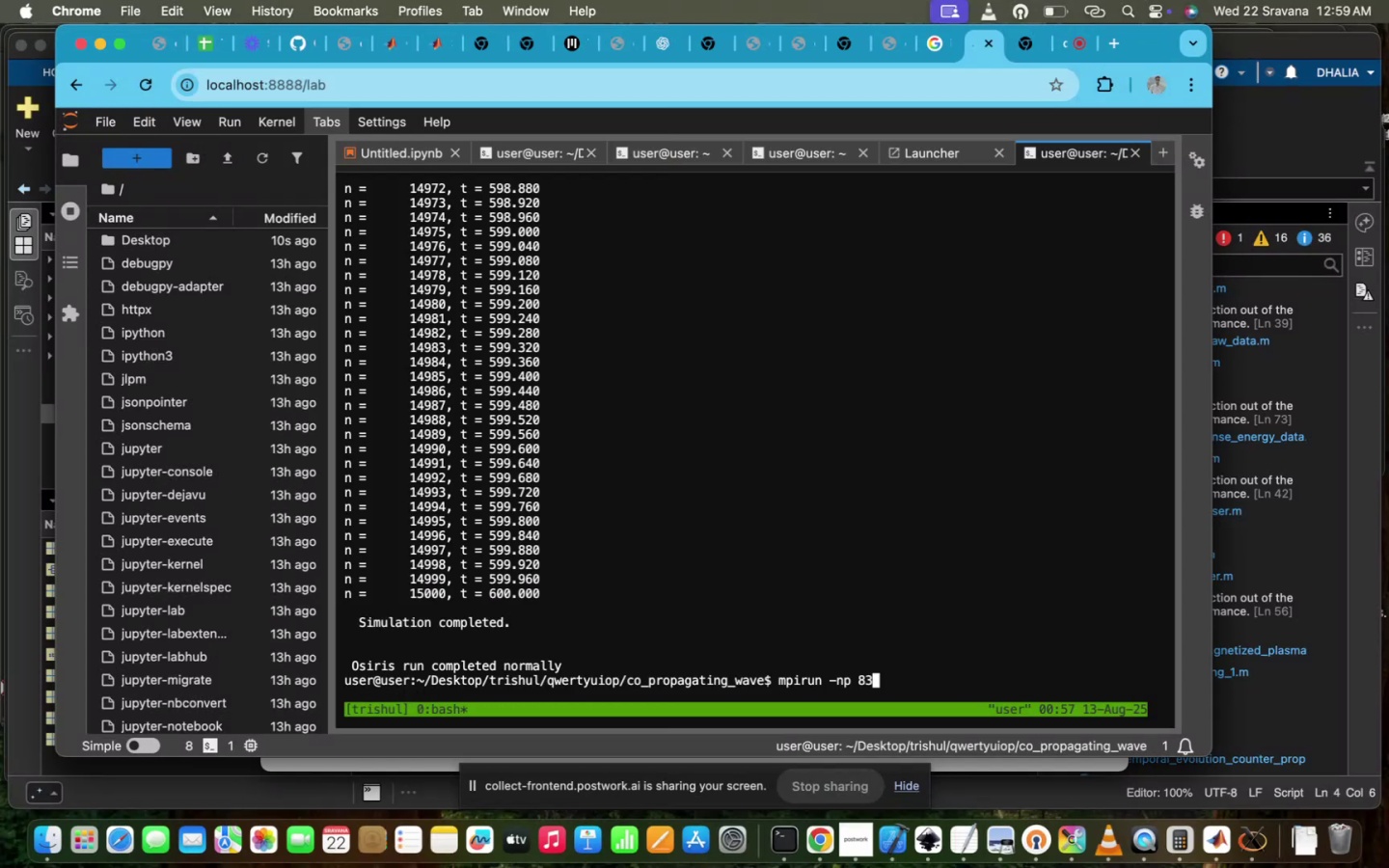 
key(ArrowUp)
 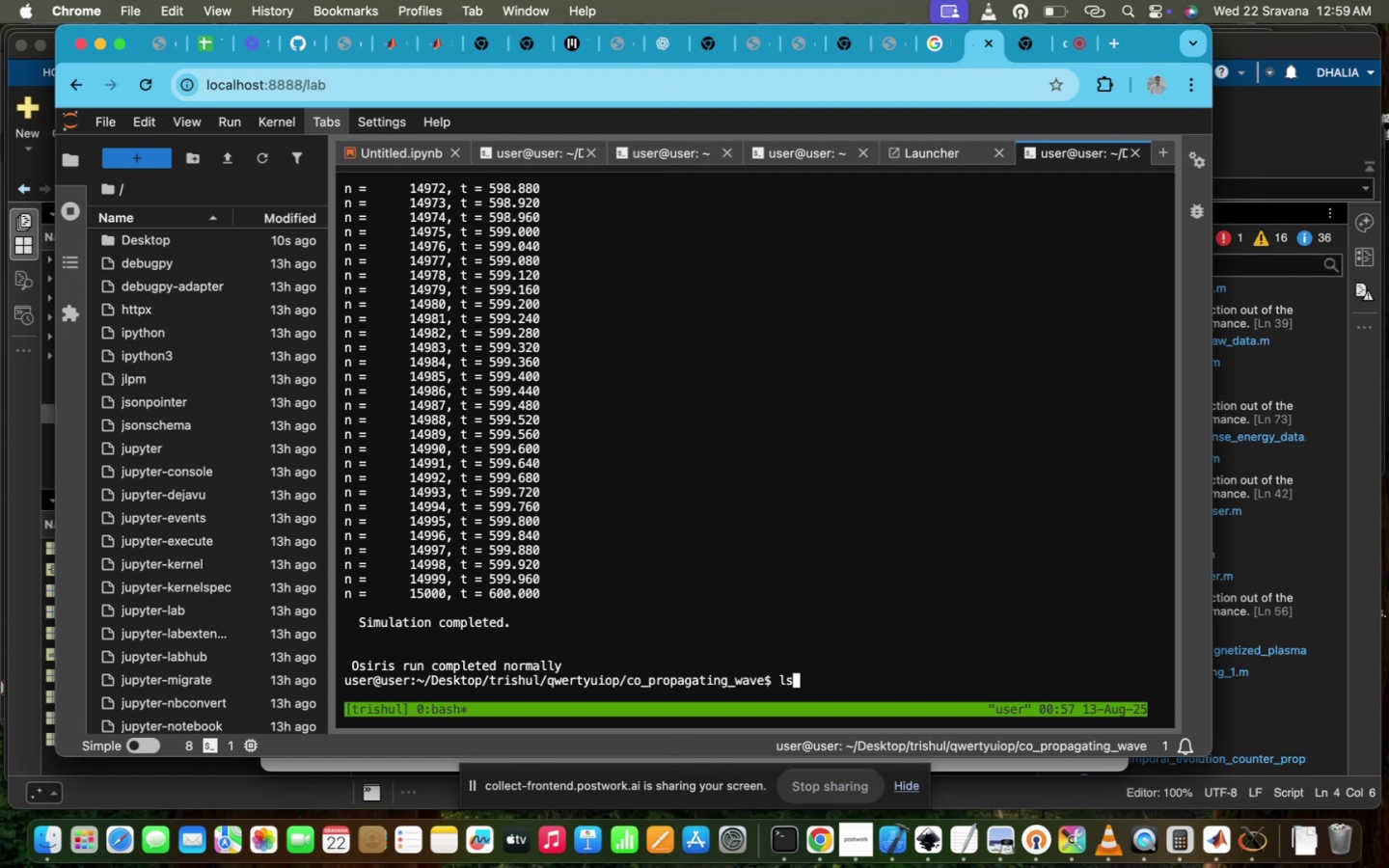 
wait(7.08)
 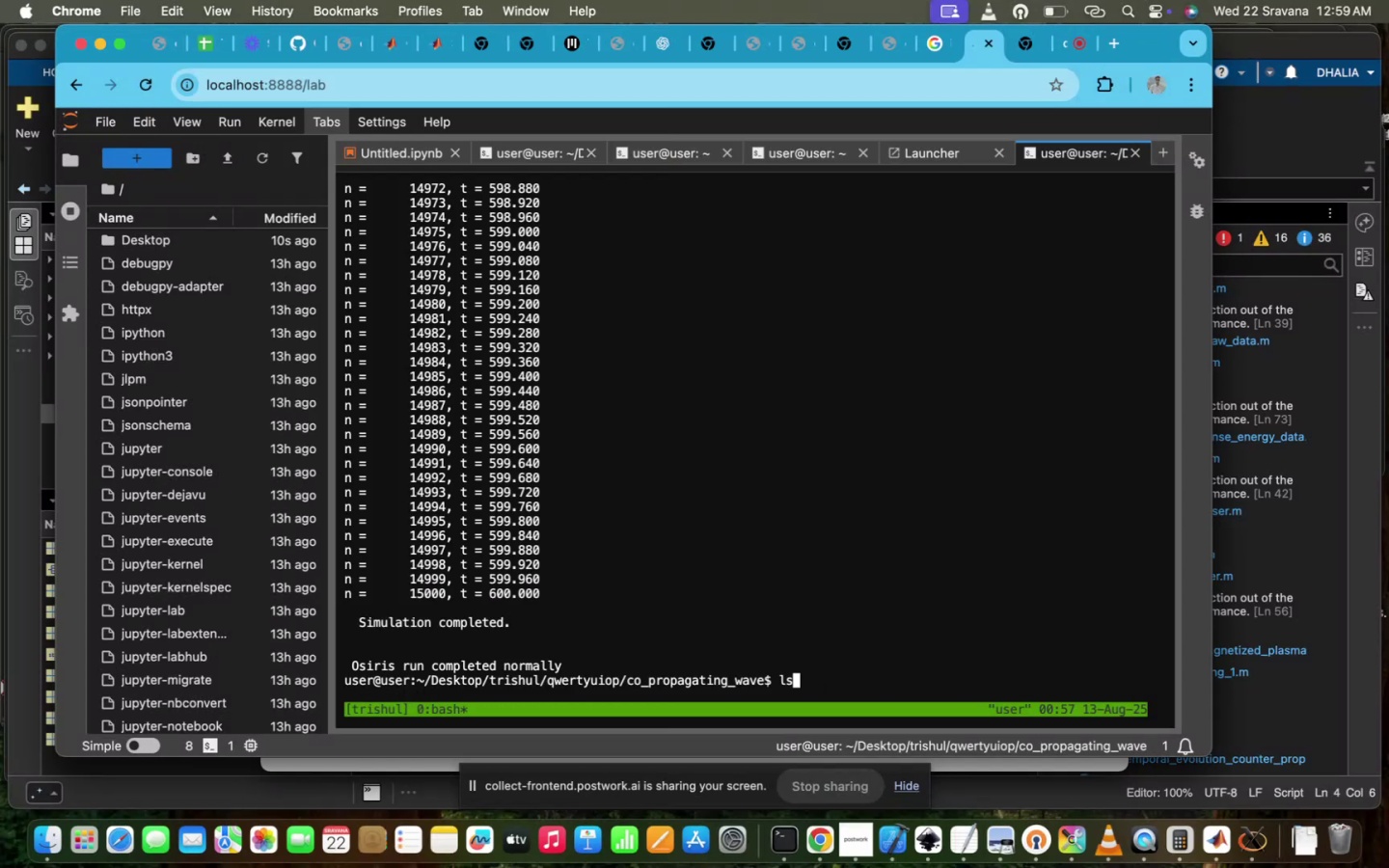 
key(Enter)
 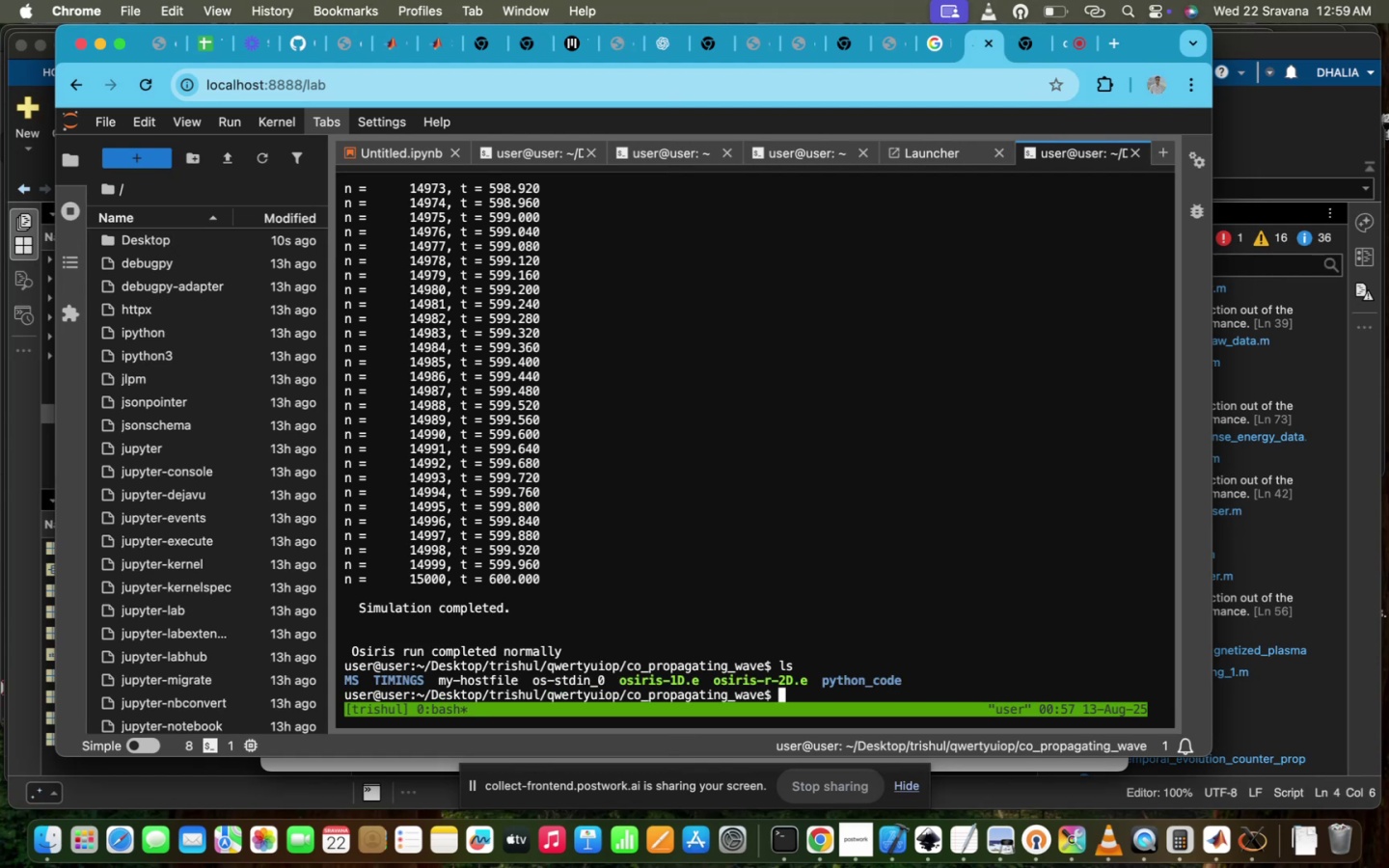 
type(cd )
 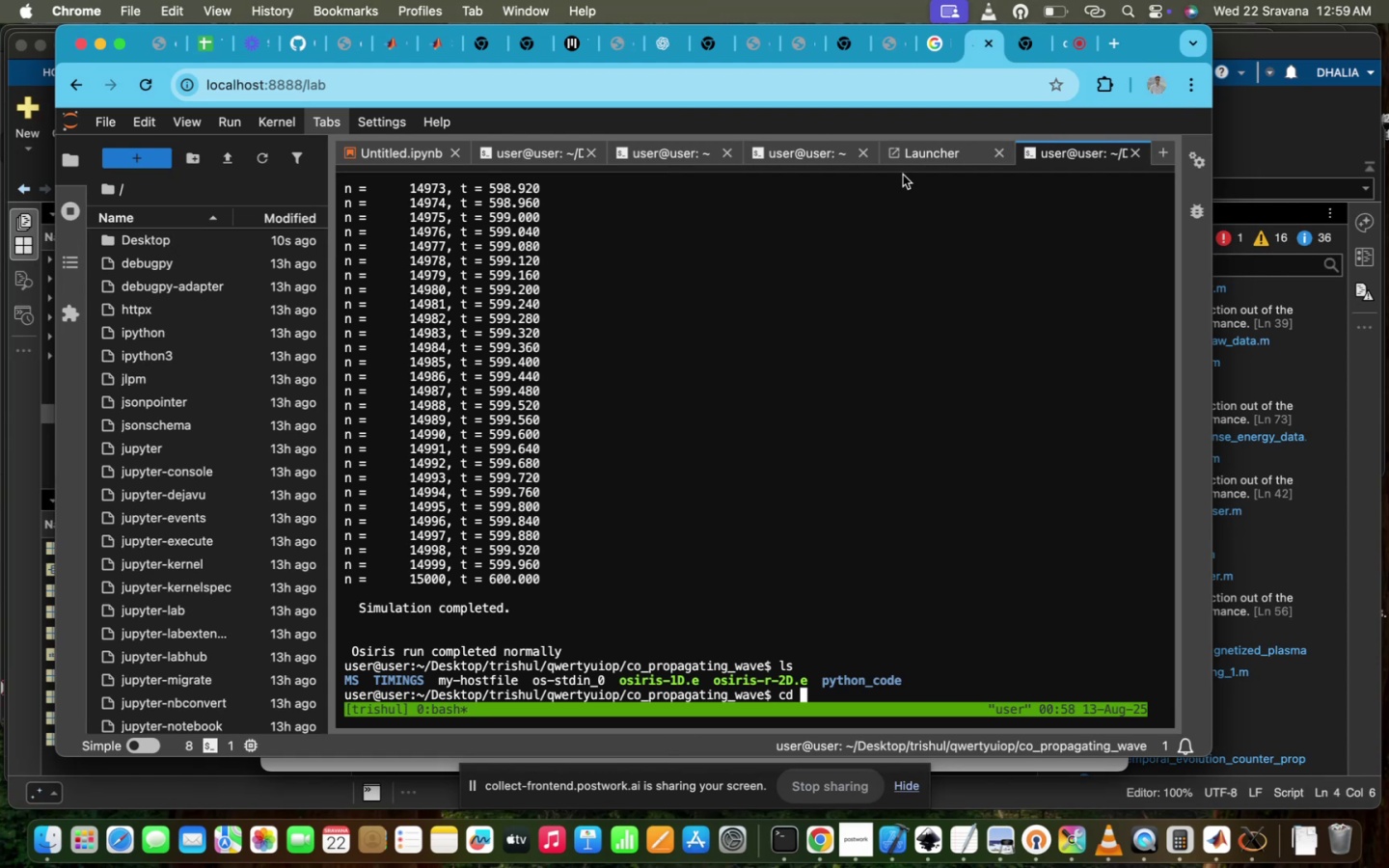 
left_click([788, 149])
 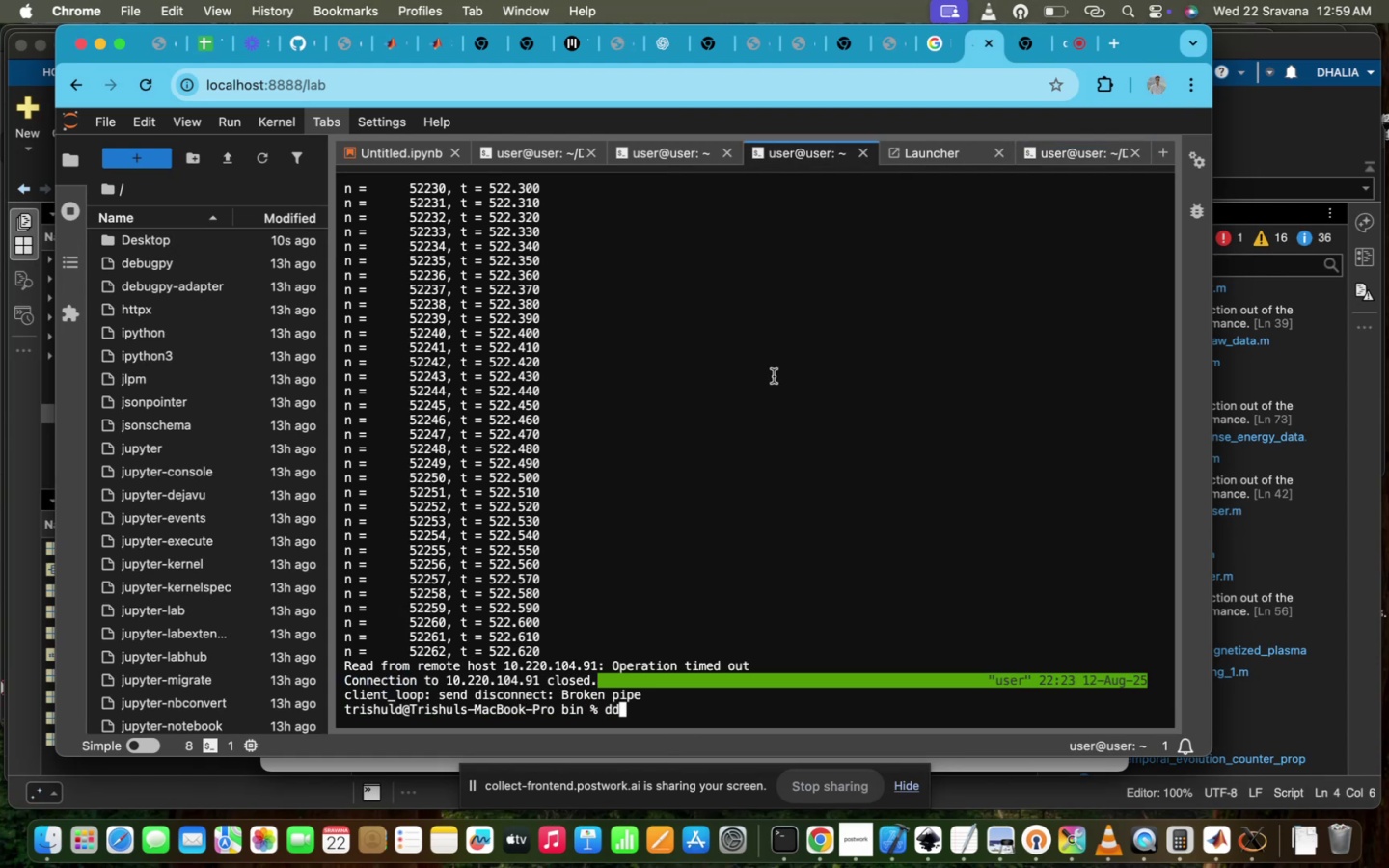 
key(BracketRight)
 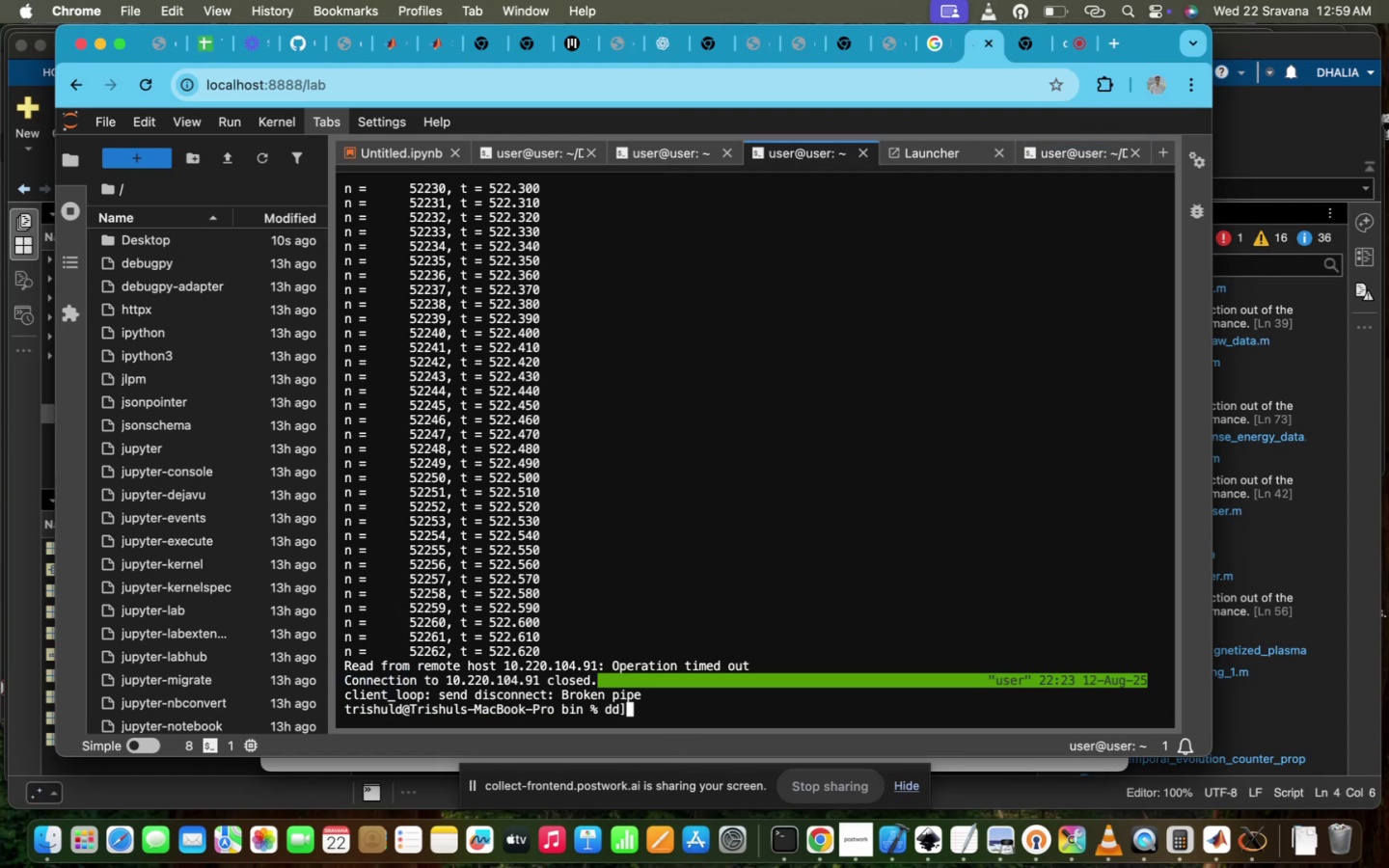 
key(BracketRight)
 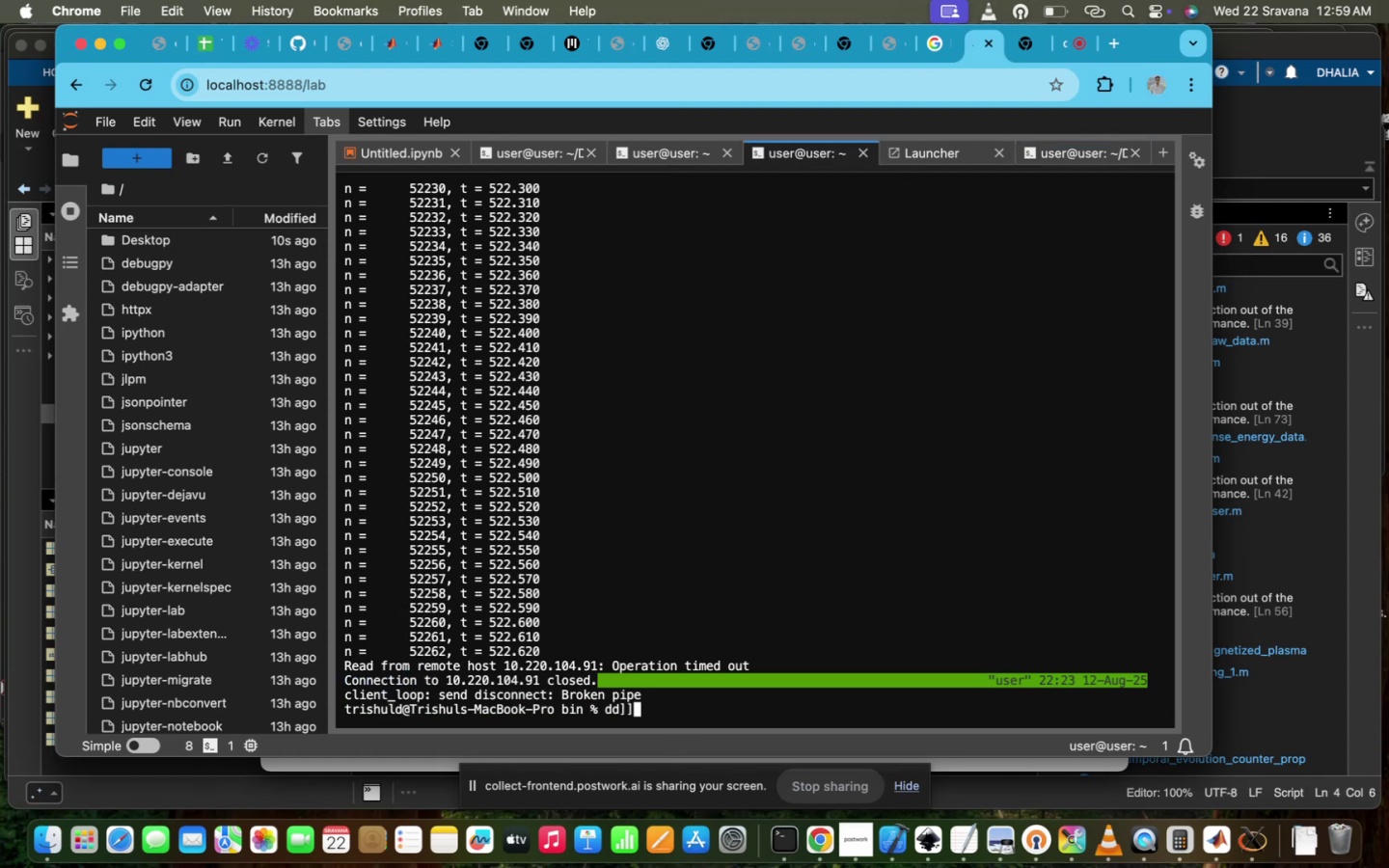 
key(BracketRight)
 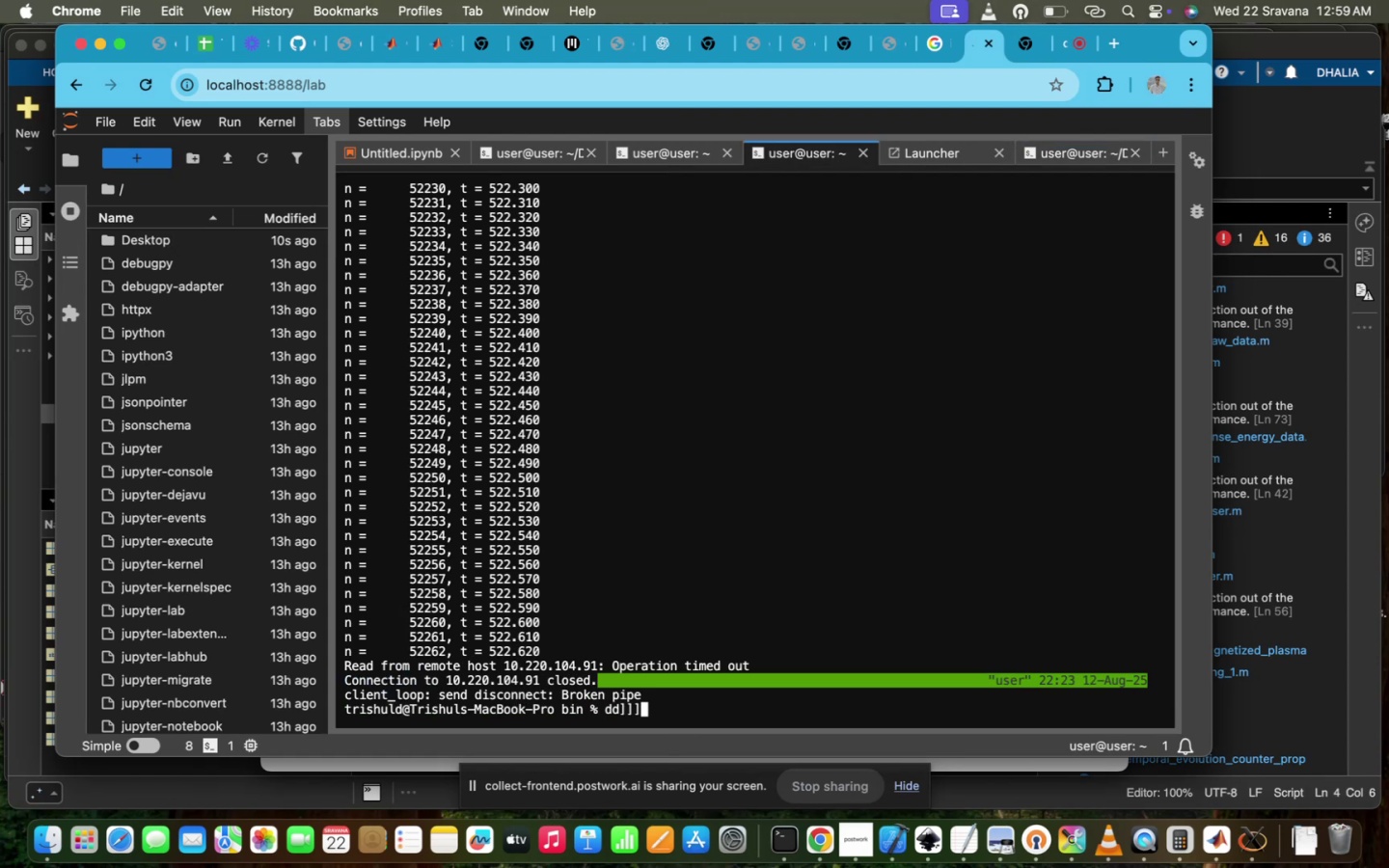 
key(Backslash)
 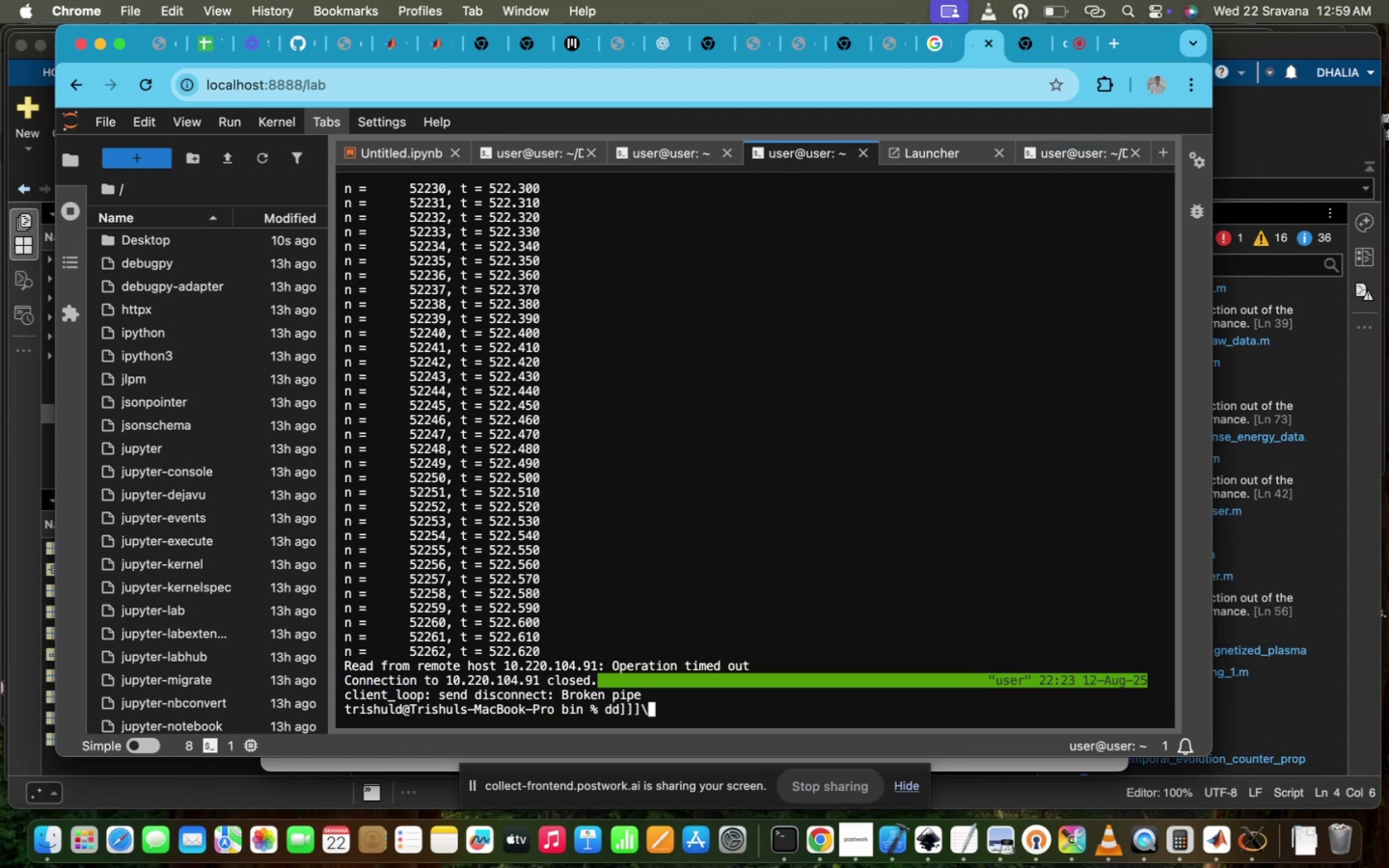 
key(Backslash)
 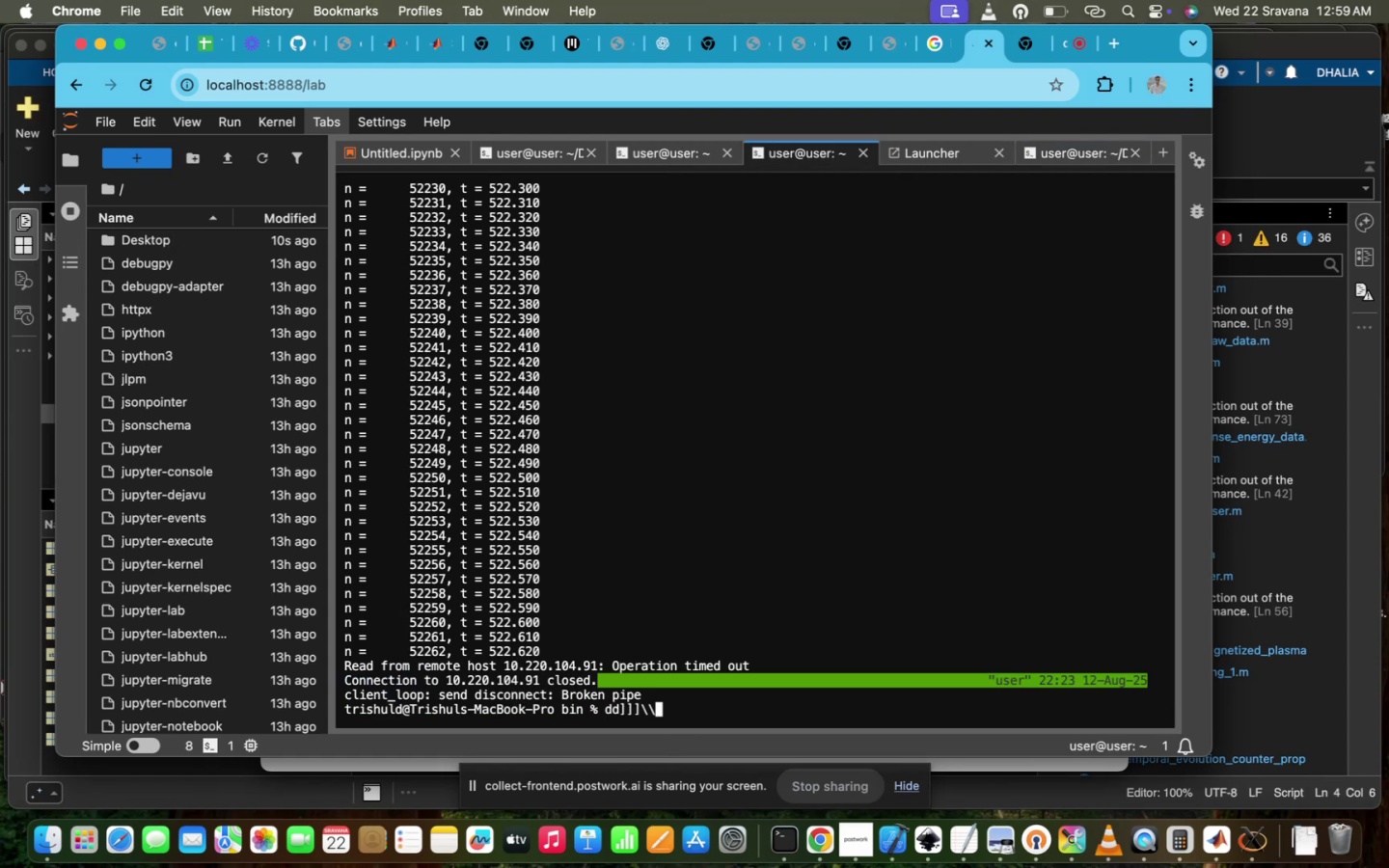 
key(Backslash)
 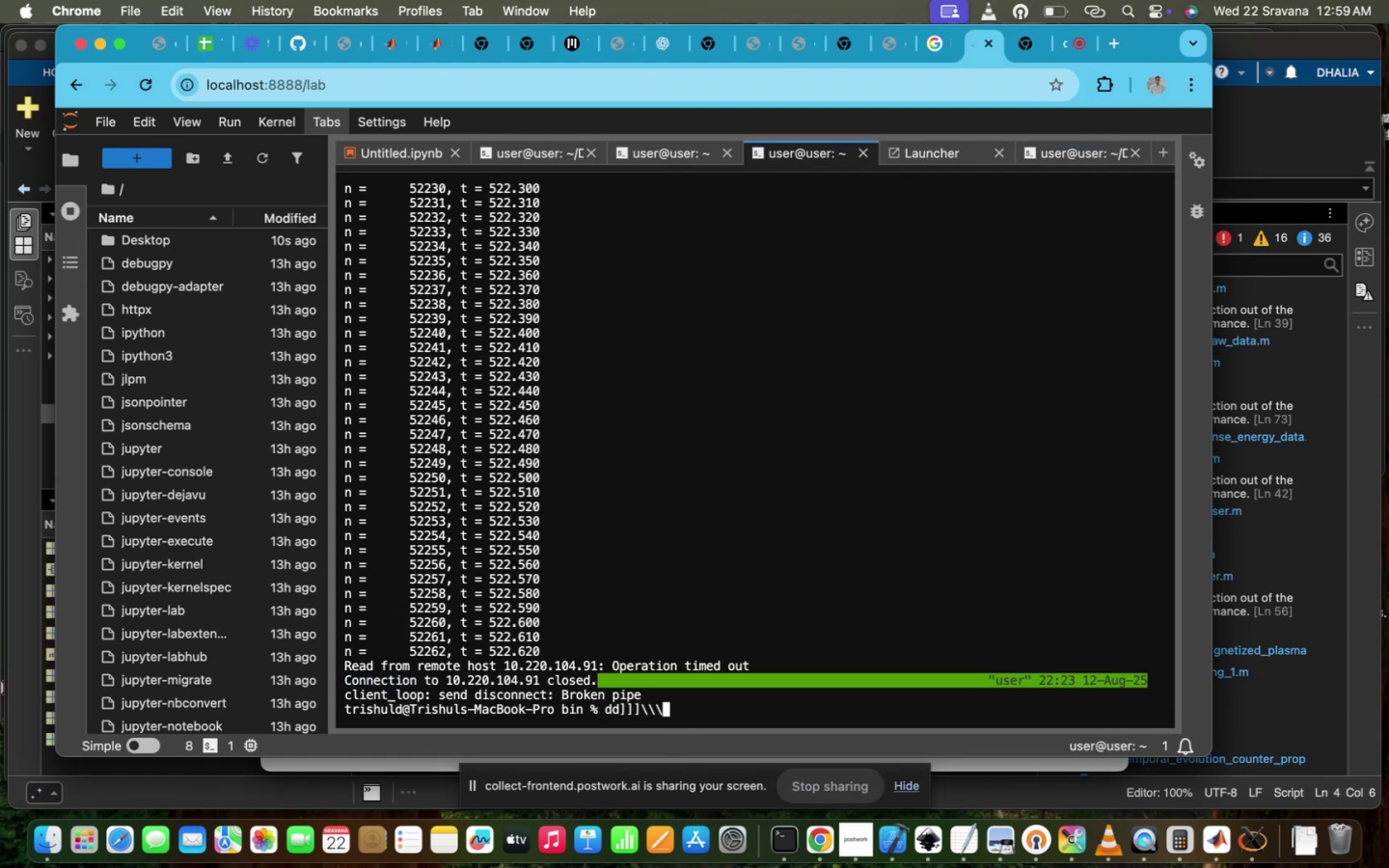 
key(Backspace)
 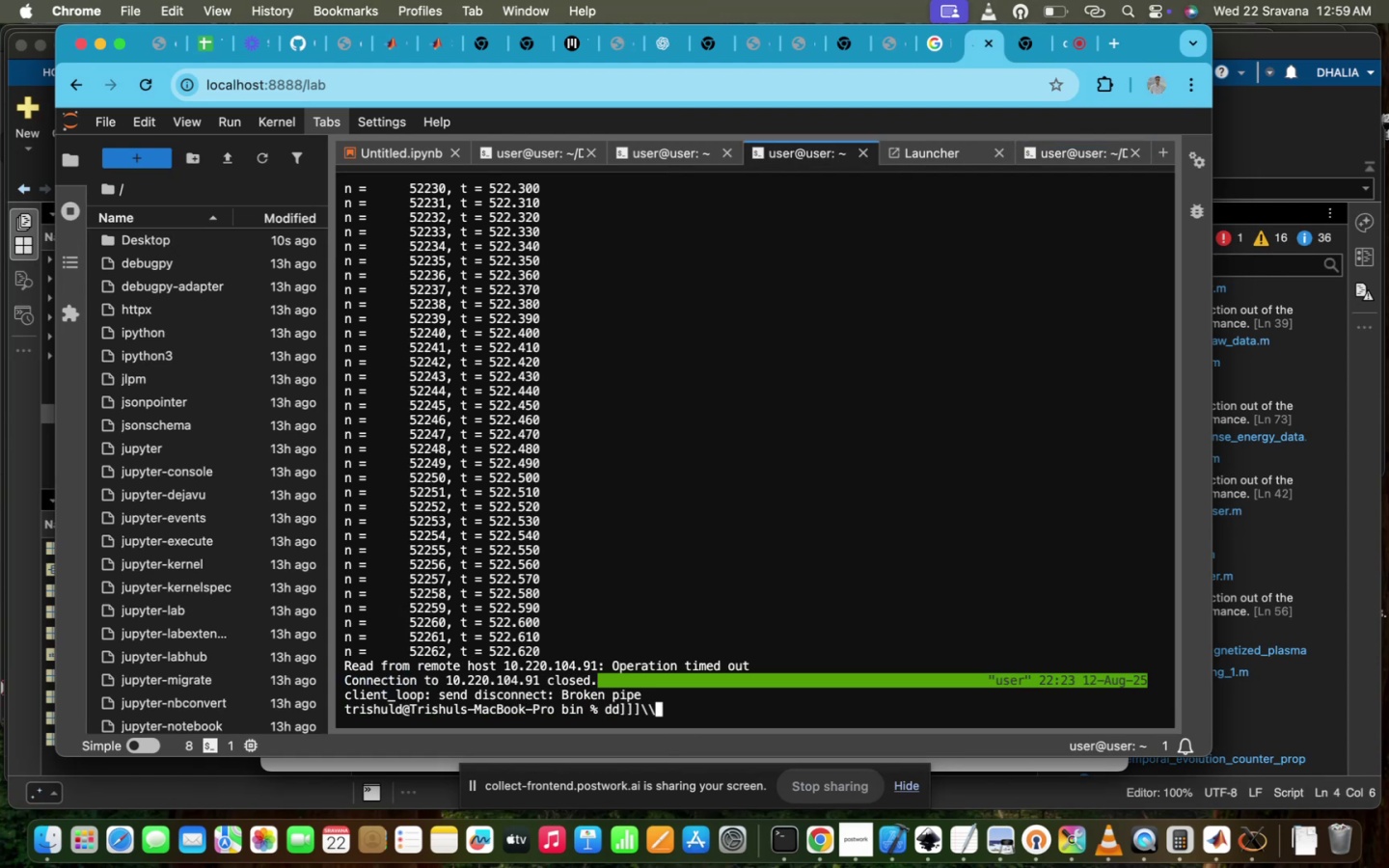 
hold_key(key=Backspace, duration=1.38)
 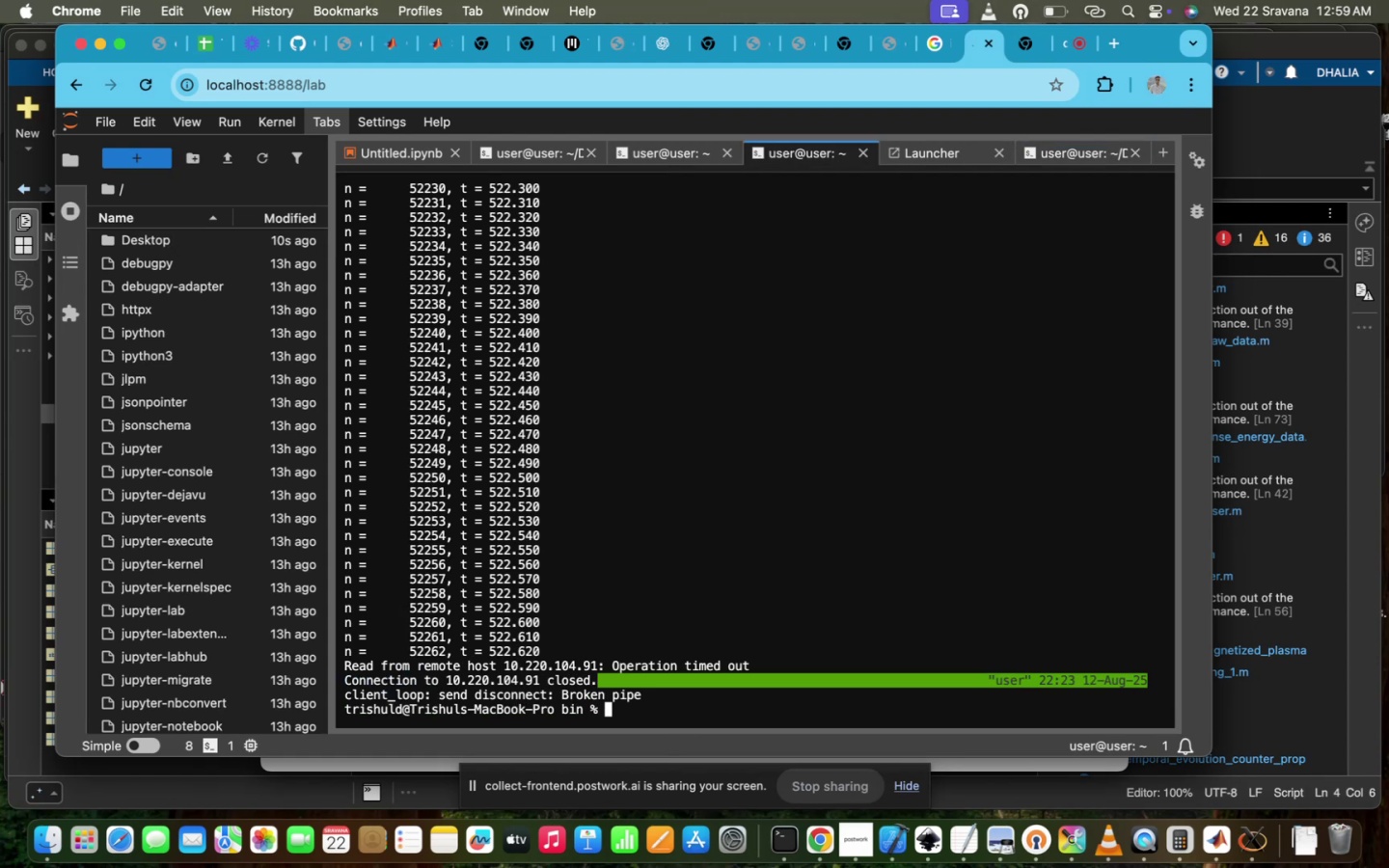 
key(ArrowUp)
 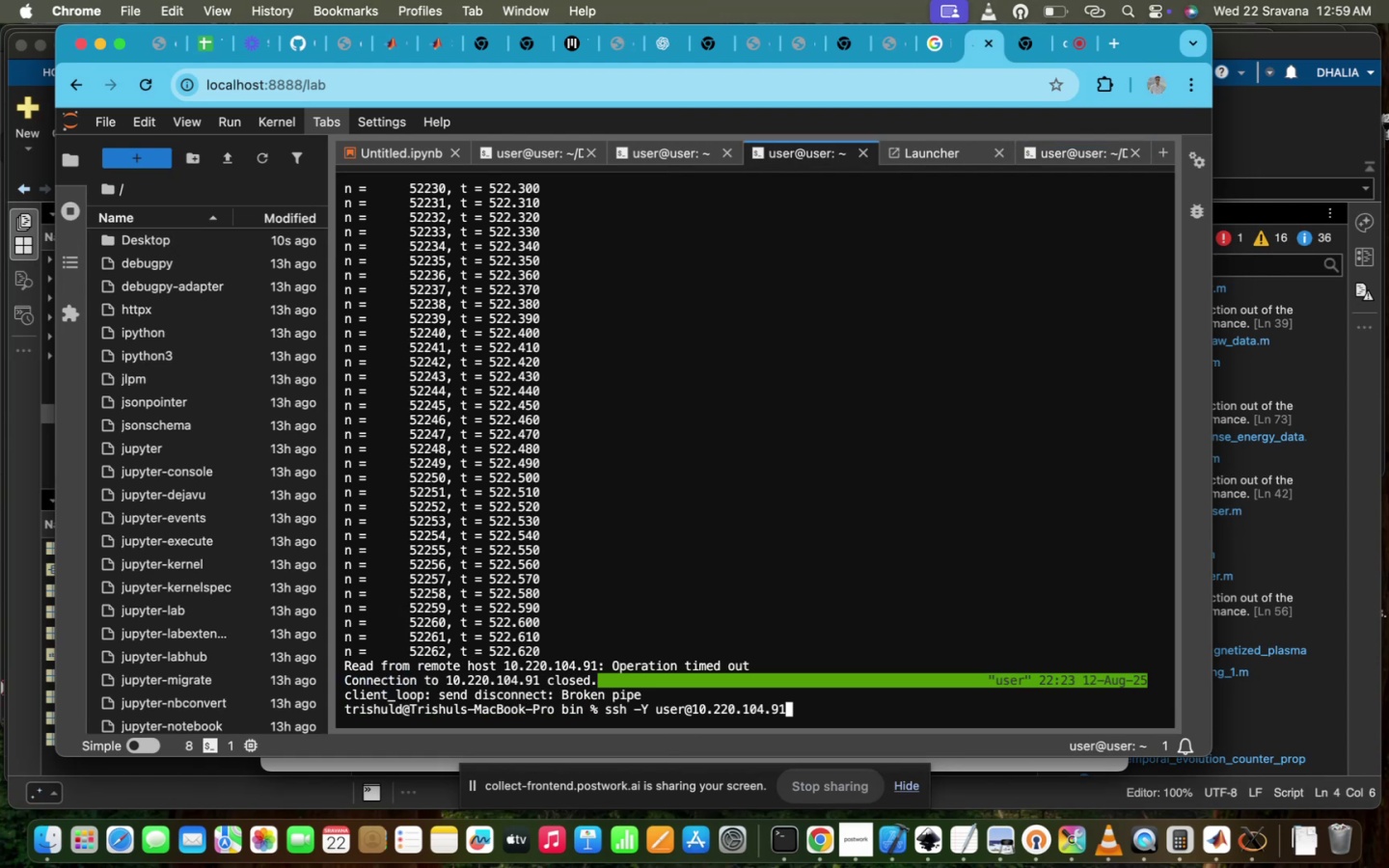 
key(Enter)
 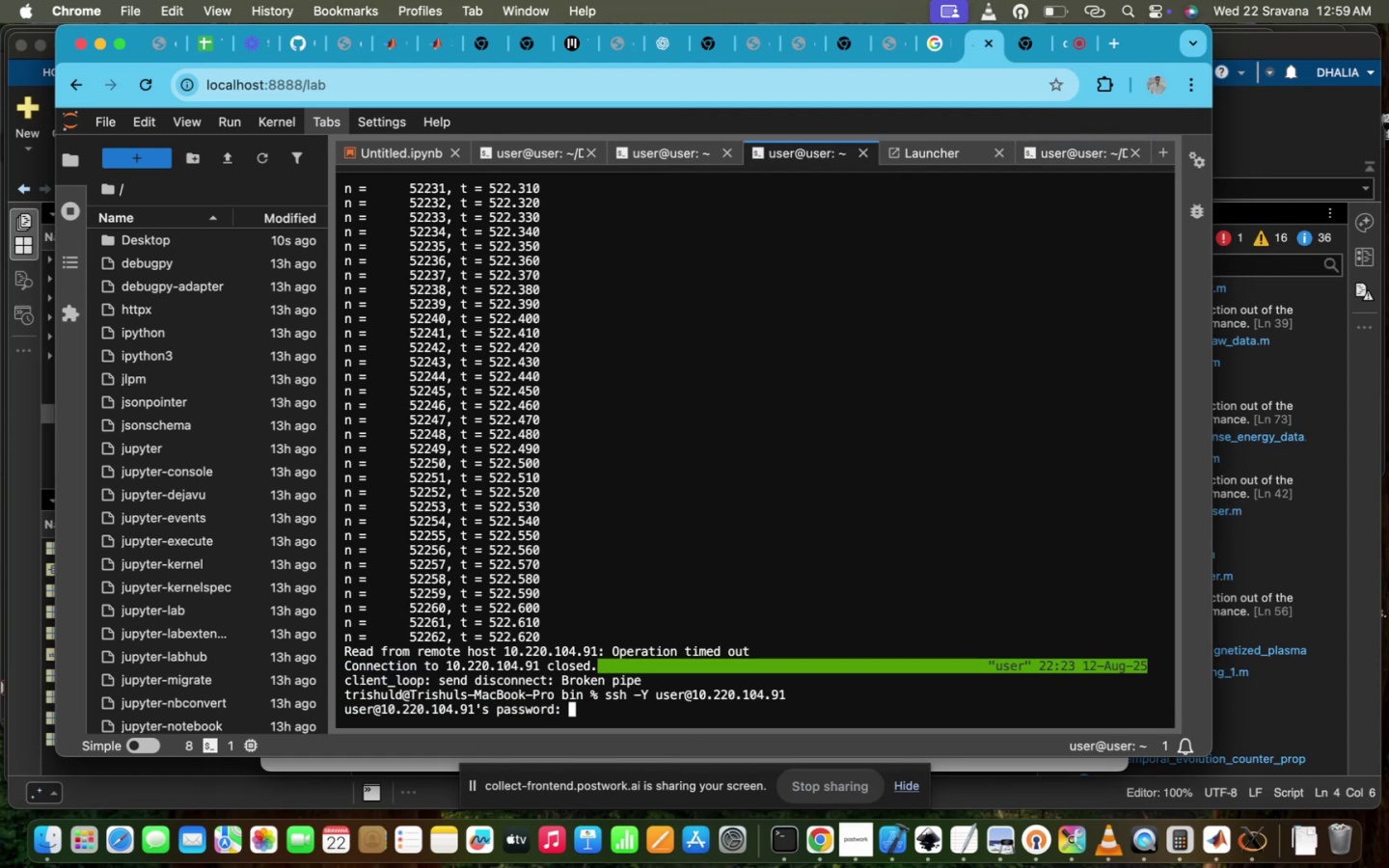 
type(ppl@iitd)
 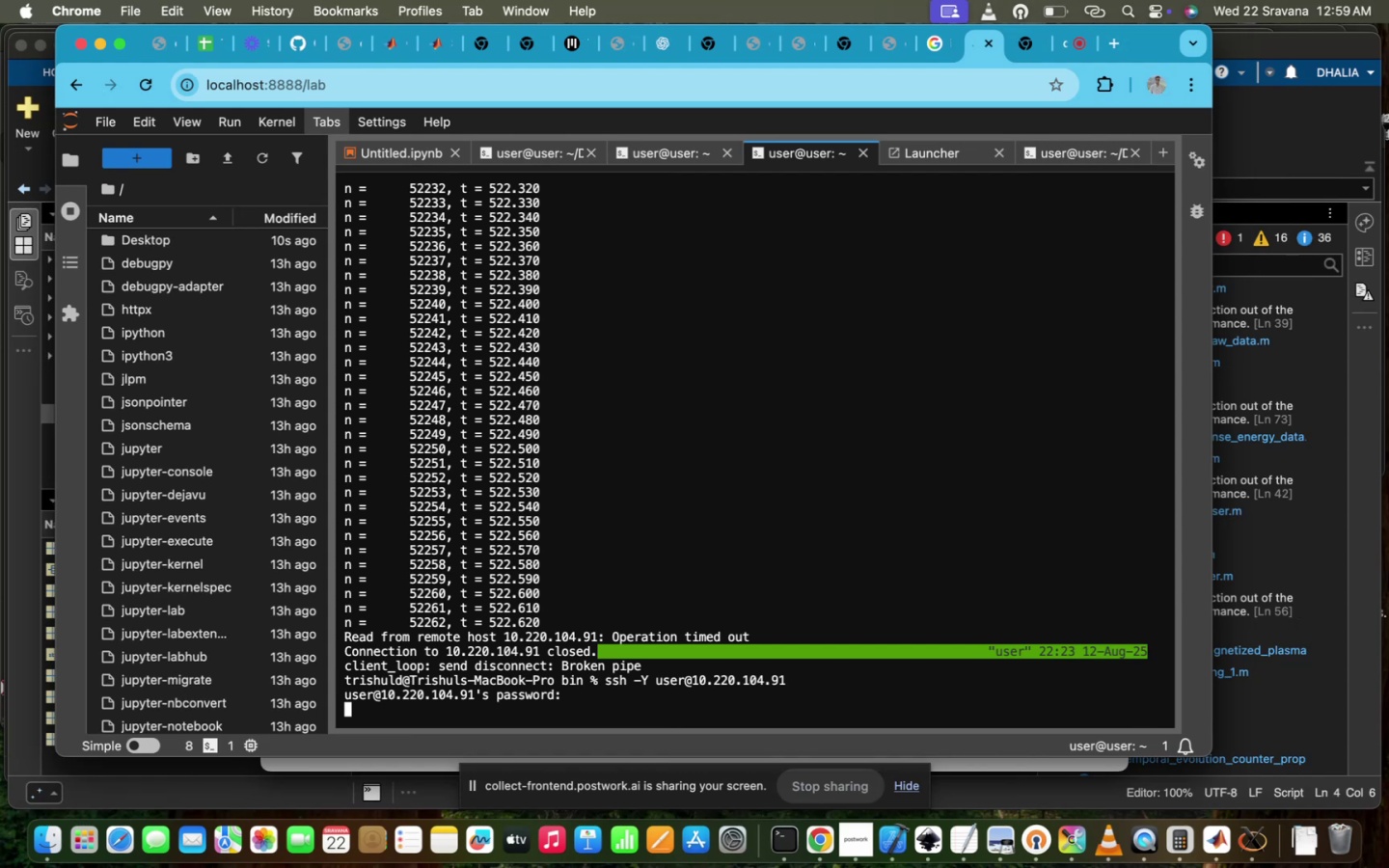 
 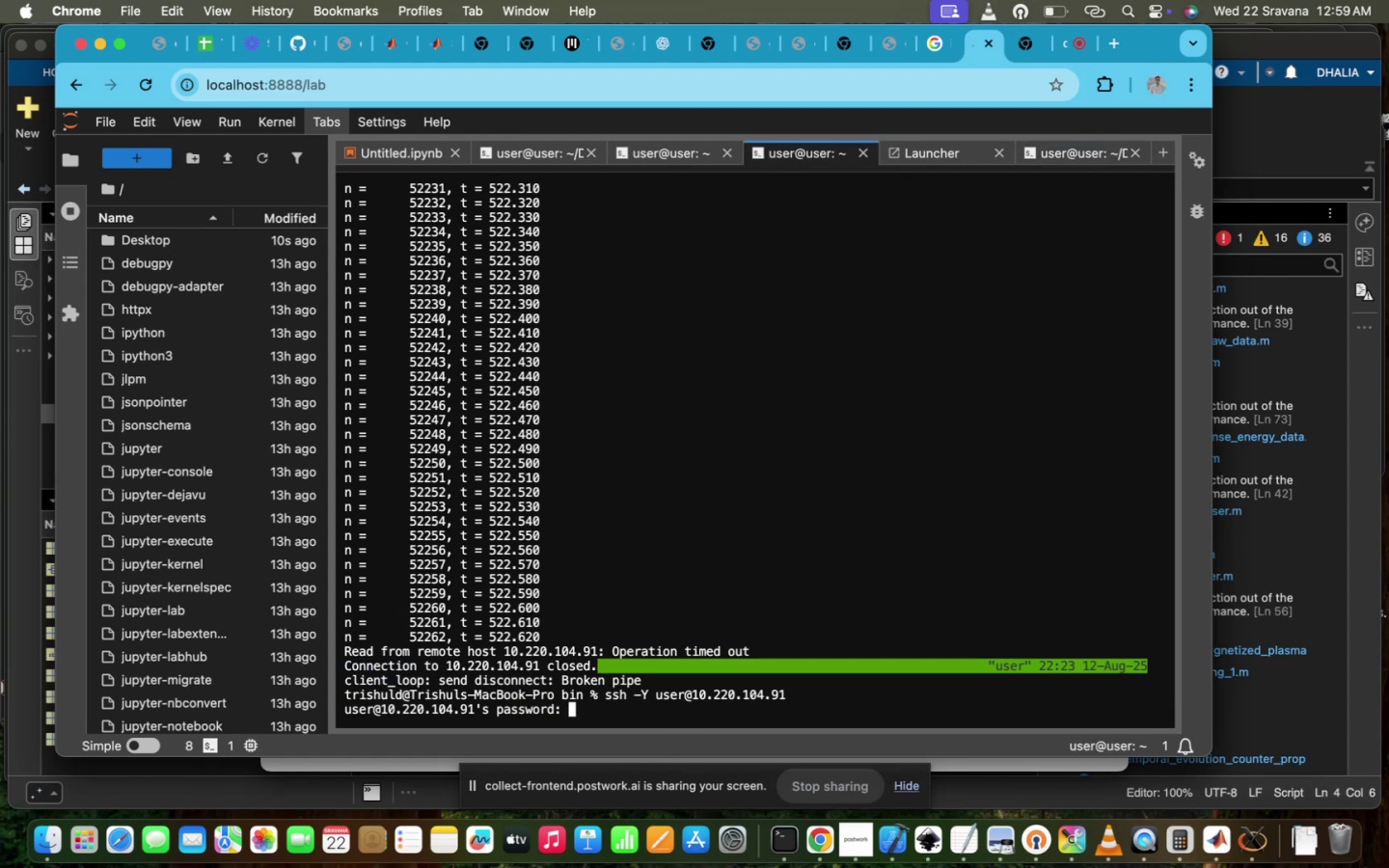 
key(Enter)
 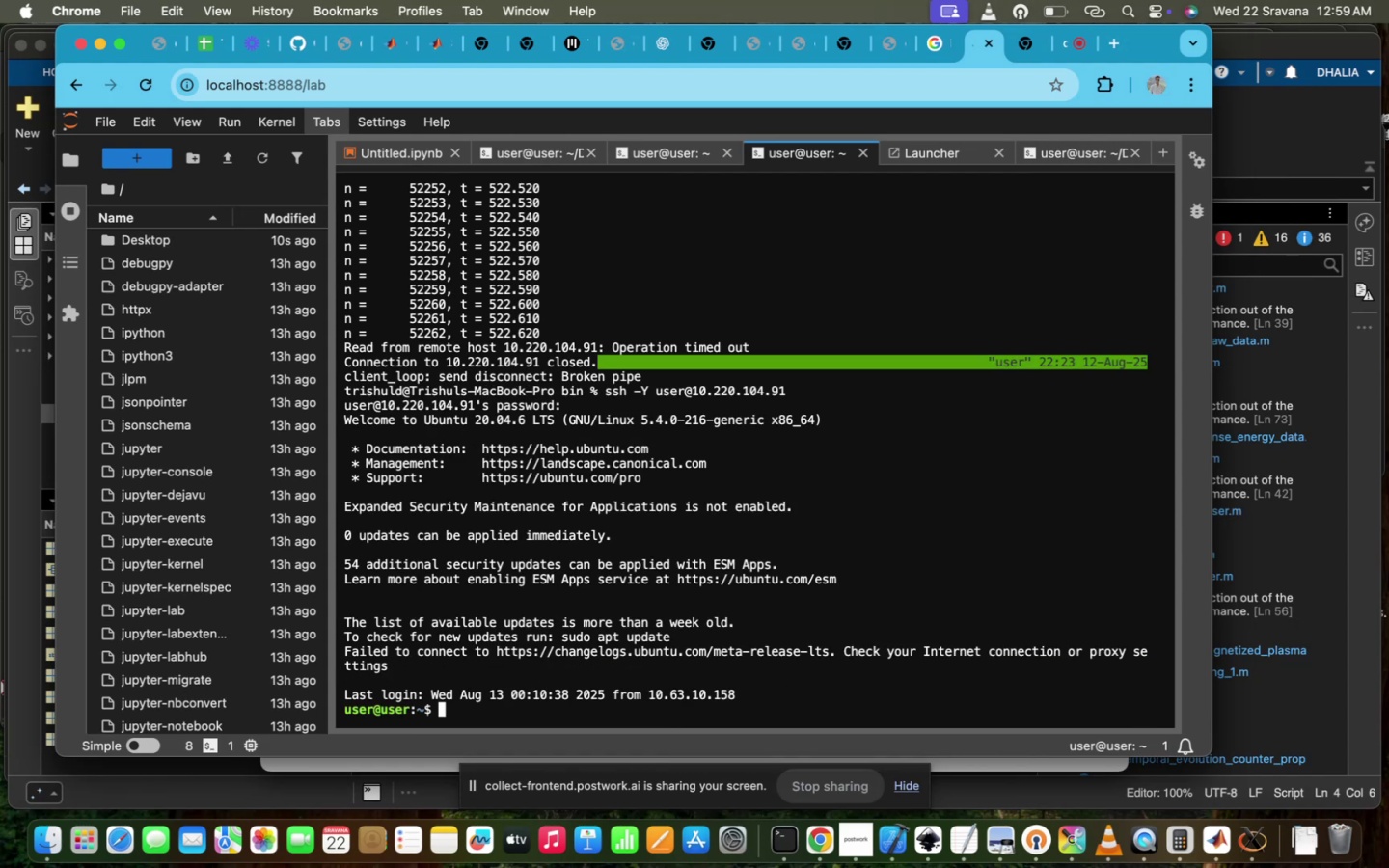 
type(cd s)
key(Tab)
key(Backspace)
key(Backspace)
key(Backspace)
key(Backspace)
type(htop)
 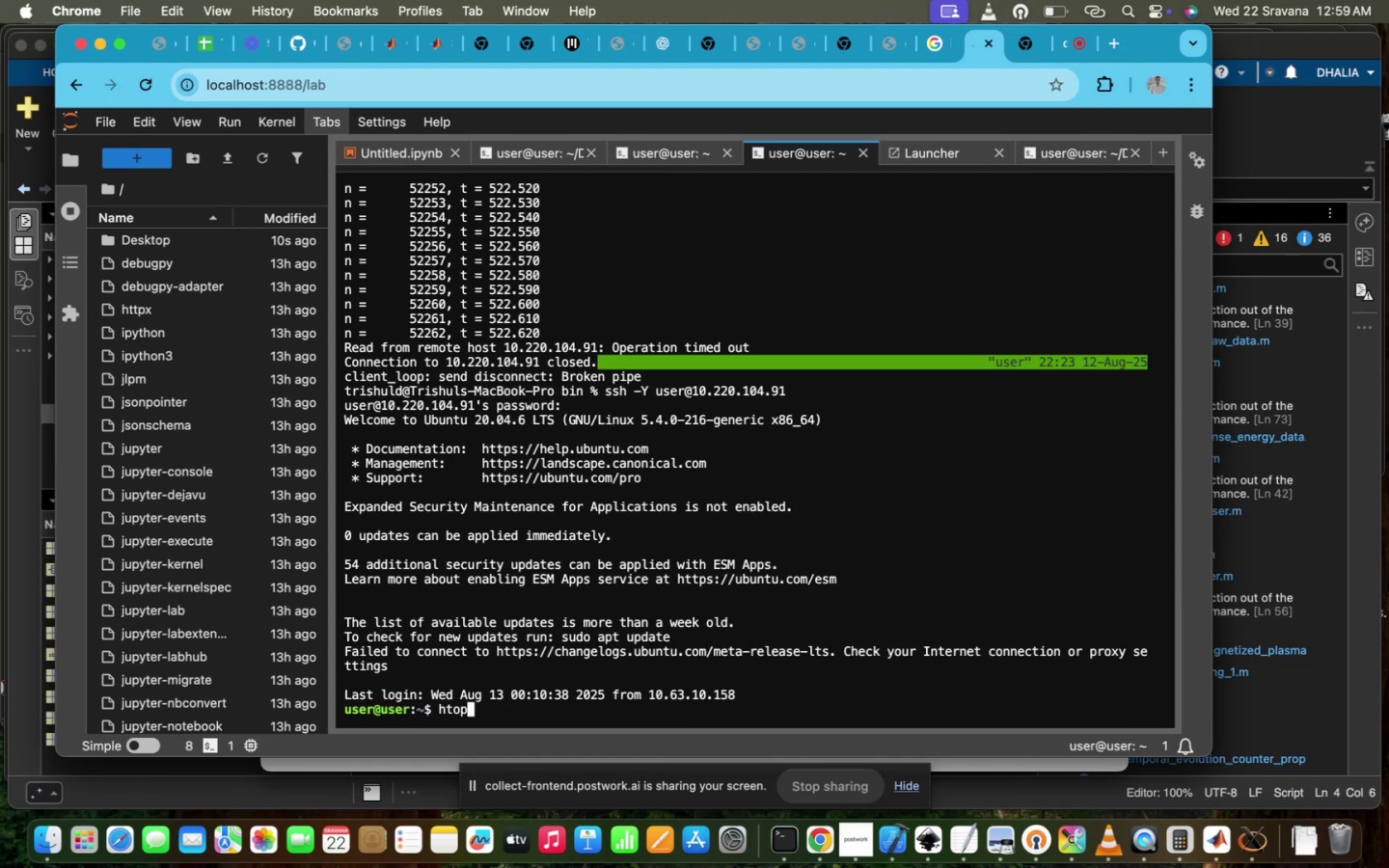 
key(Enter)
 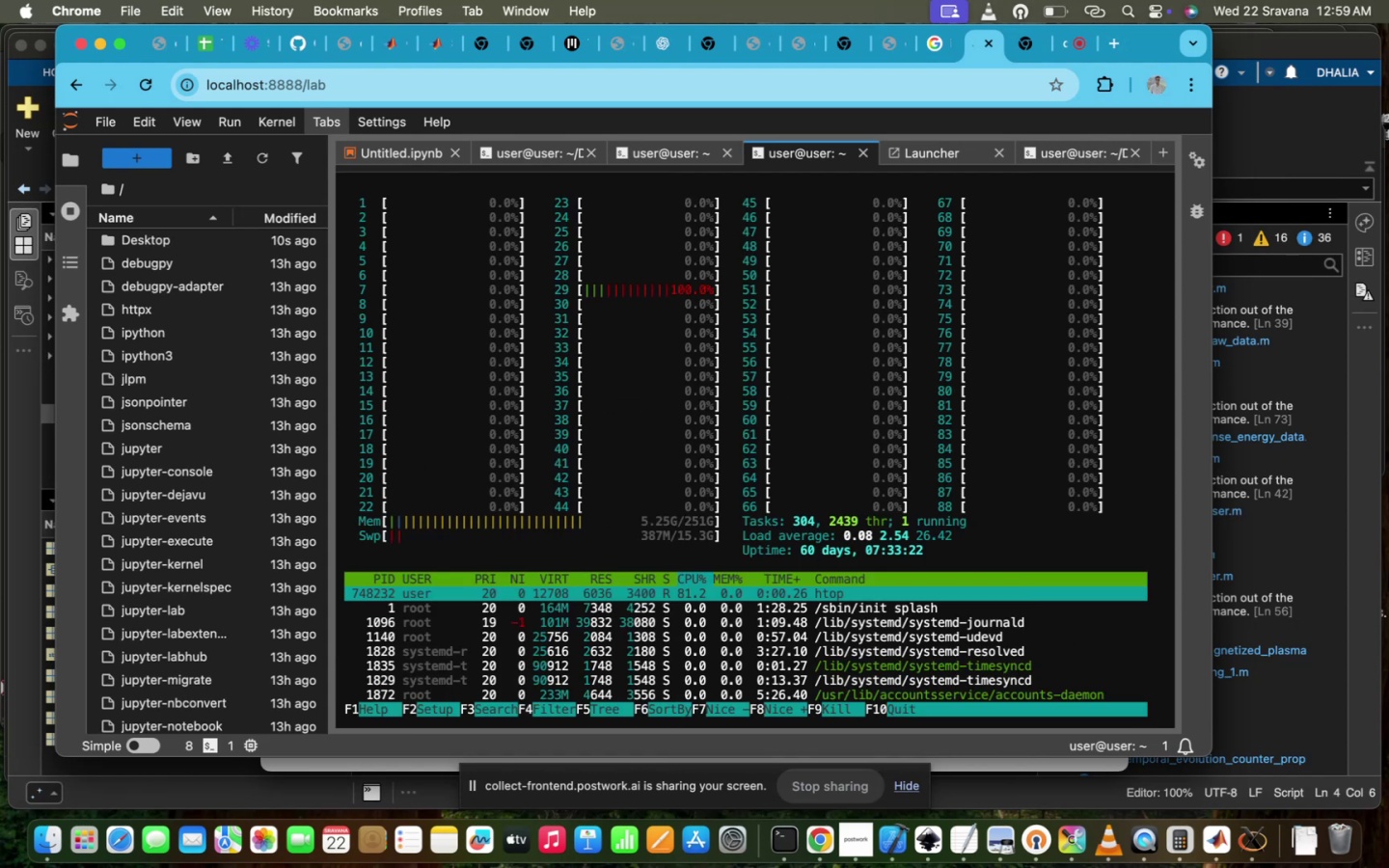 
key(Control+ControlLeft)
 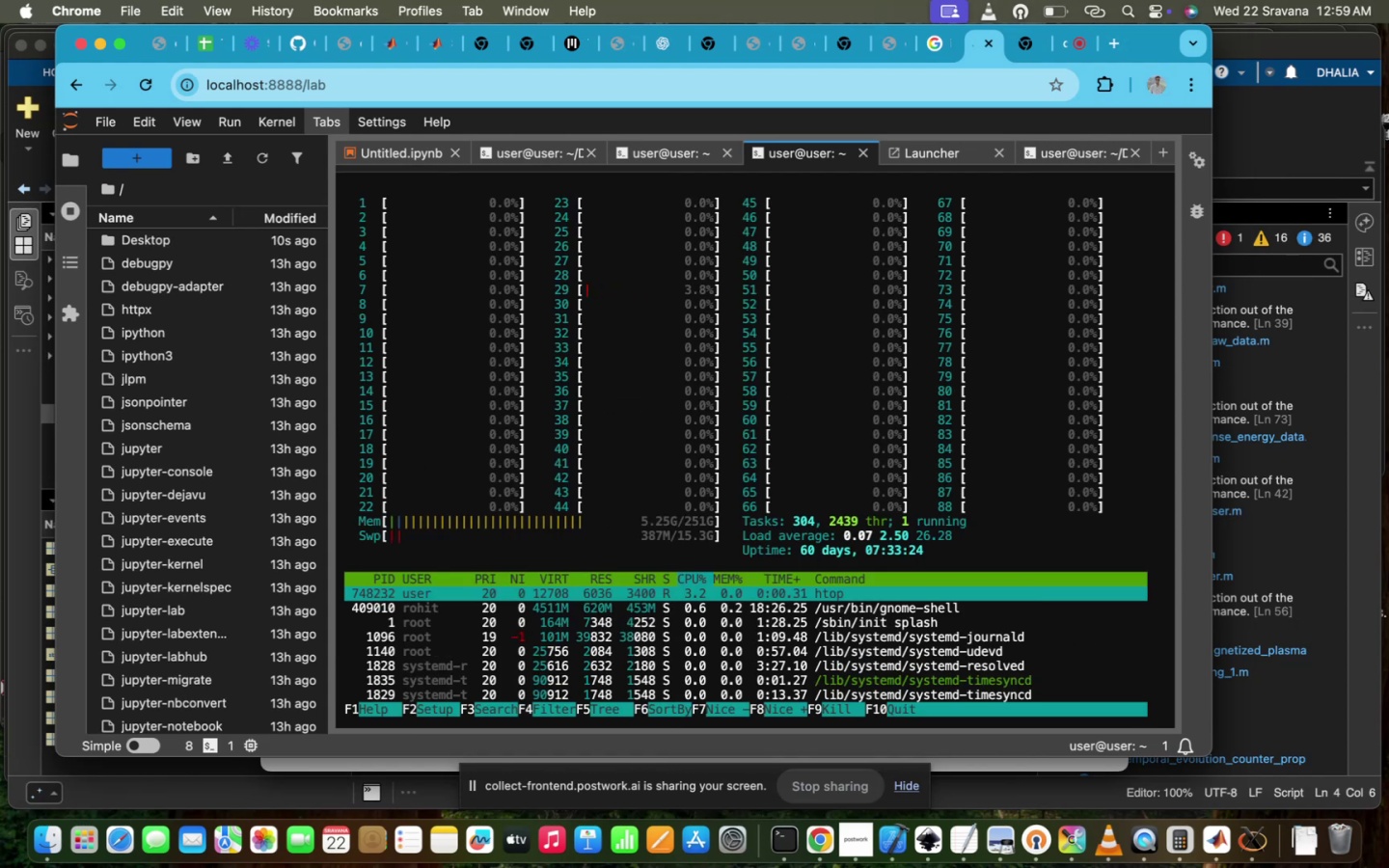 
key(Control+Z)
 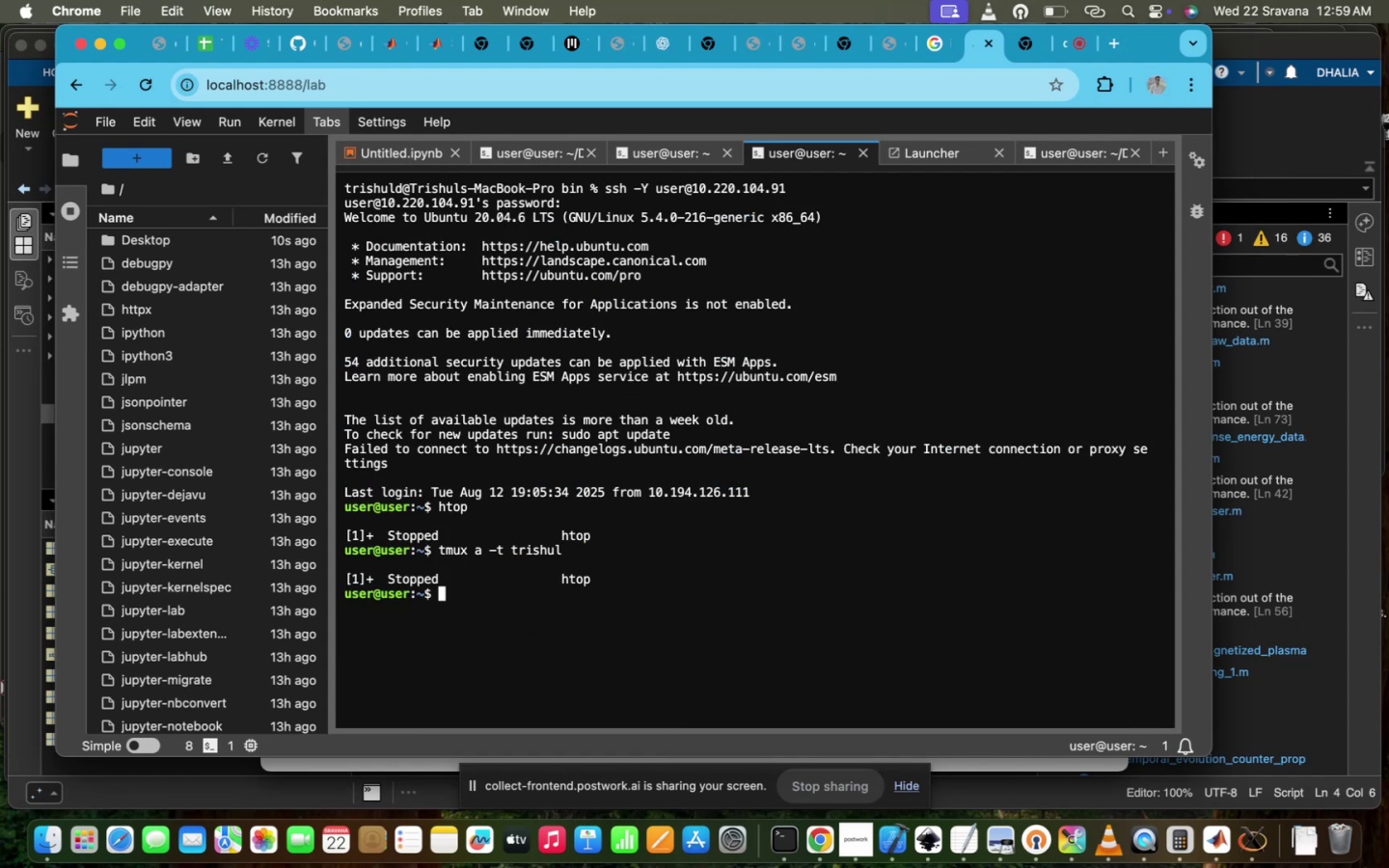 
type(cd )
 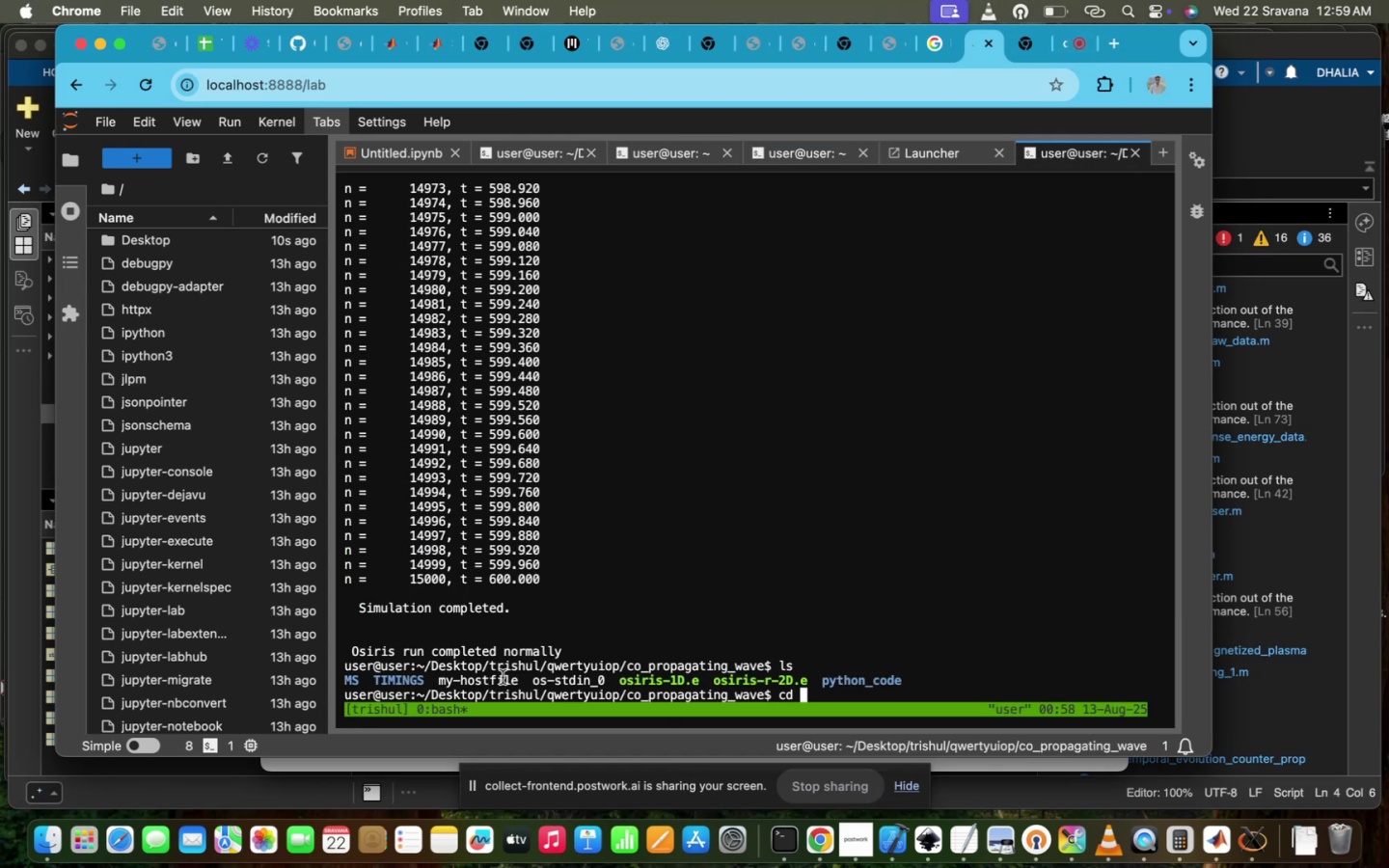 
left_click_drag(start_coordinate=[416, 691], to_coordinate=[764, 692])
 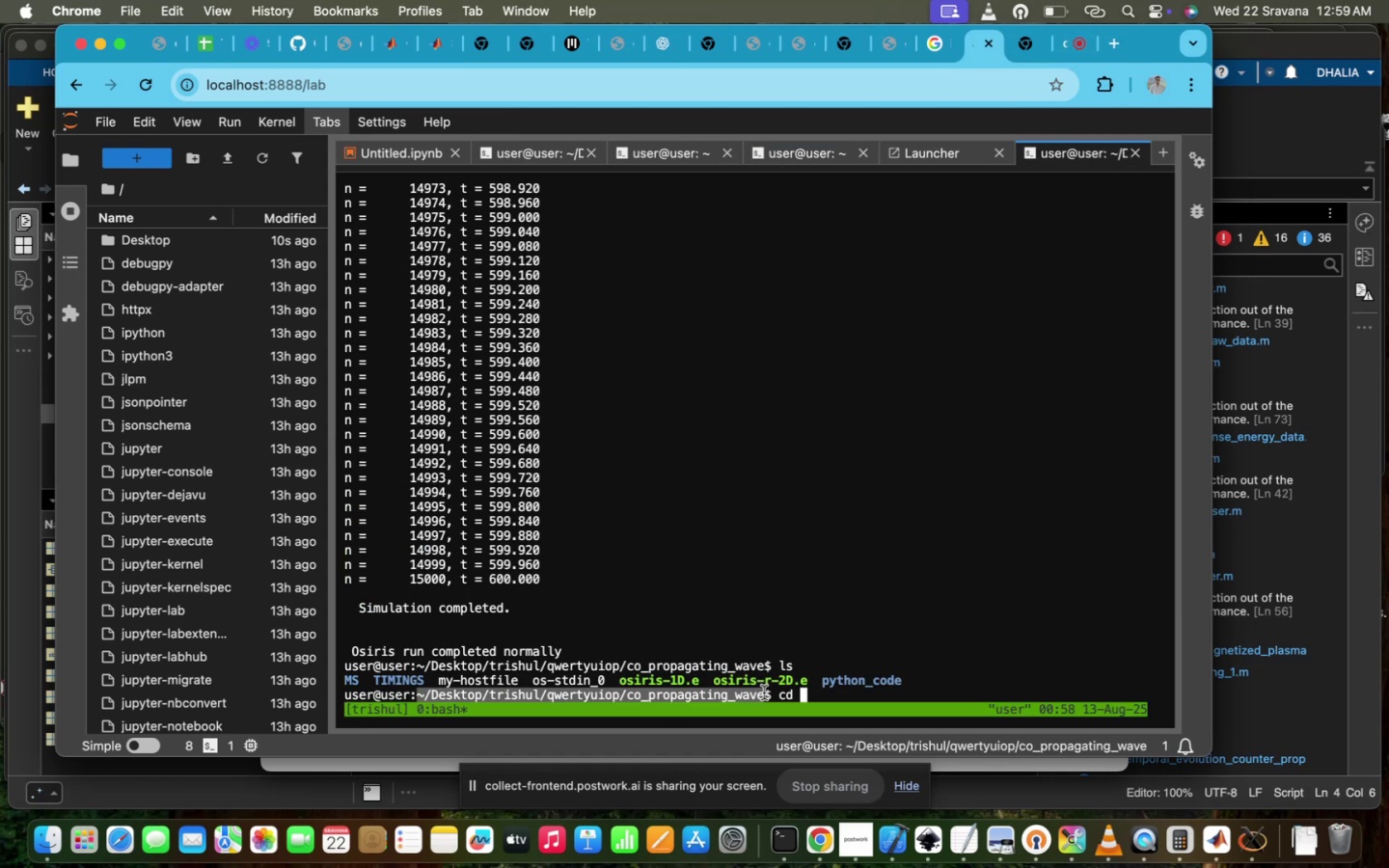 
key(Meta+CommandLeft)
 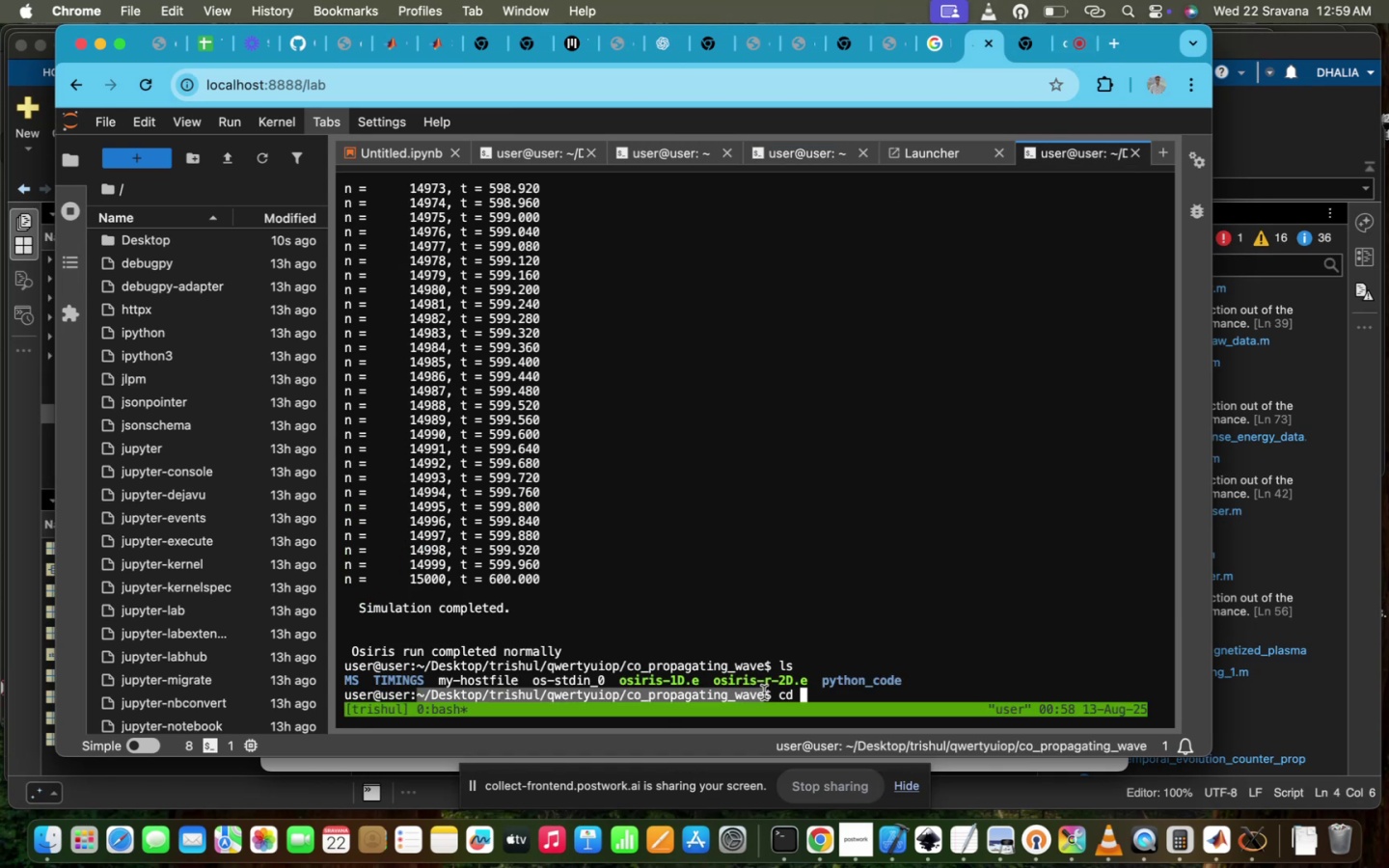 
key(Meta+C)
 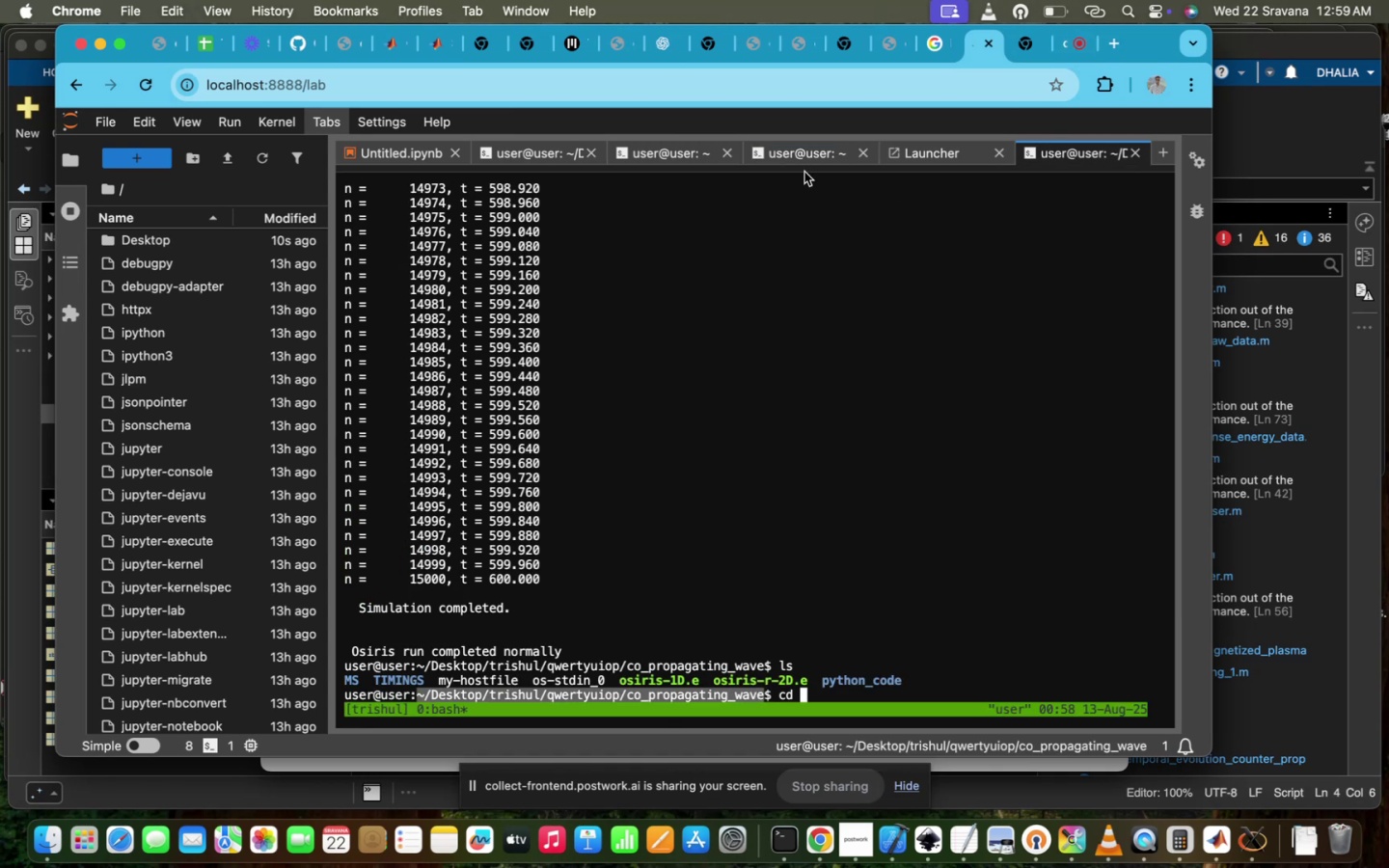 
left_click([807, 159])
 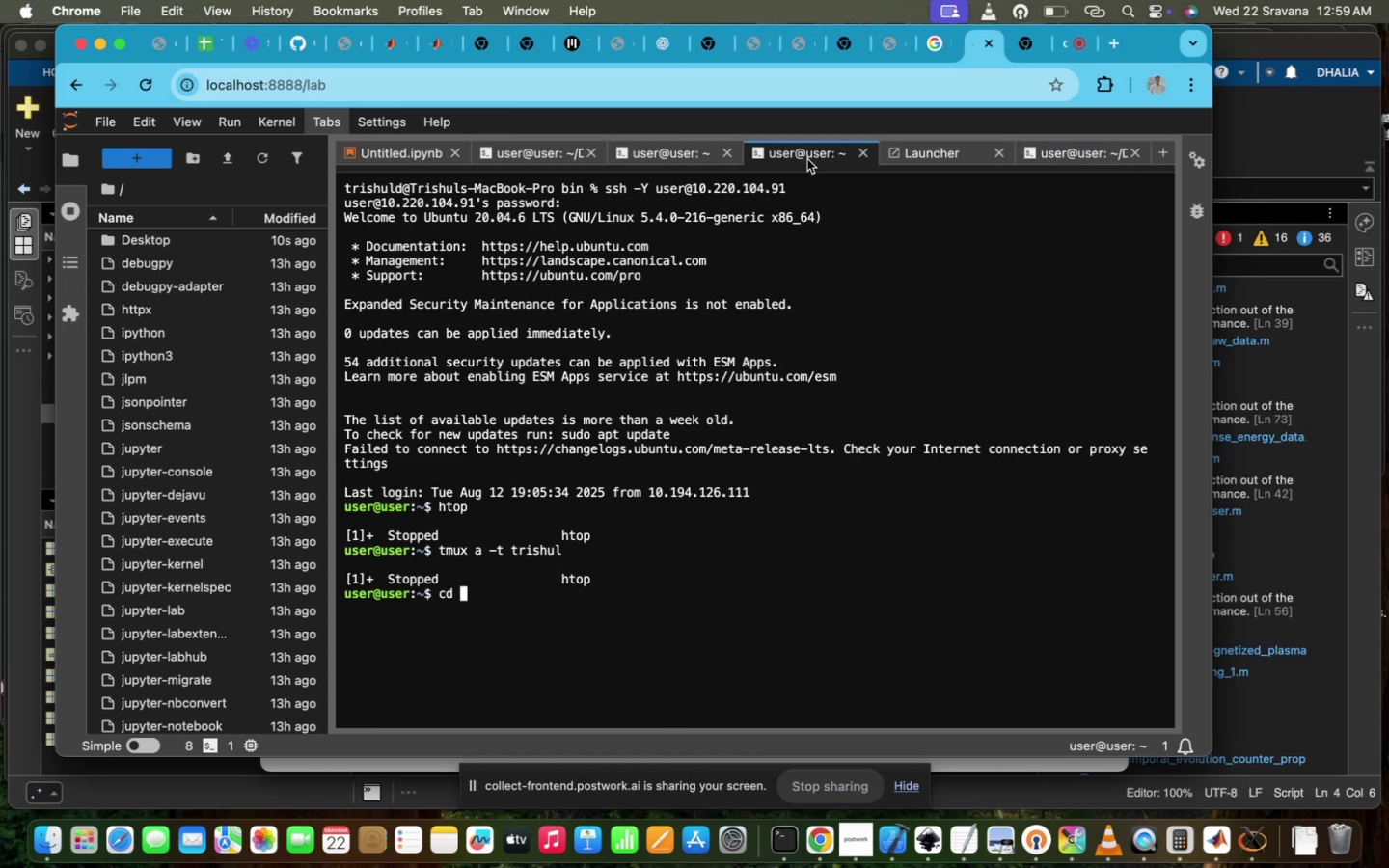 
key(Meta+V)
 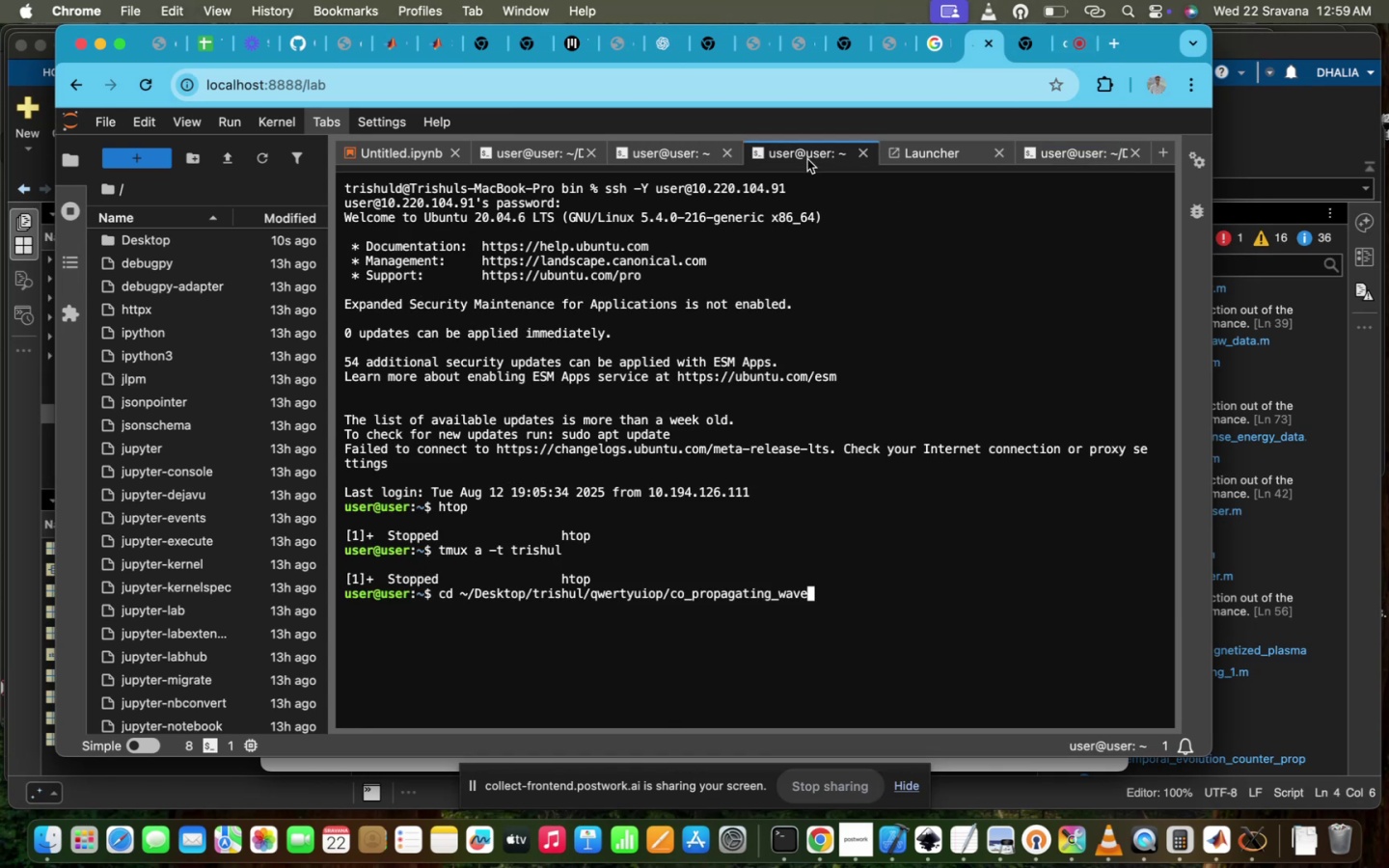 
key(Enter)
 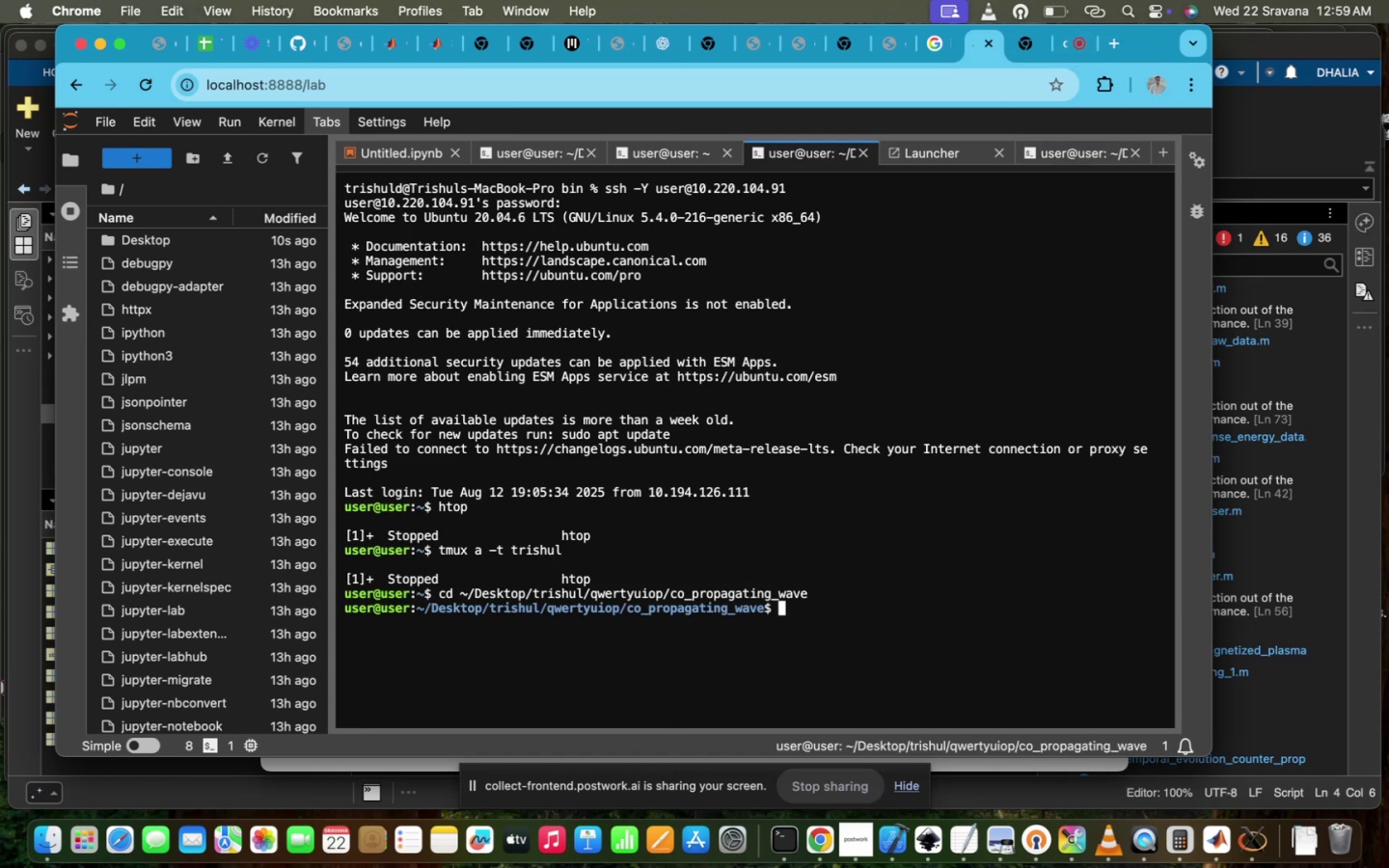 
type(ls)
 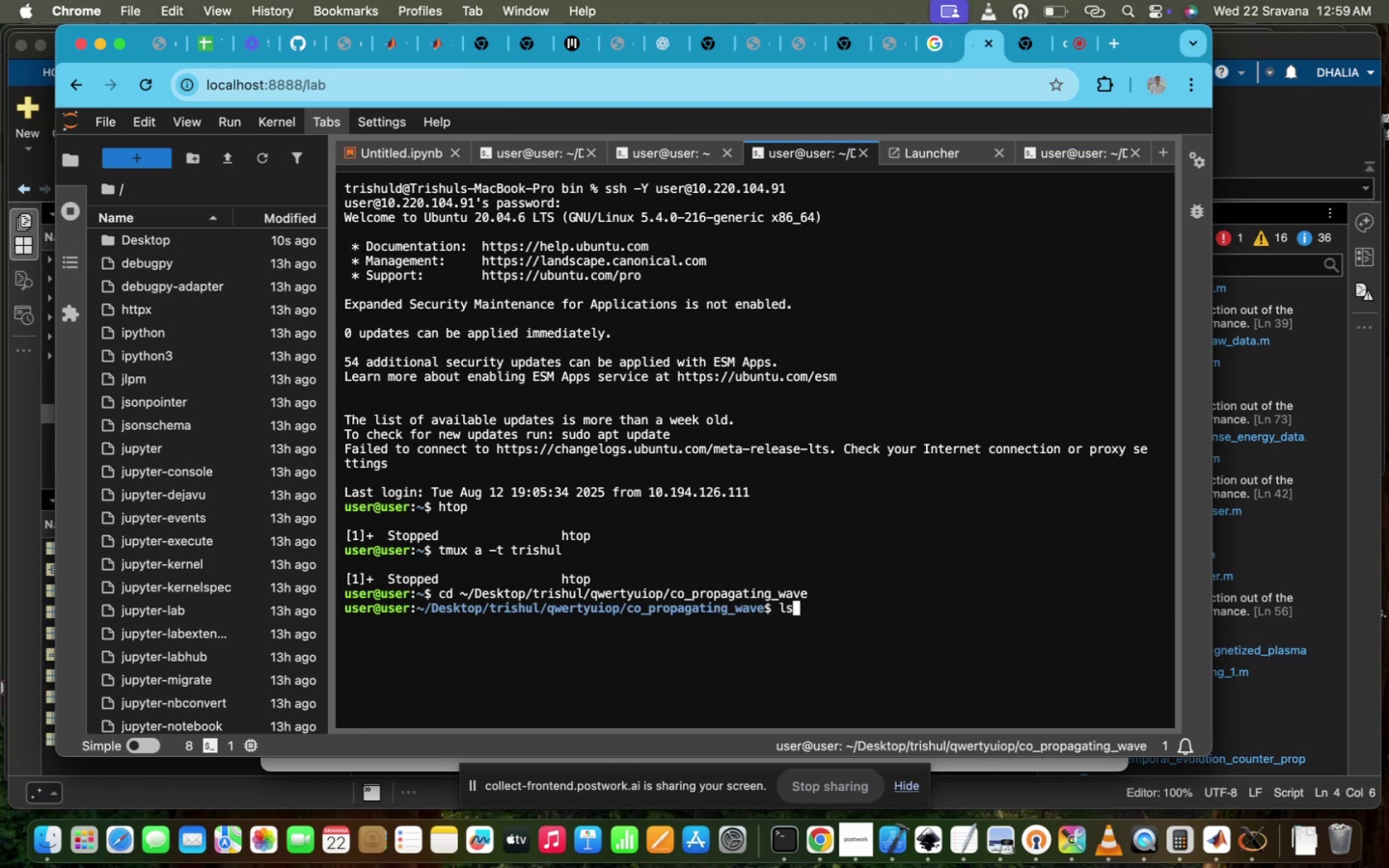 
key(Enter)
 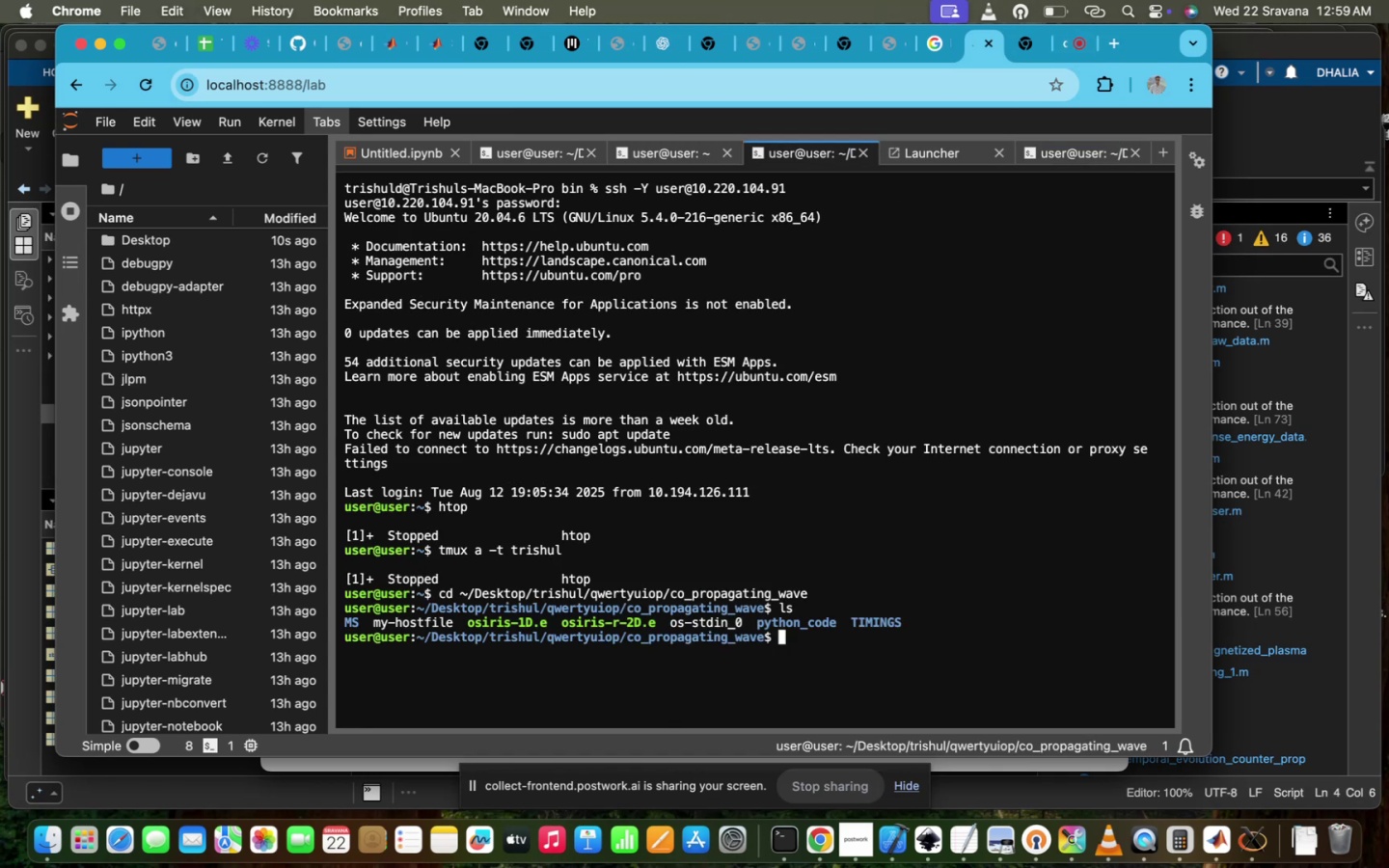 
type(cd p)
key(Tab)
 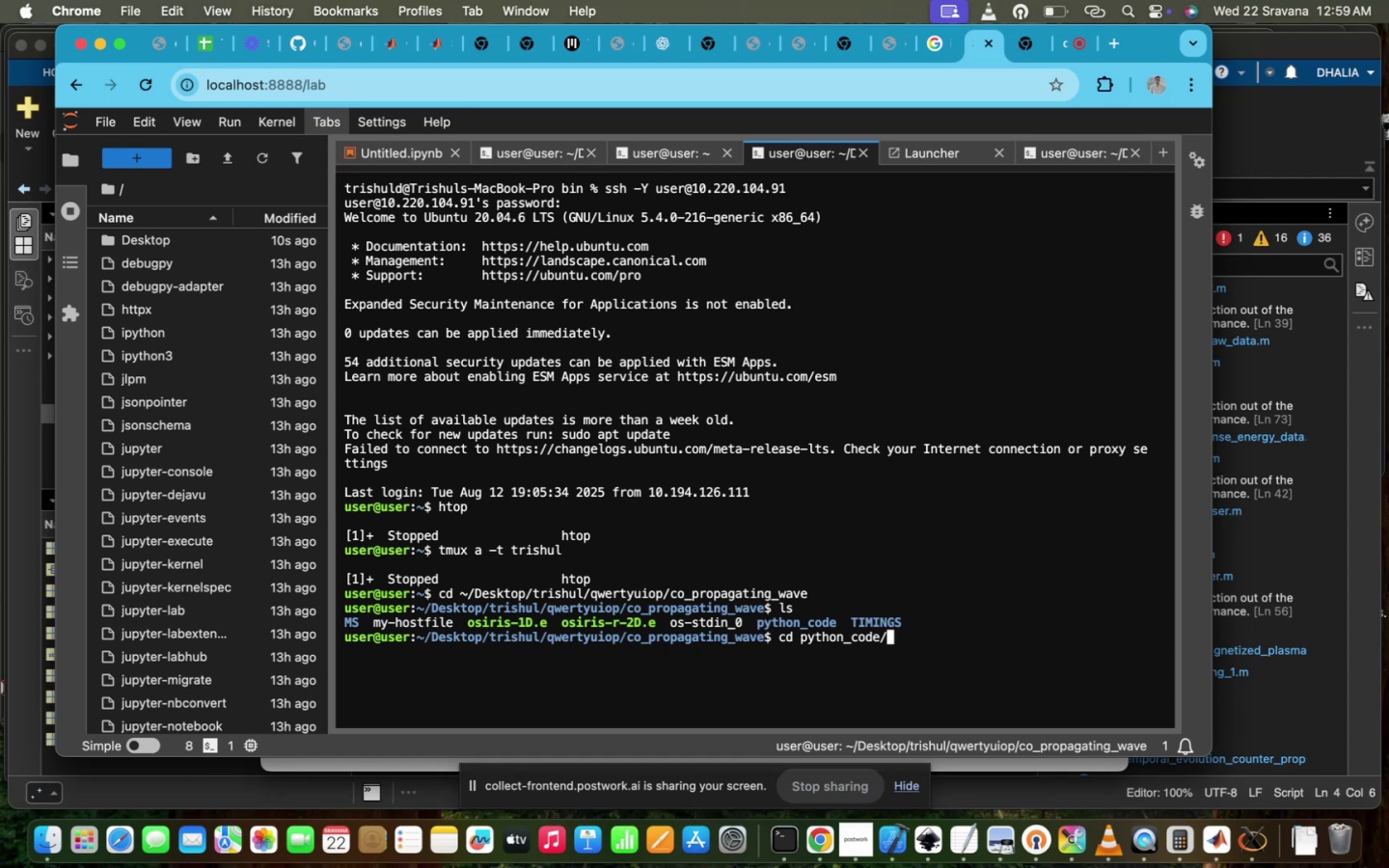 
key(Enter)
 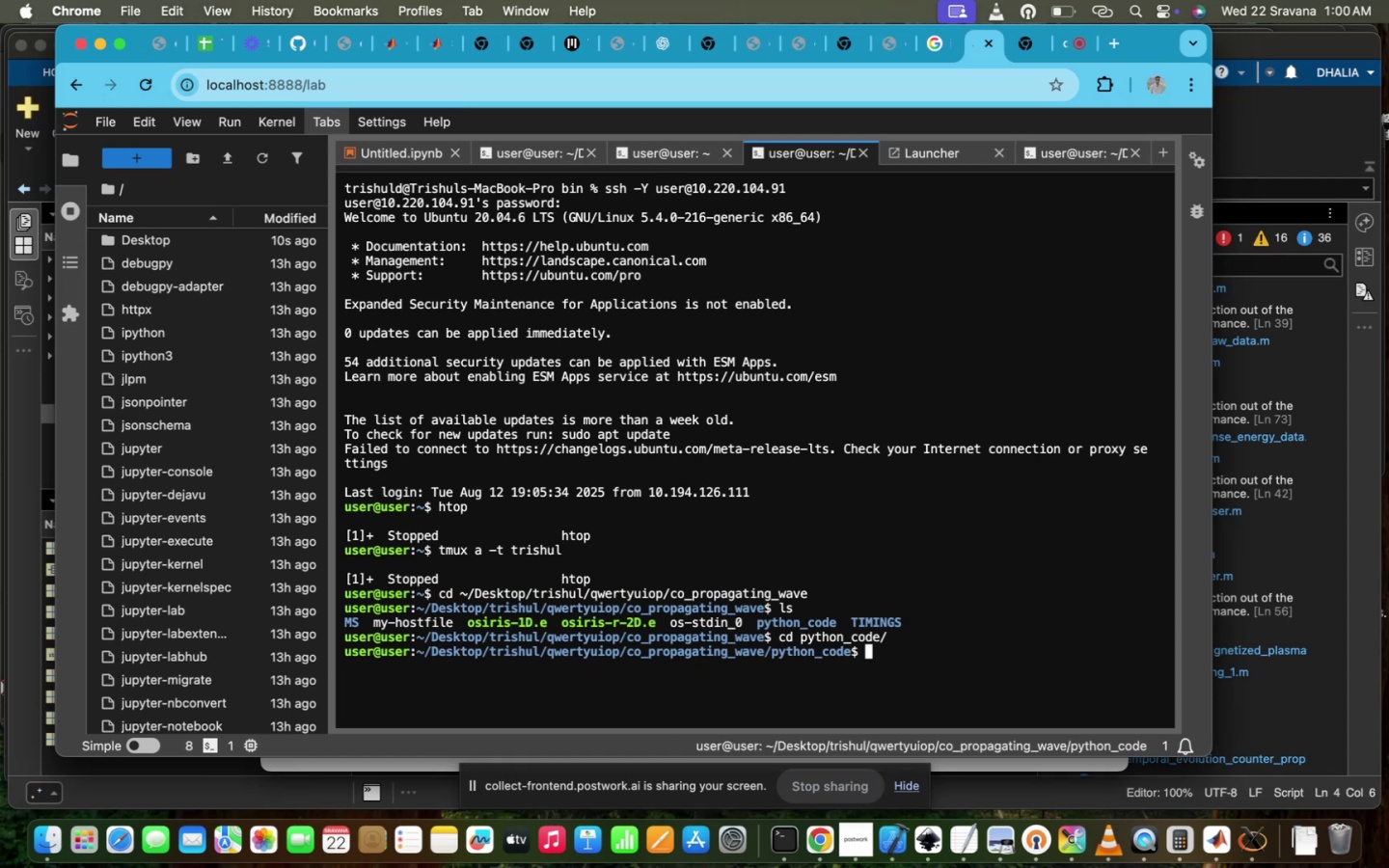 
type(s)
key(Backspace)
type(ls)
 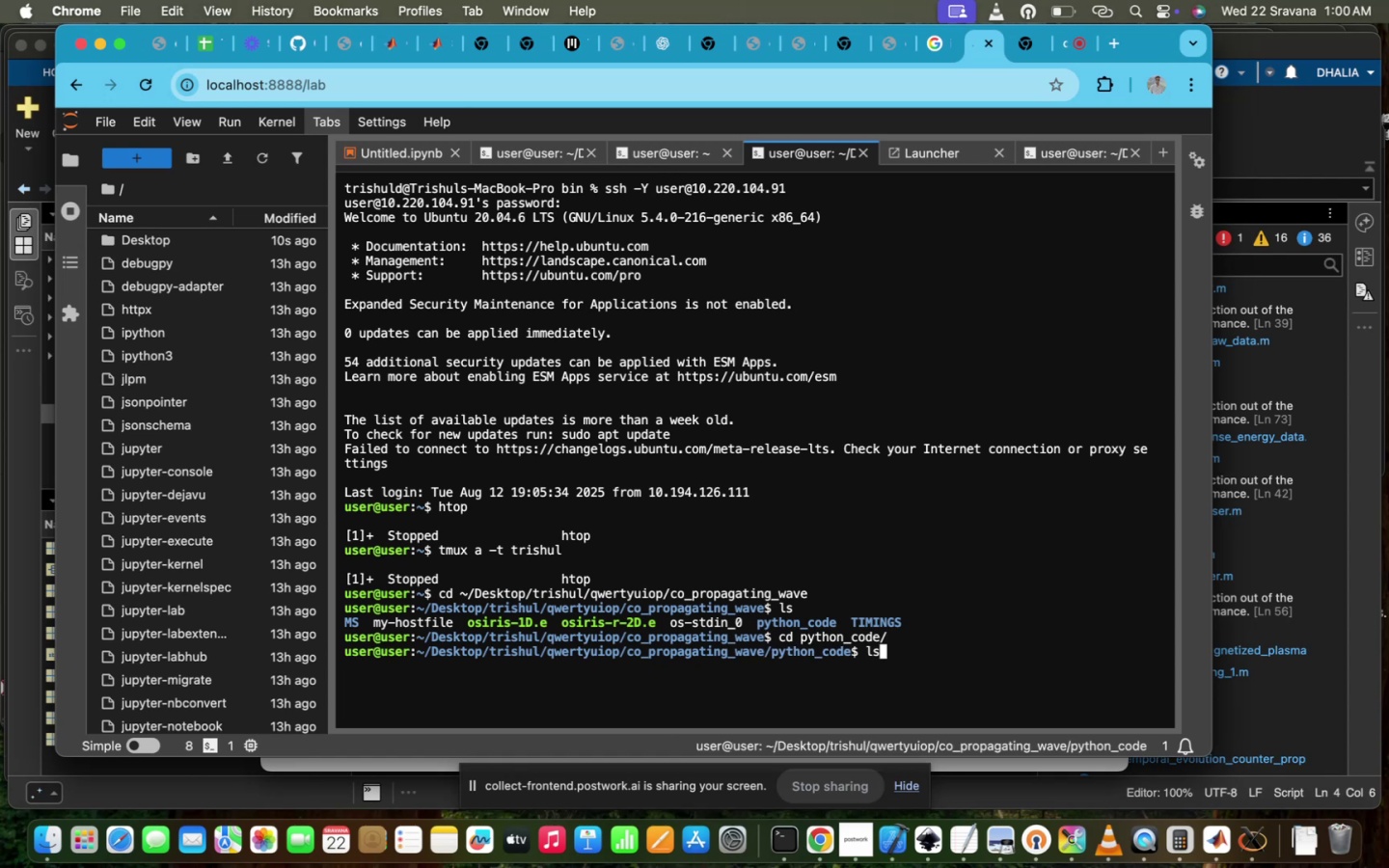 
key(Enter)
 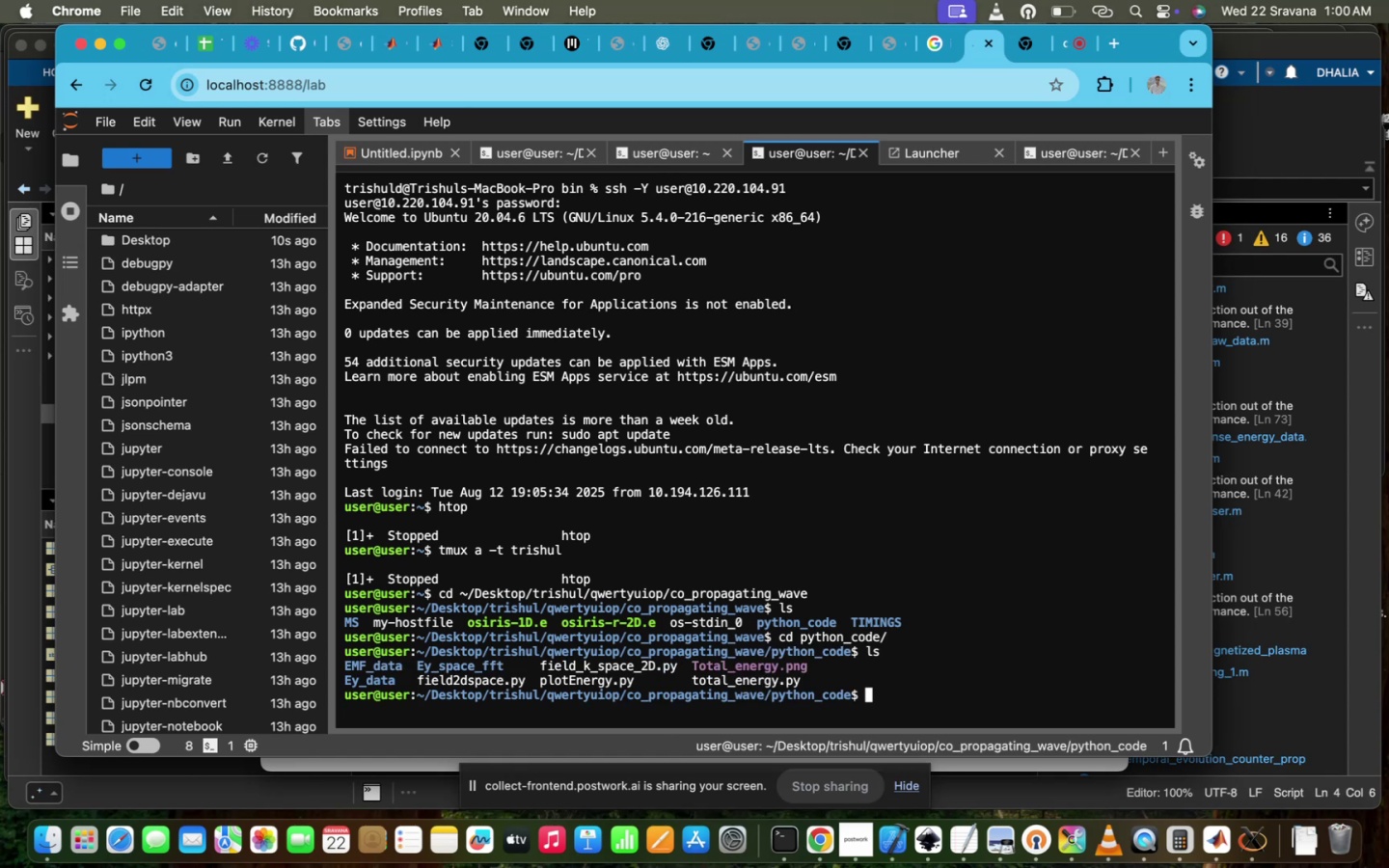 
type(vi fi)
key(Tab)
type(_)
key(Tab)
 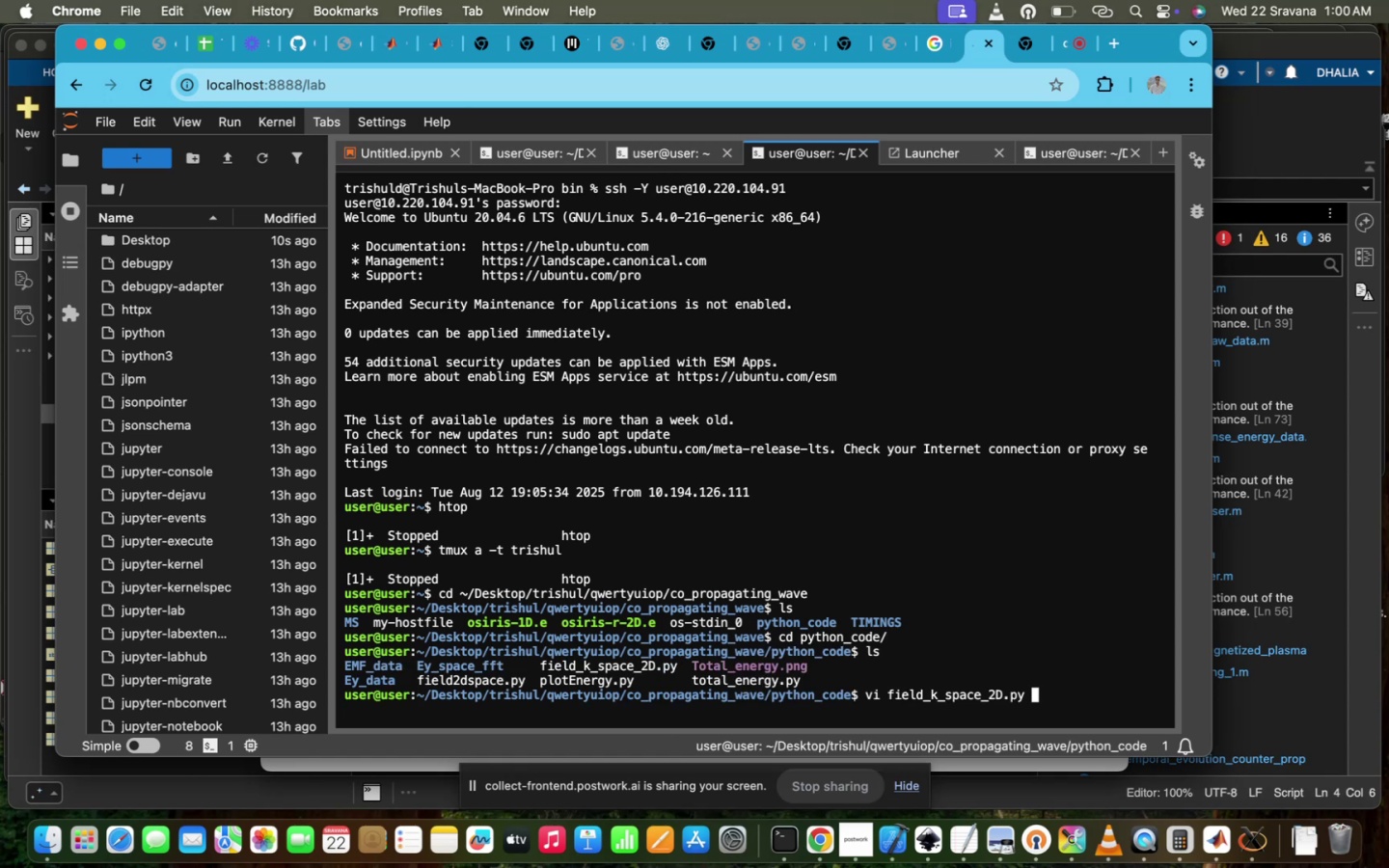 
hold_key(key=Enter, duration=0.54)
 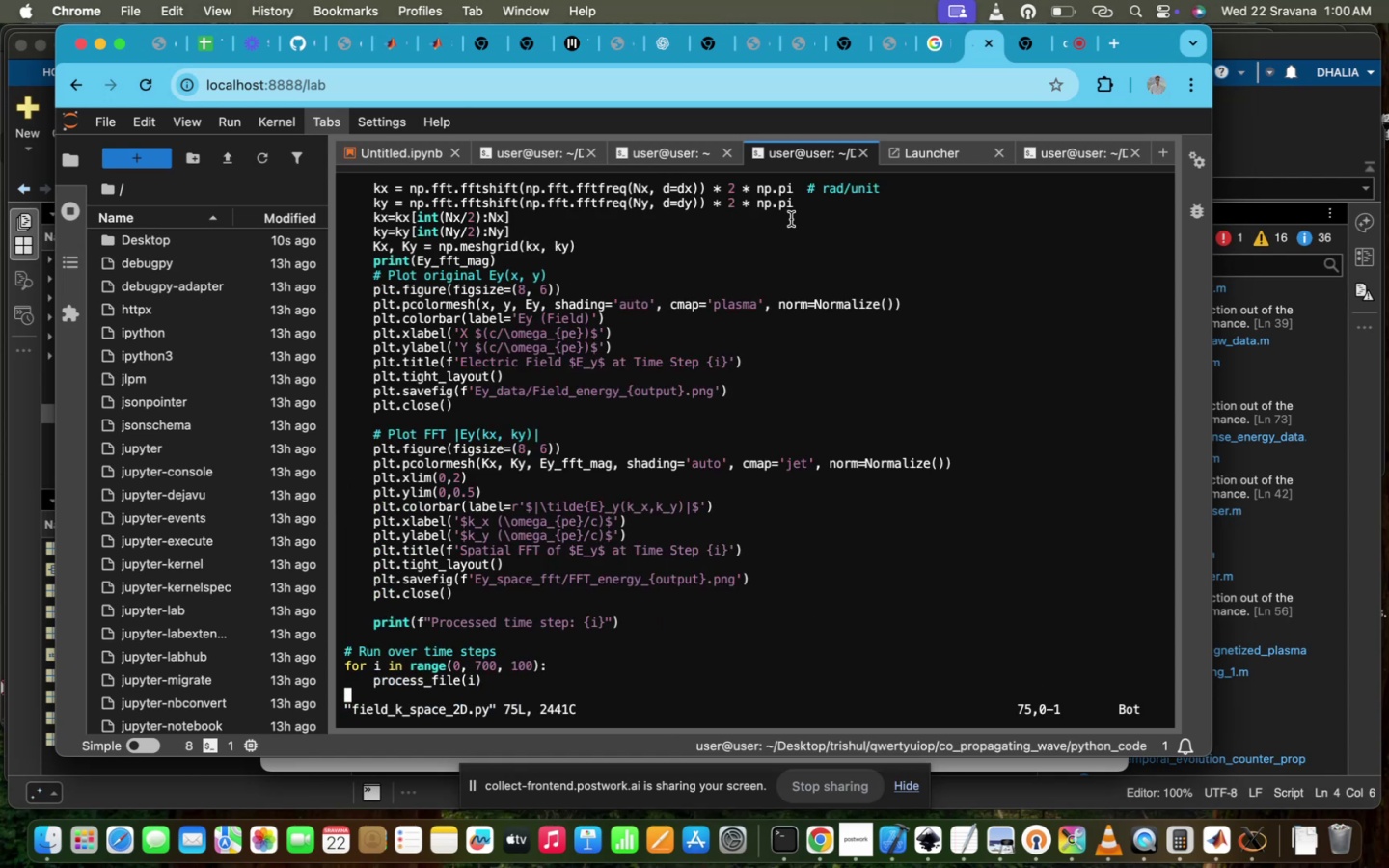 
scroll: coordinate [771, 343], scroll_direction: up, amount: 81.0
 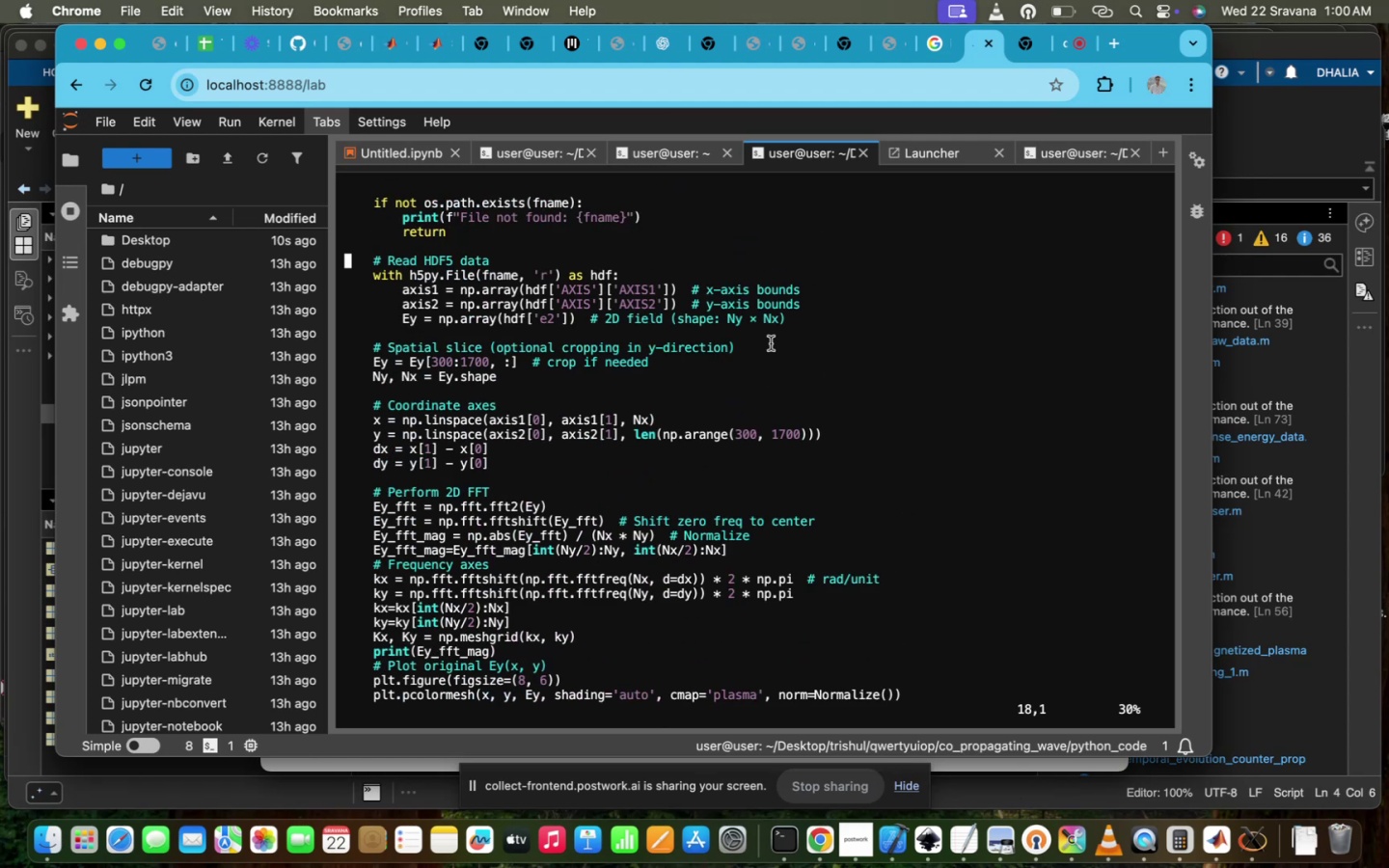 
scroll: coordinate [771, 343], scroll_direction: down, amount: 19.0
 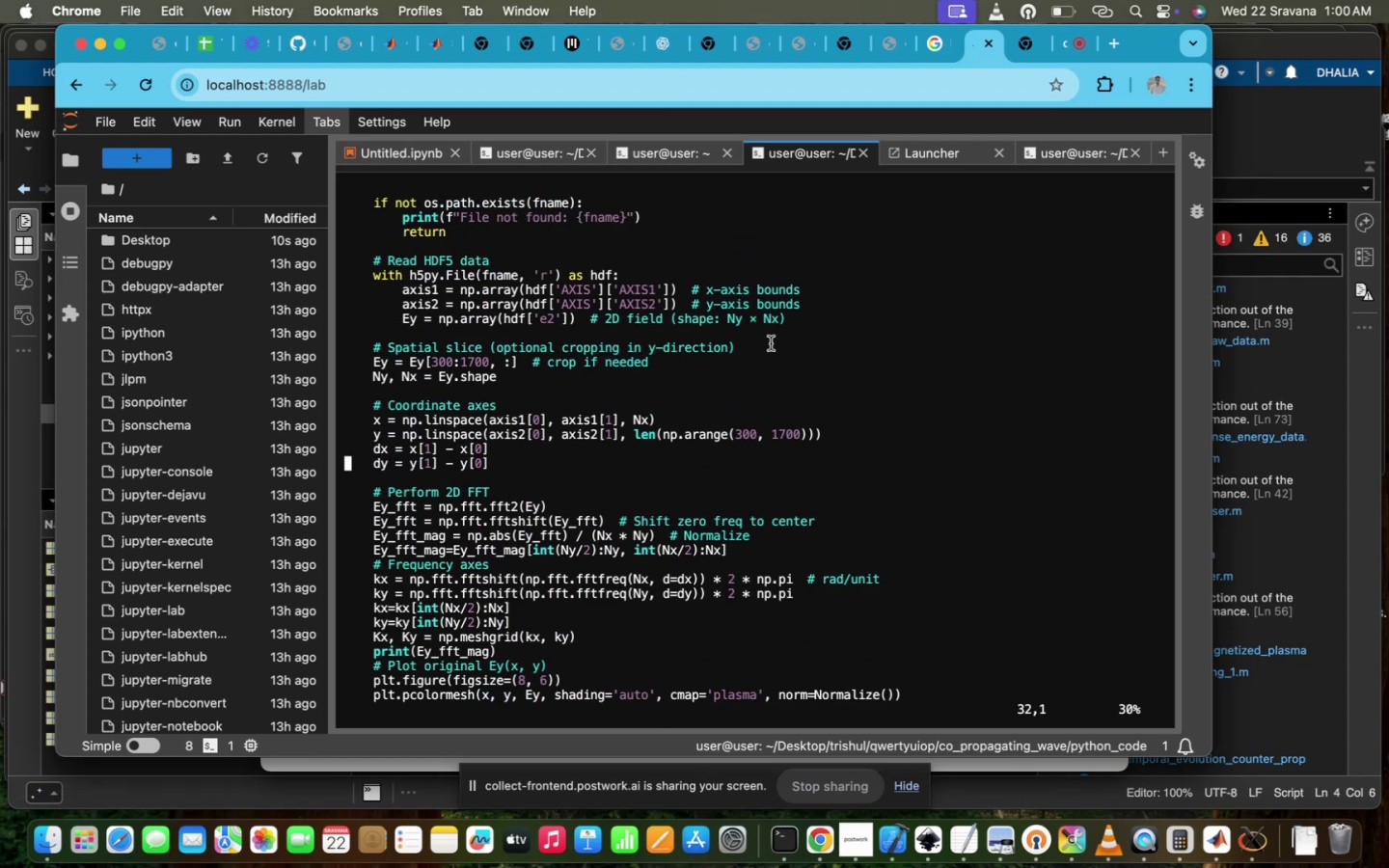 
scroll: coordinate [771, 343], scroll_direction: up, amount: 26.0
 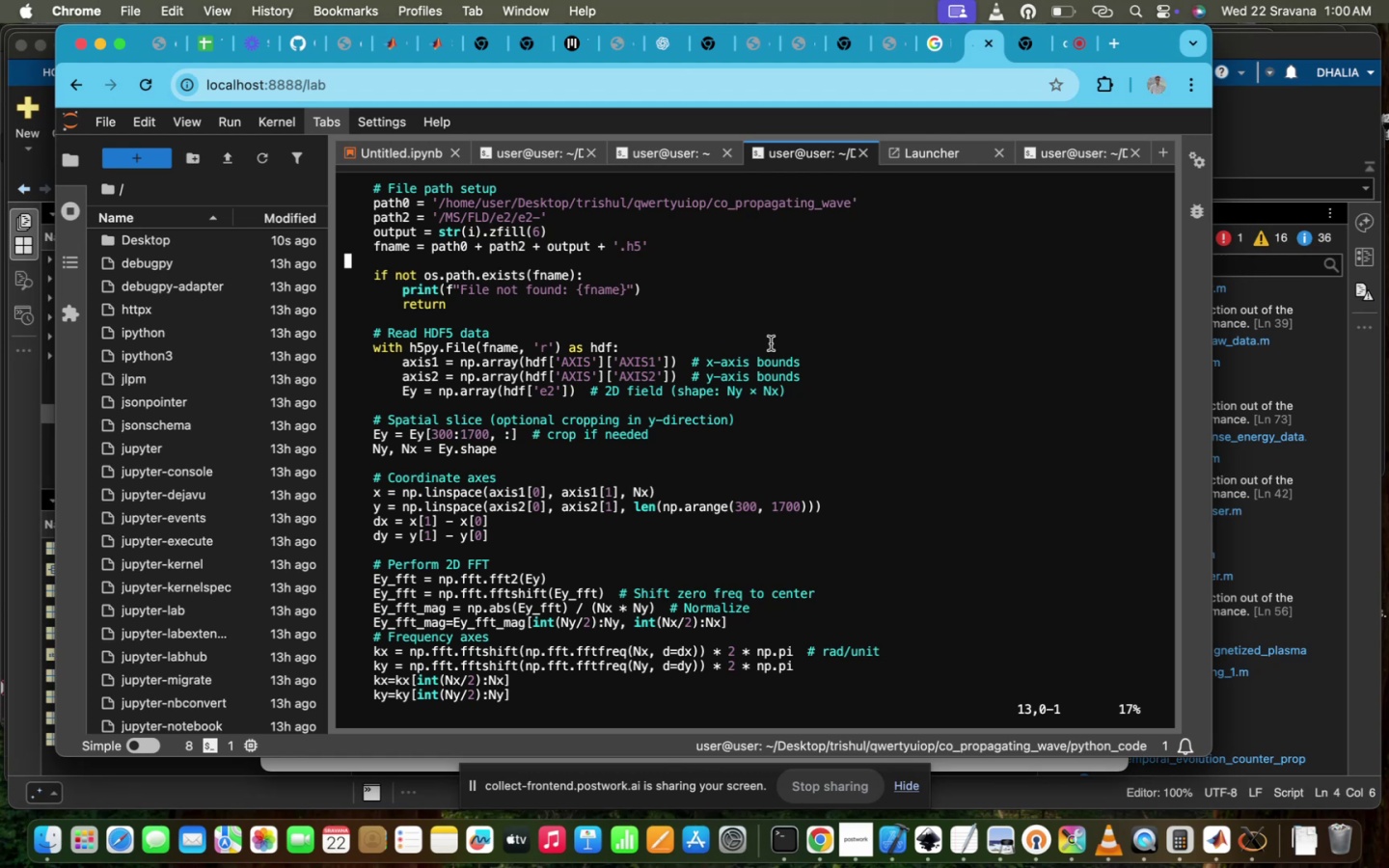 
scroll: coordinate [771, 343], scroll_direction: down, amount: 8.0
 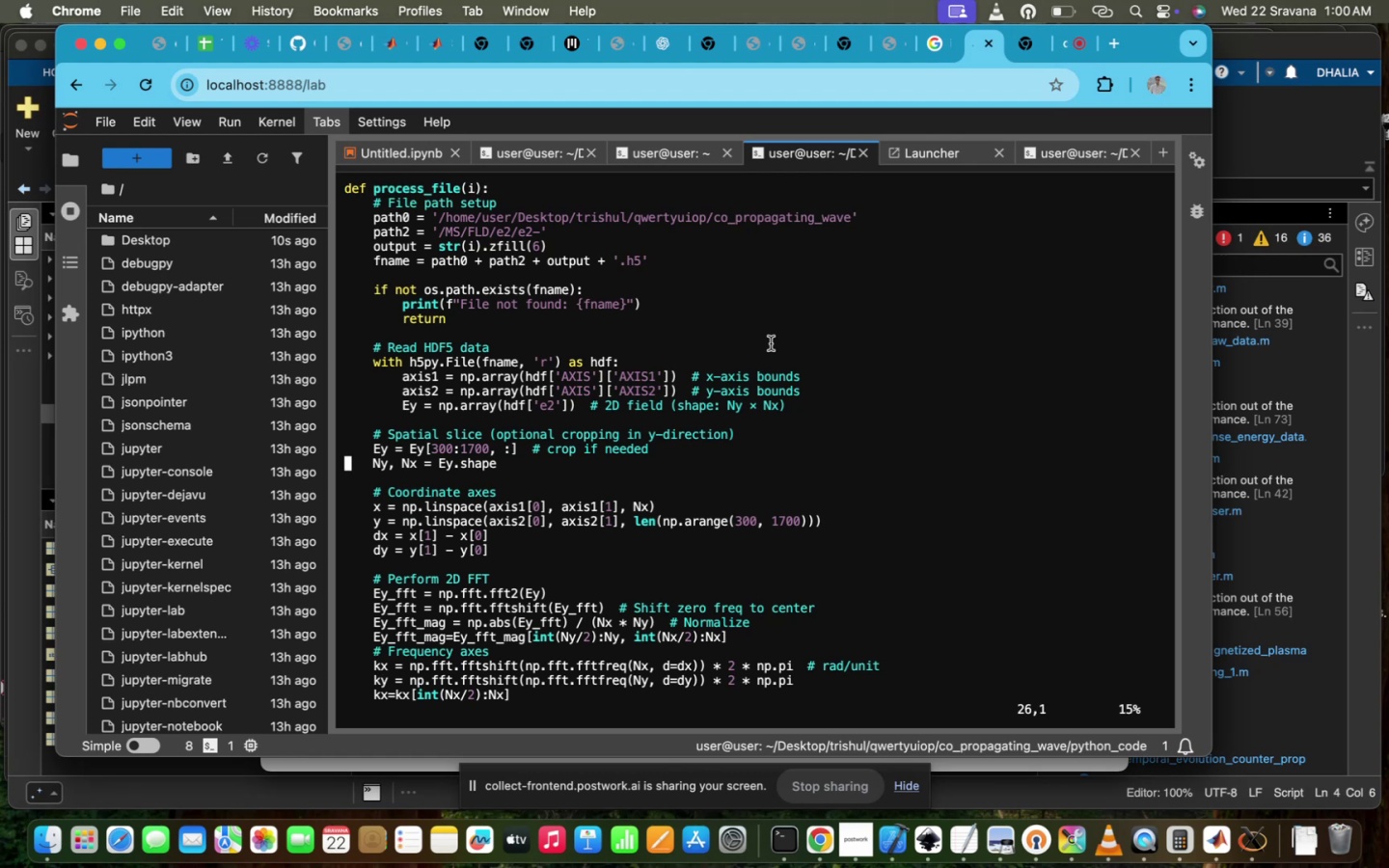 
scroll: coordinate [771, 343], scroll_direction: up, amount: 3.0
 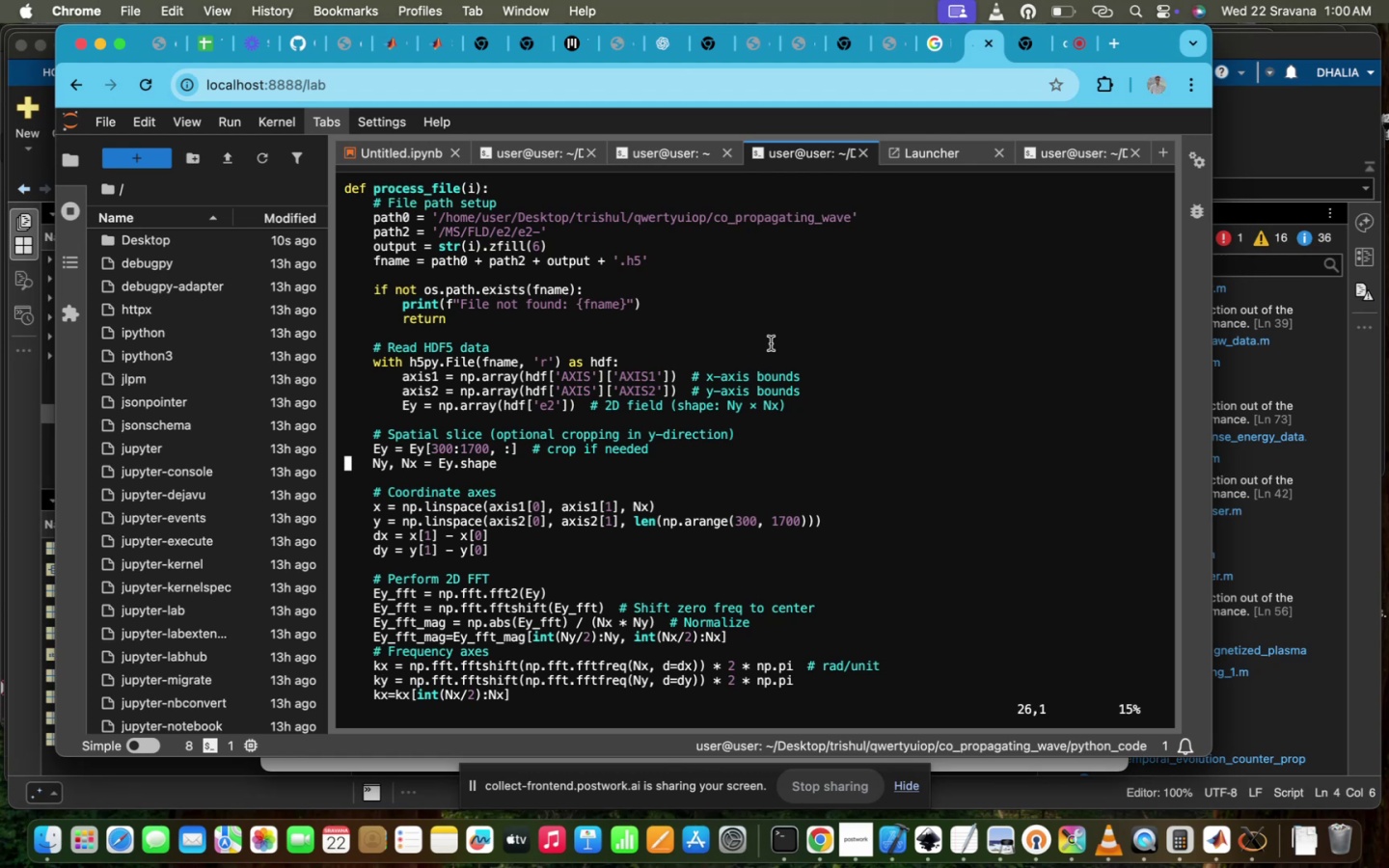 
key(ArrowUp)
 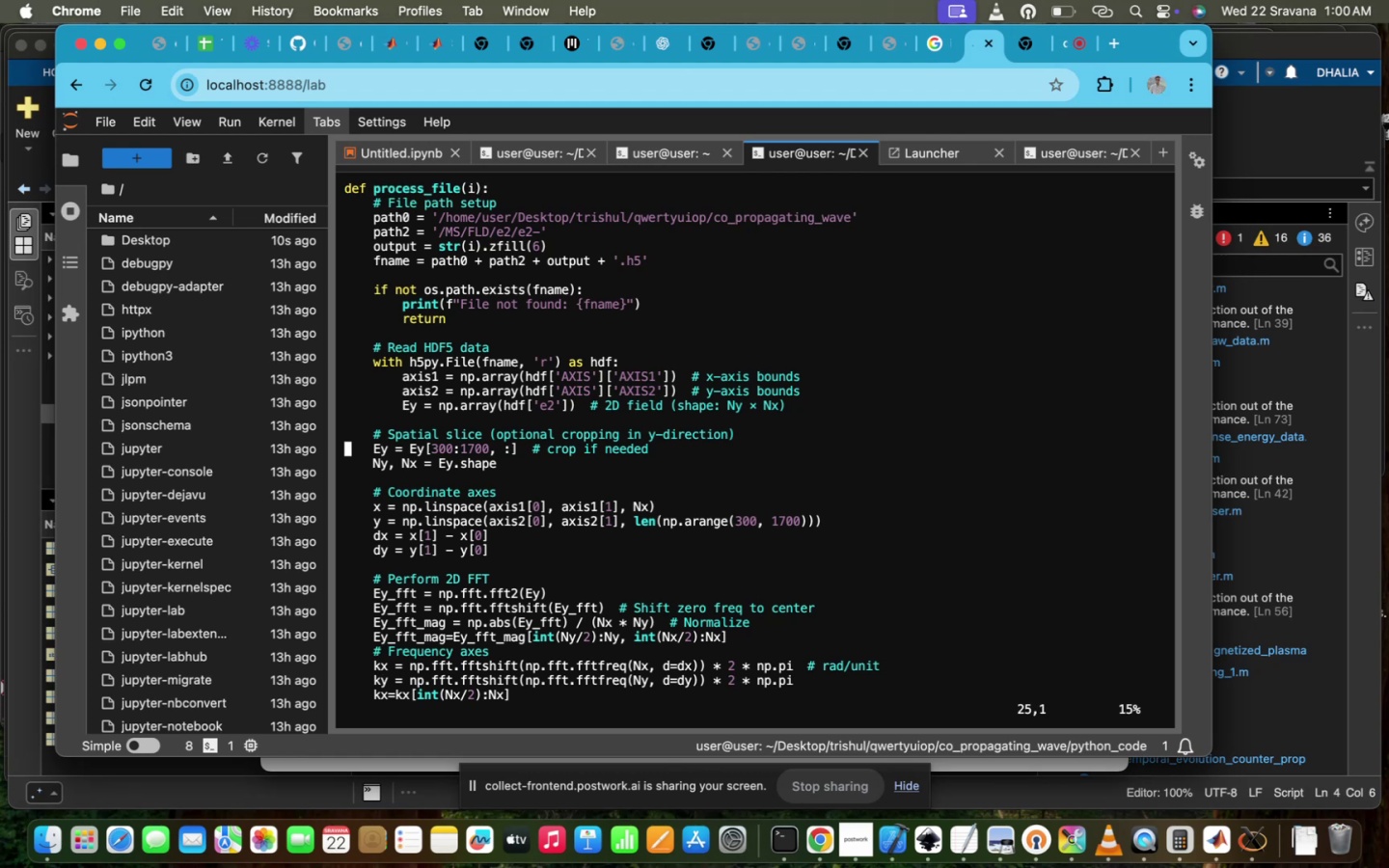 
hold_key(key=ArrowRight, duration=1.51)
 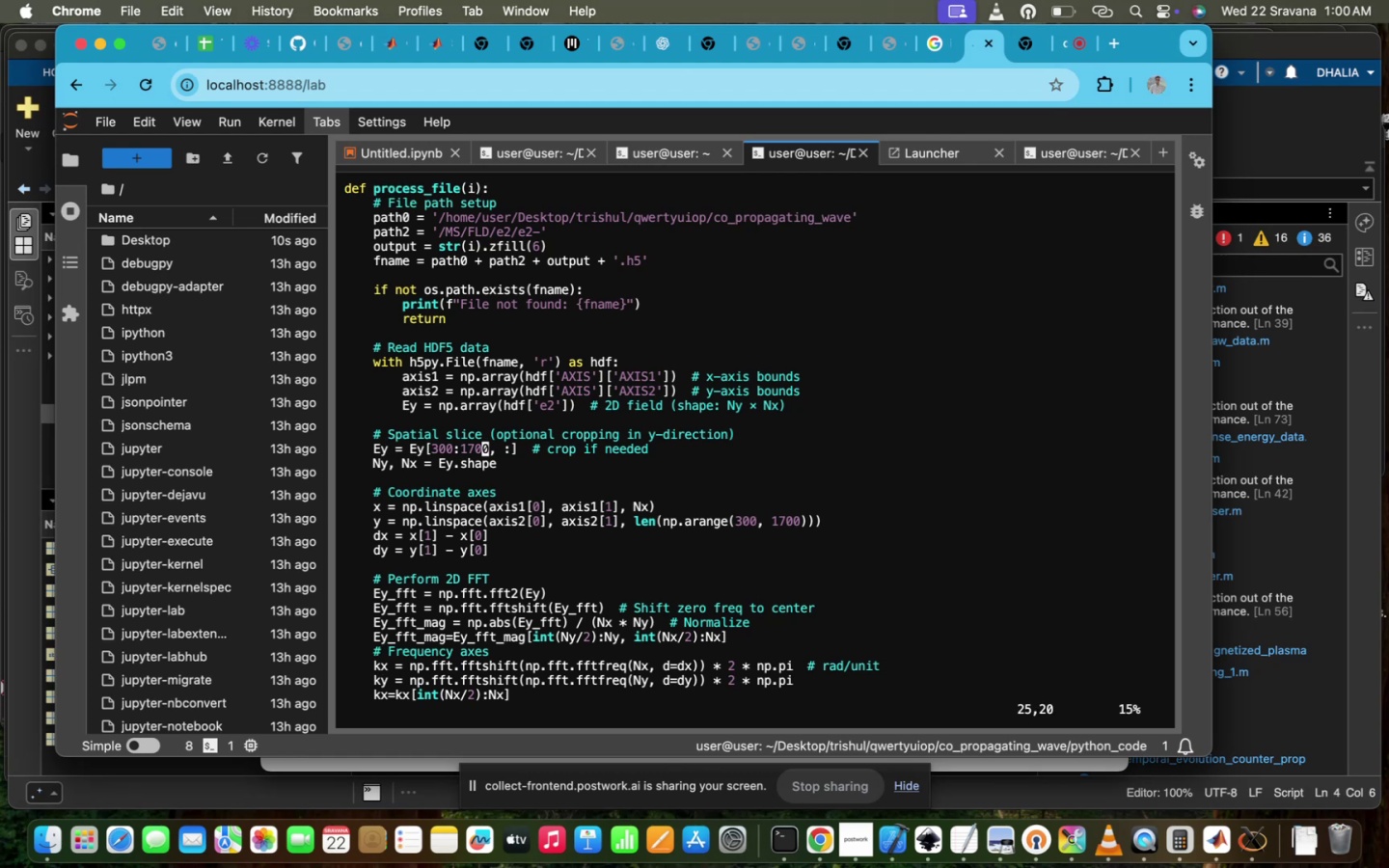 
hold_key(key=ArrowRight, duration=1.0)
 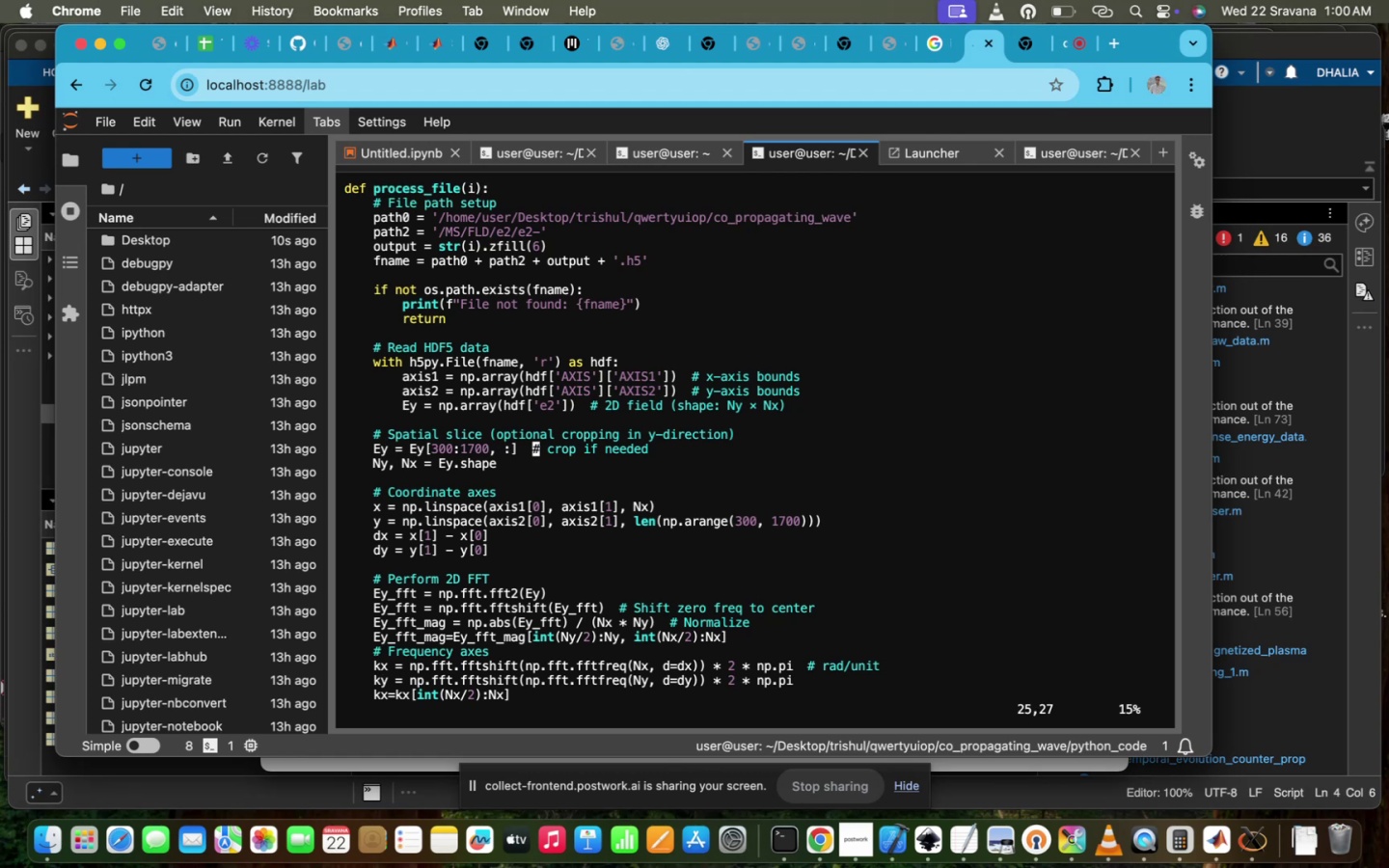 
key(ArrowLeft)
 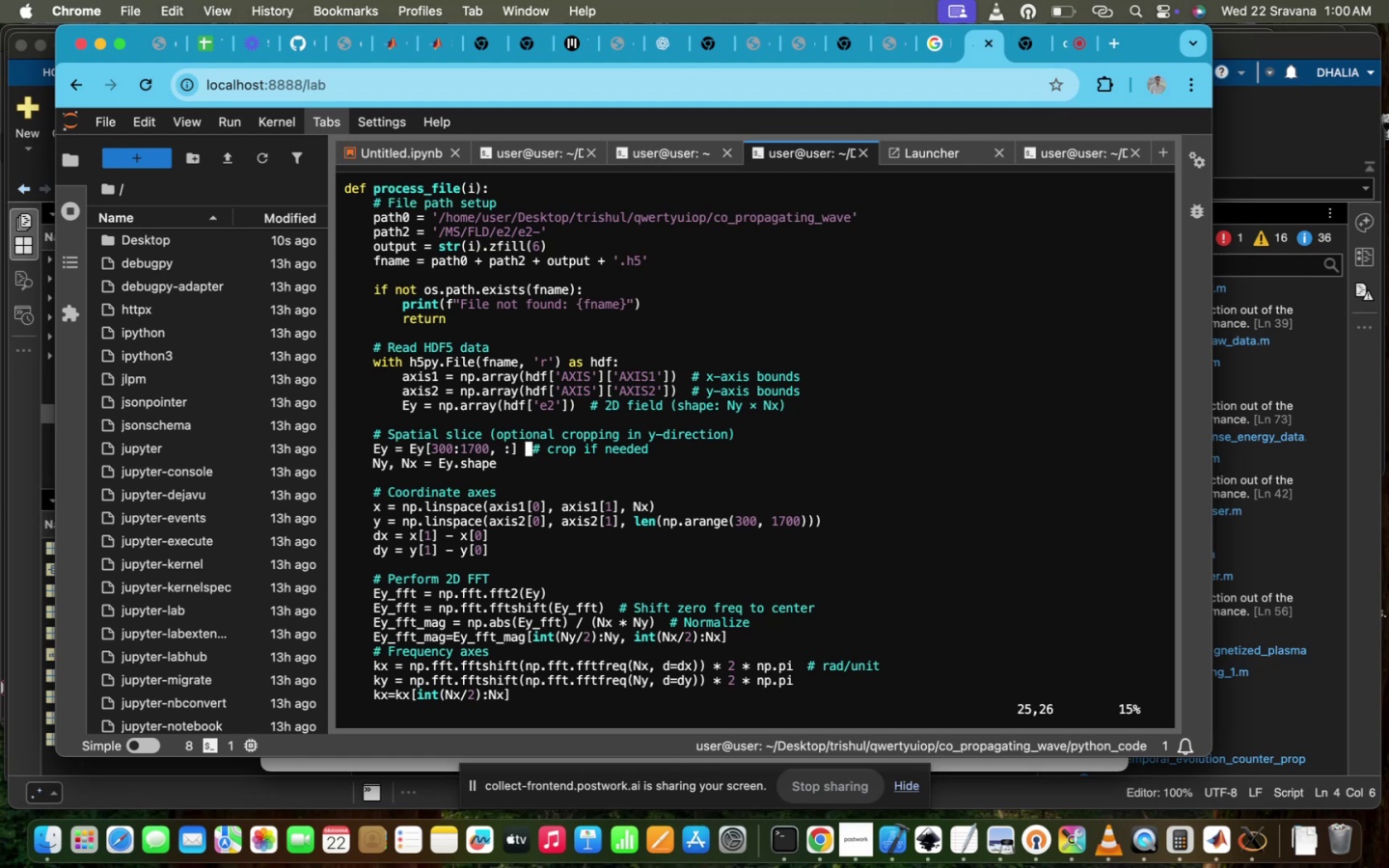 
key(I)
 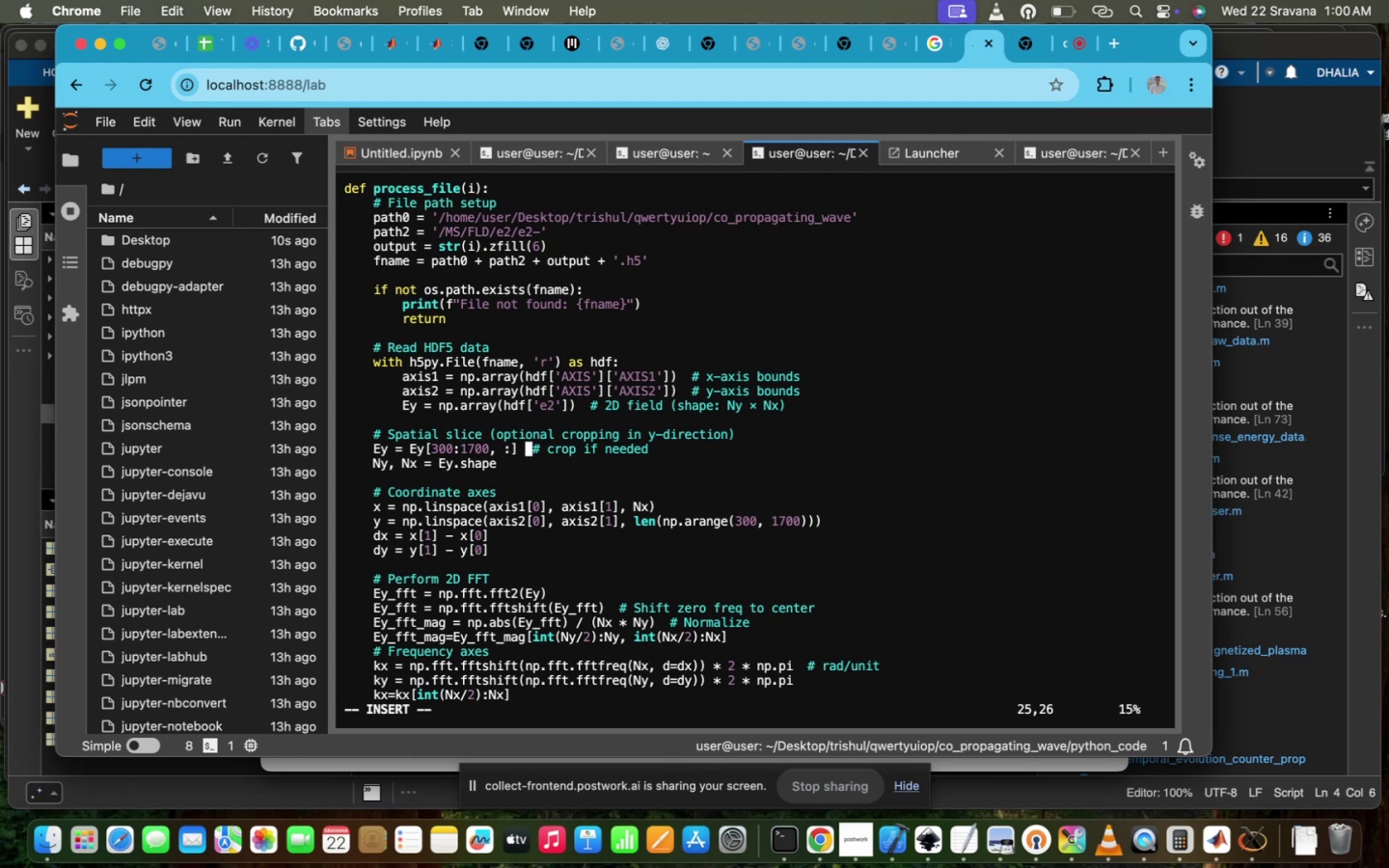 
hold_key(key=Backspace, duration=1.37)
 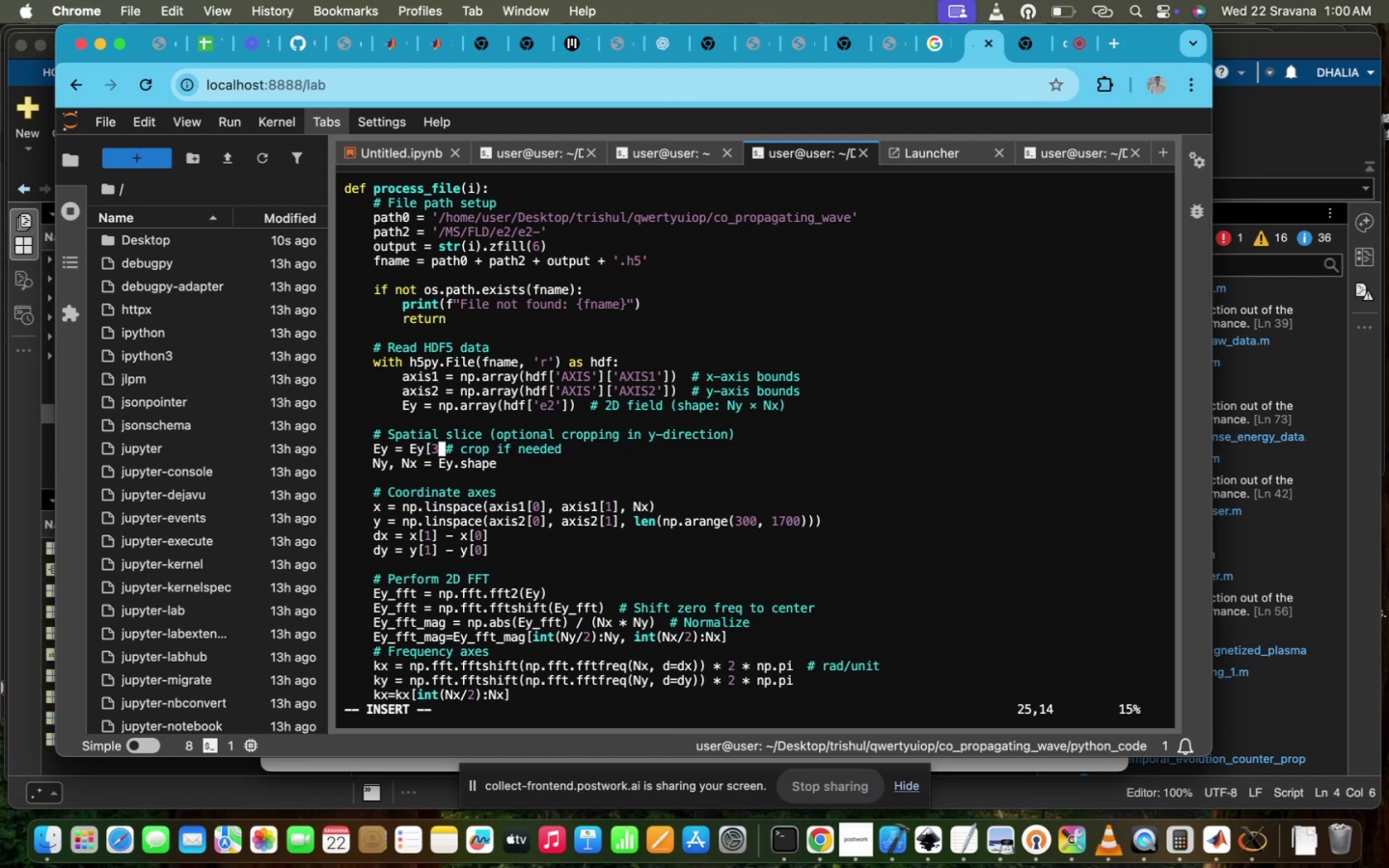 
key(Backspace)
 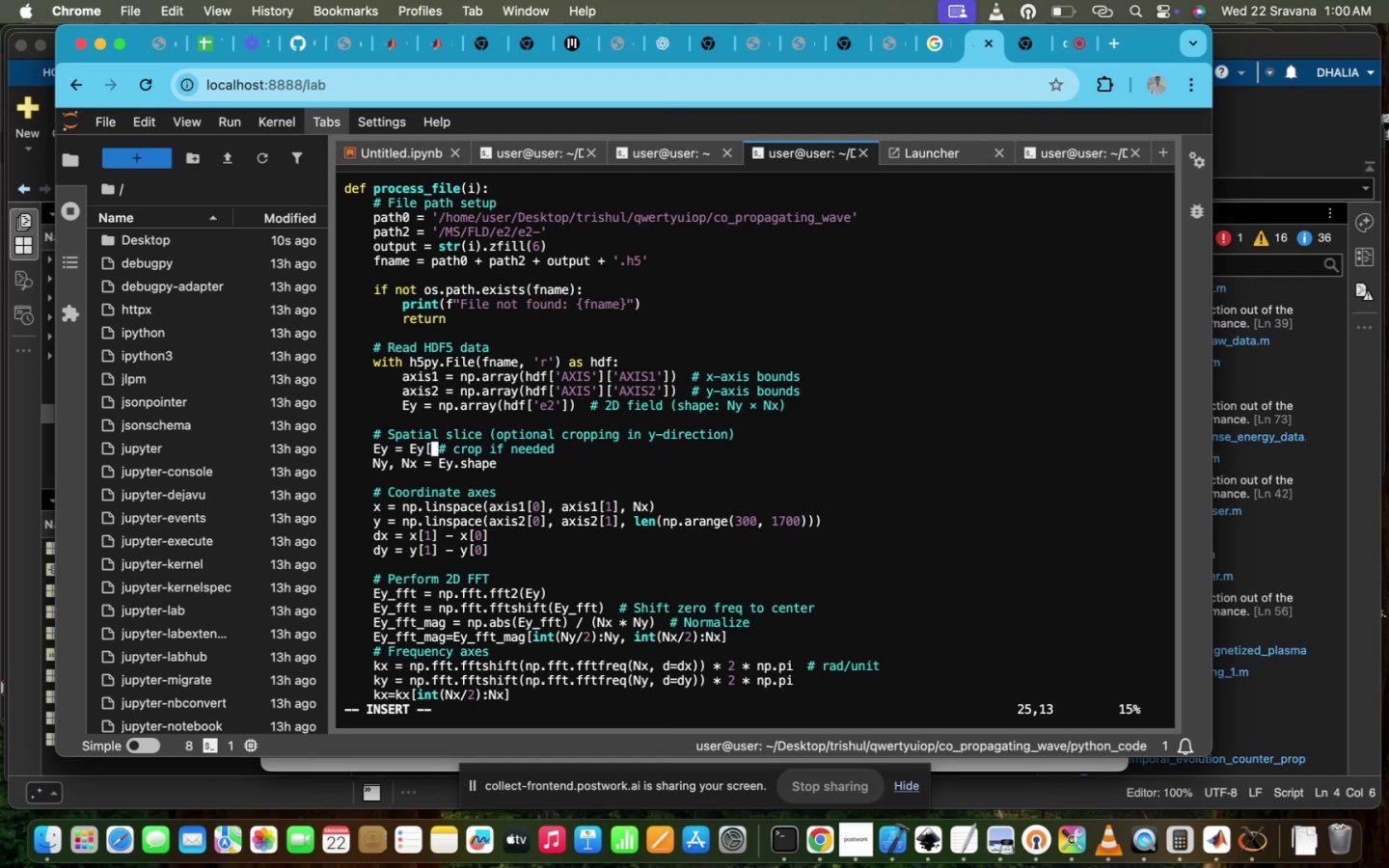 
key(Backspace)
 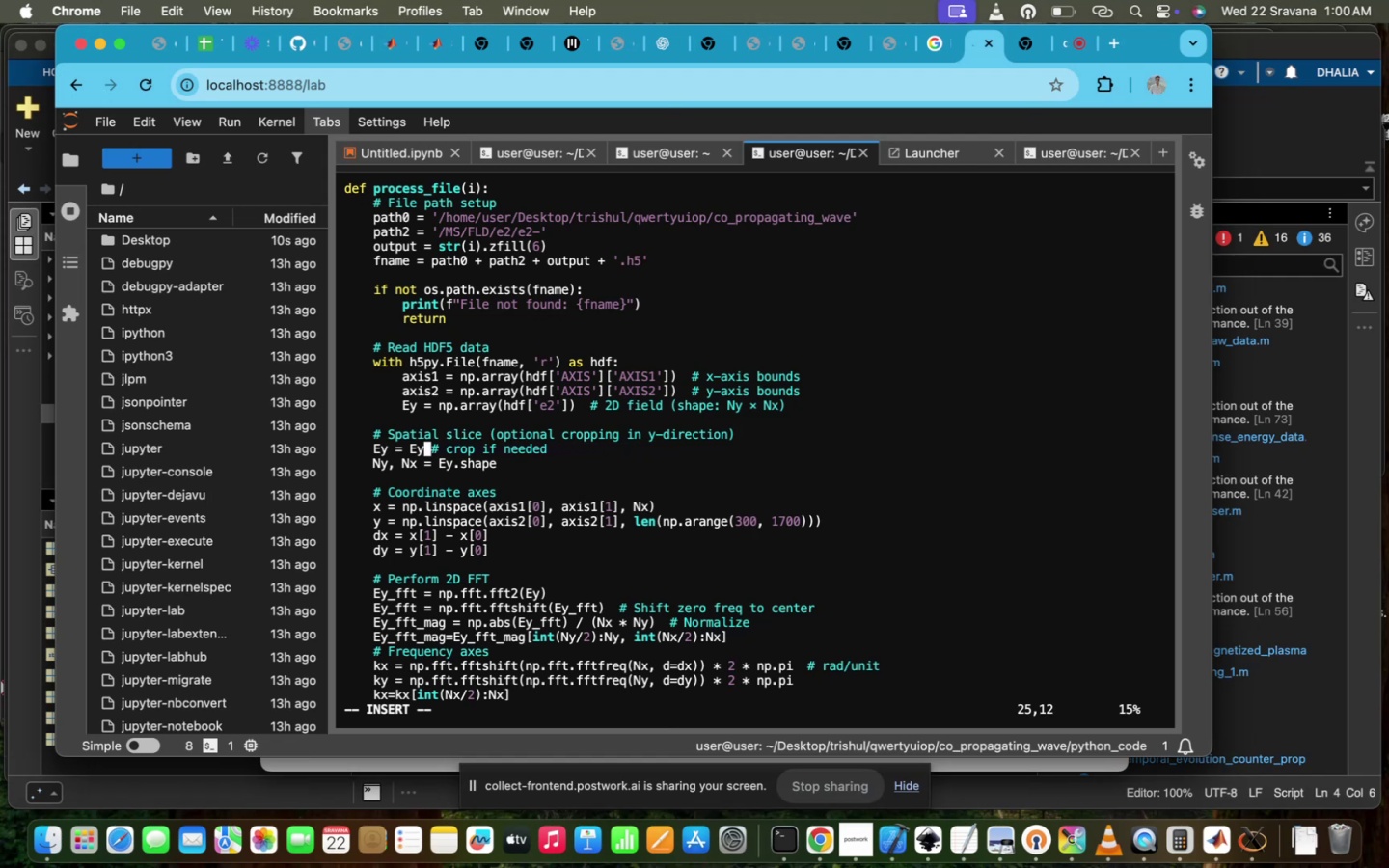 
key(ArrowDown)
 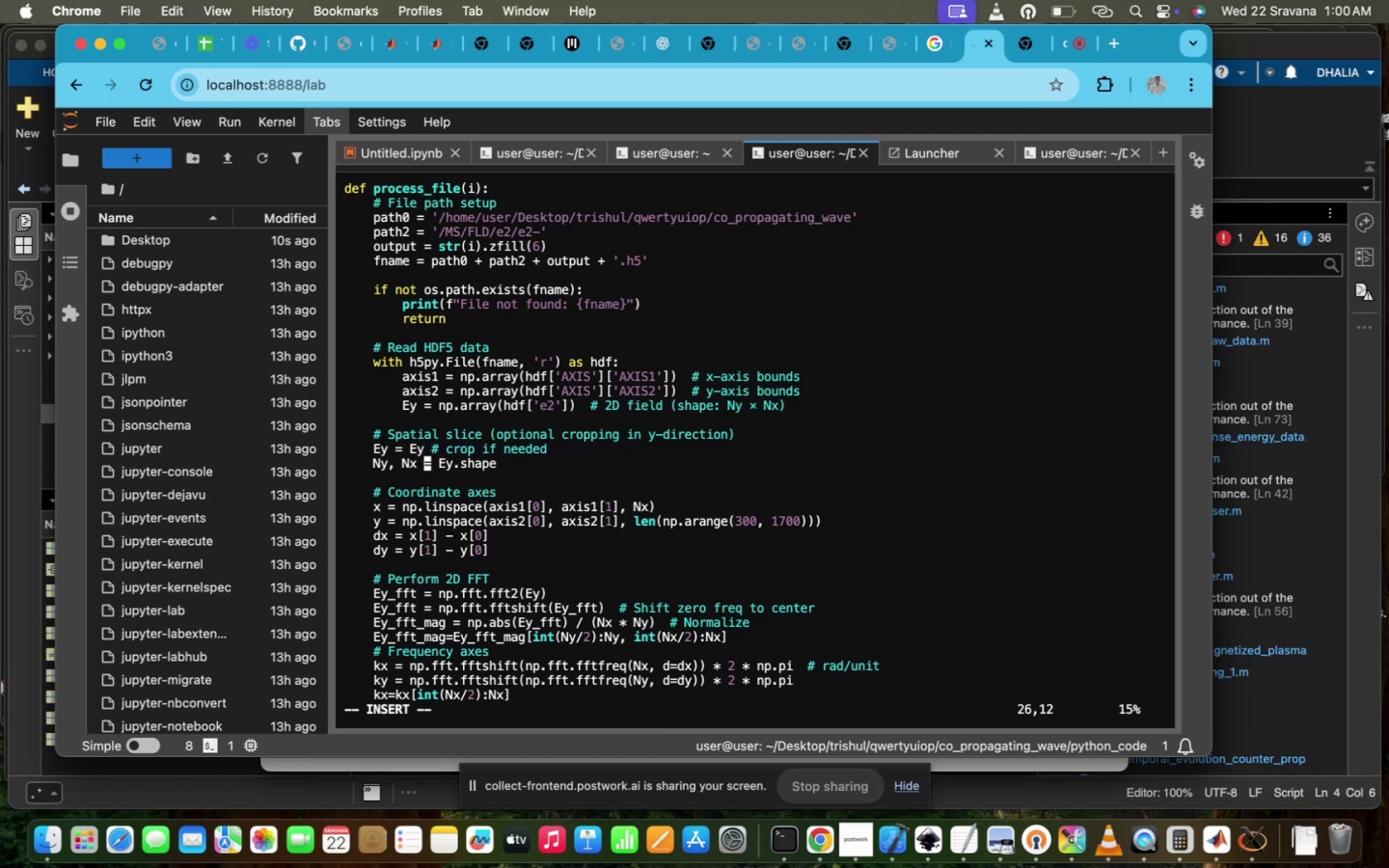 
hold_key(key=ArrowDown, duration=0.7)
 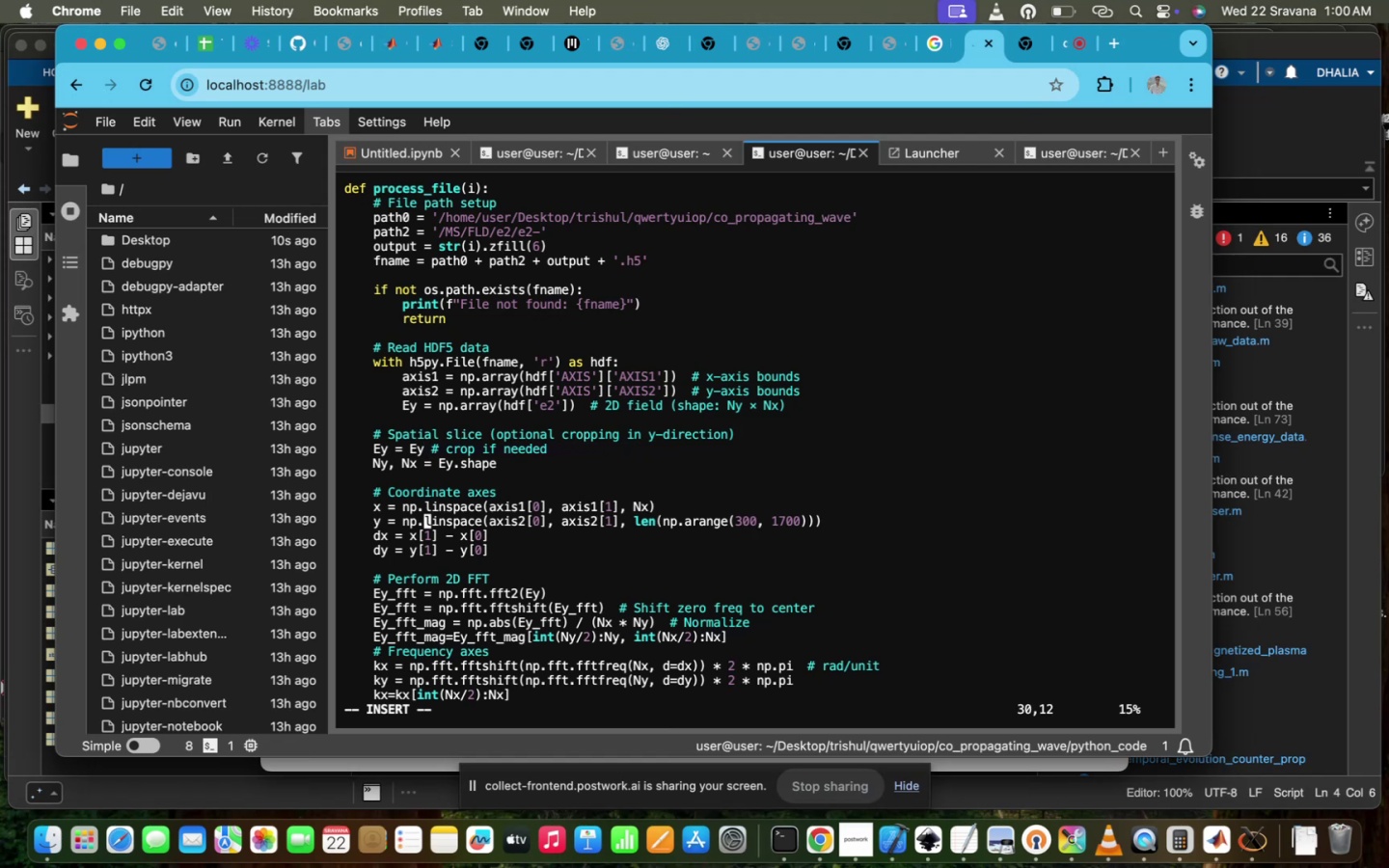 
hold_key(key=ArrowRight, duration=1.53)
 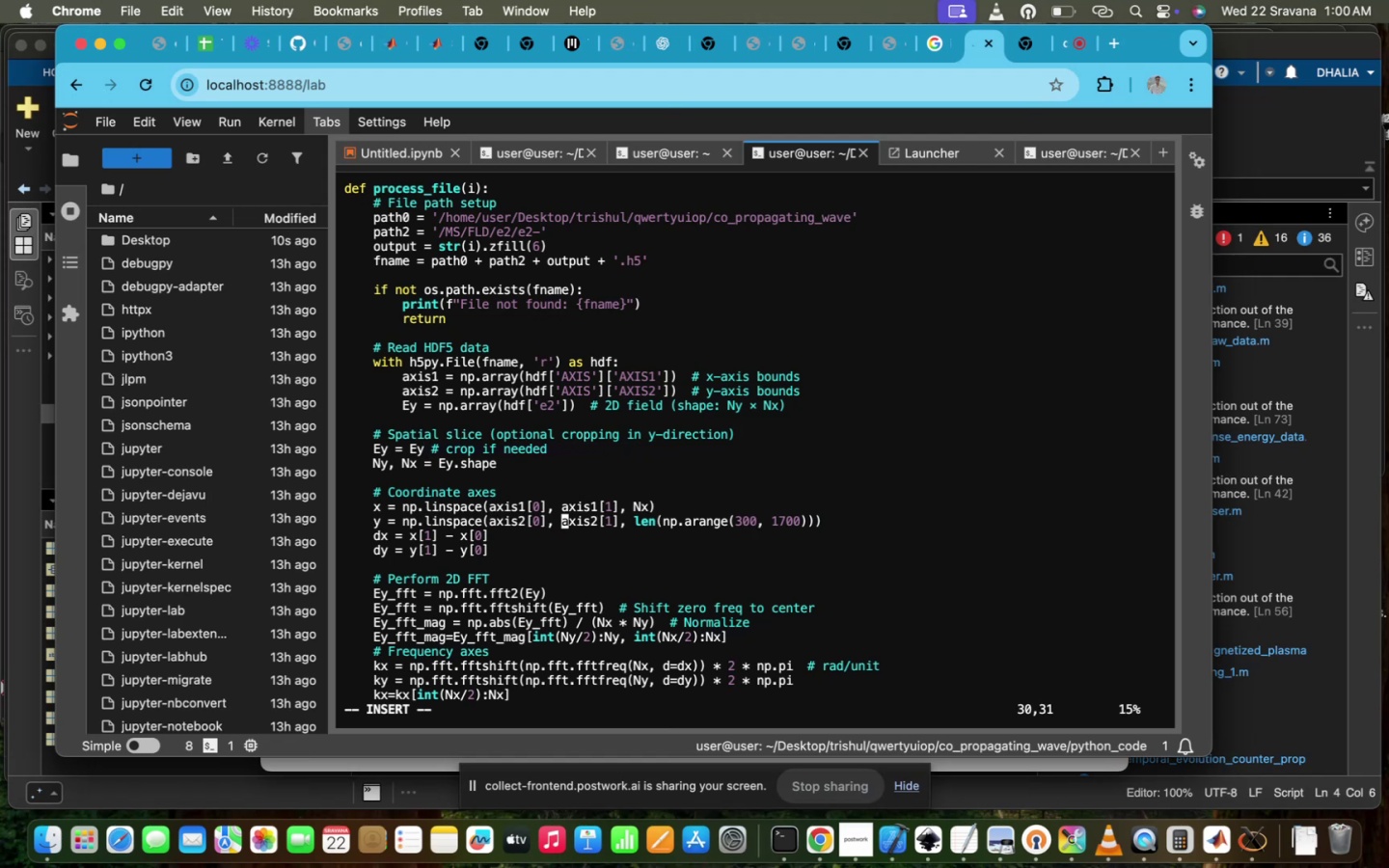 
hold_key(key=ArrowRight, duration=1.56)
 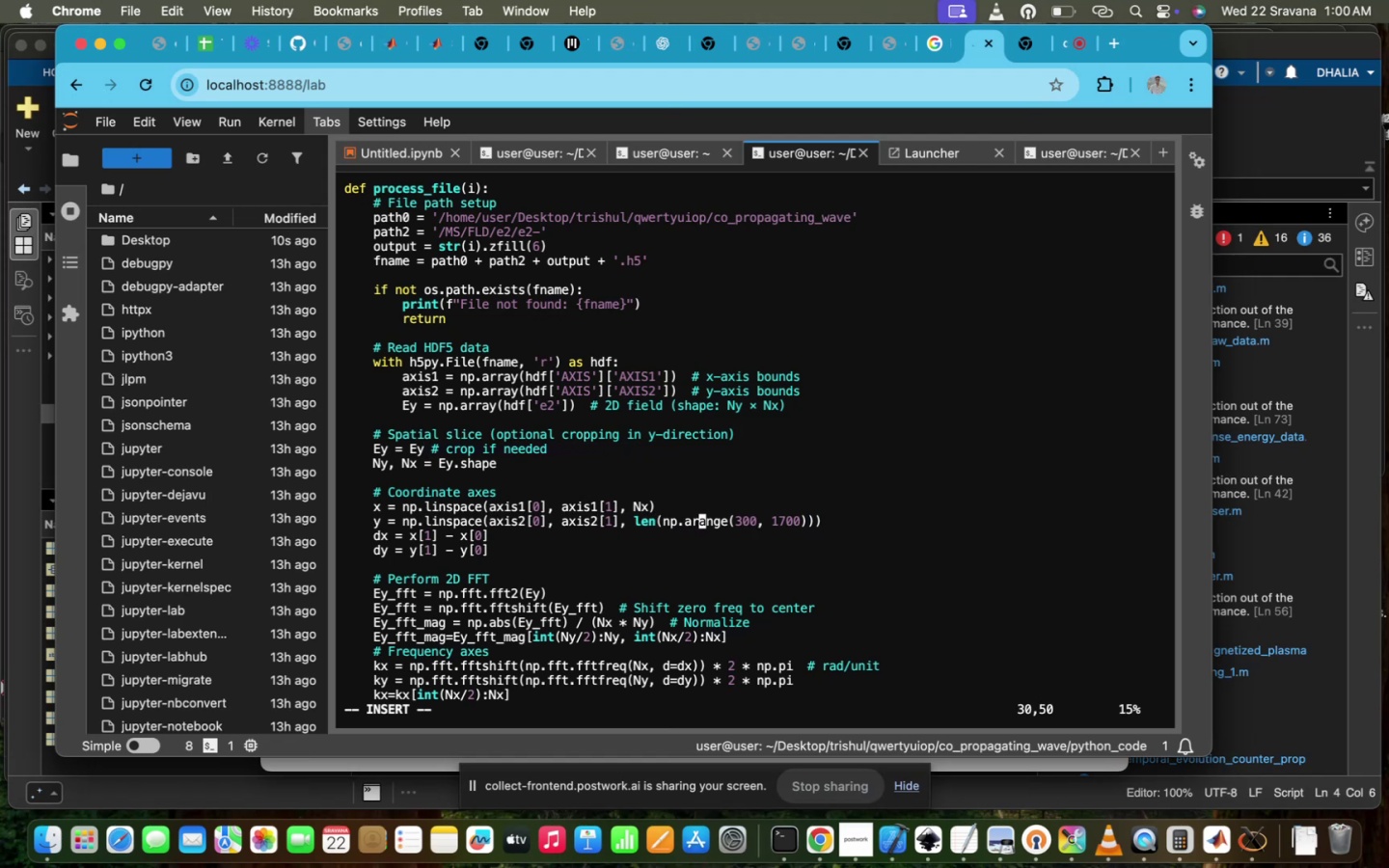 
hold_key(key=ArrowRight, duration=1.58)
 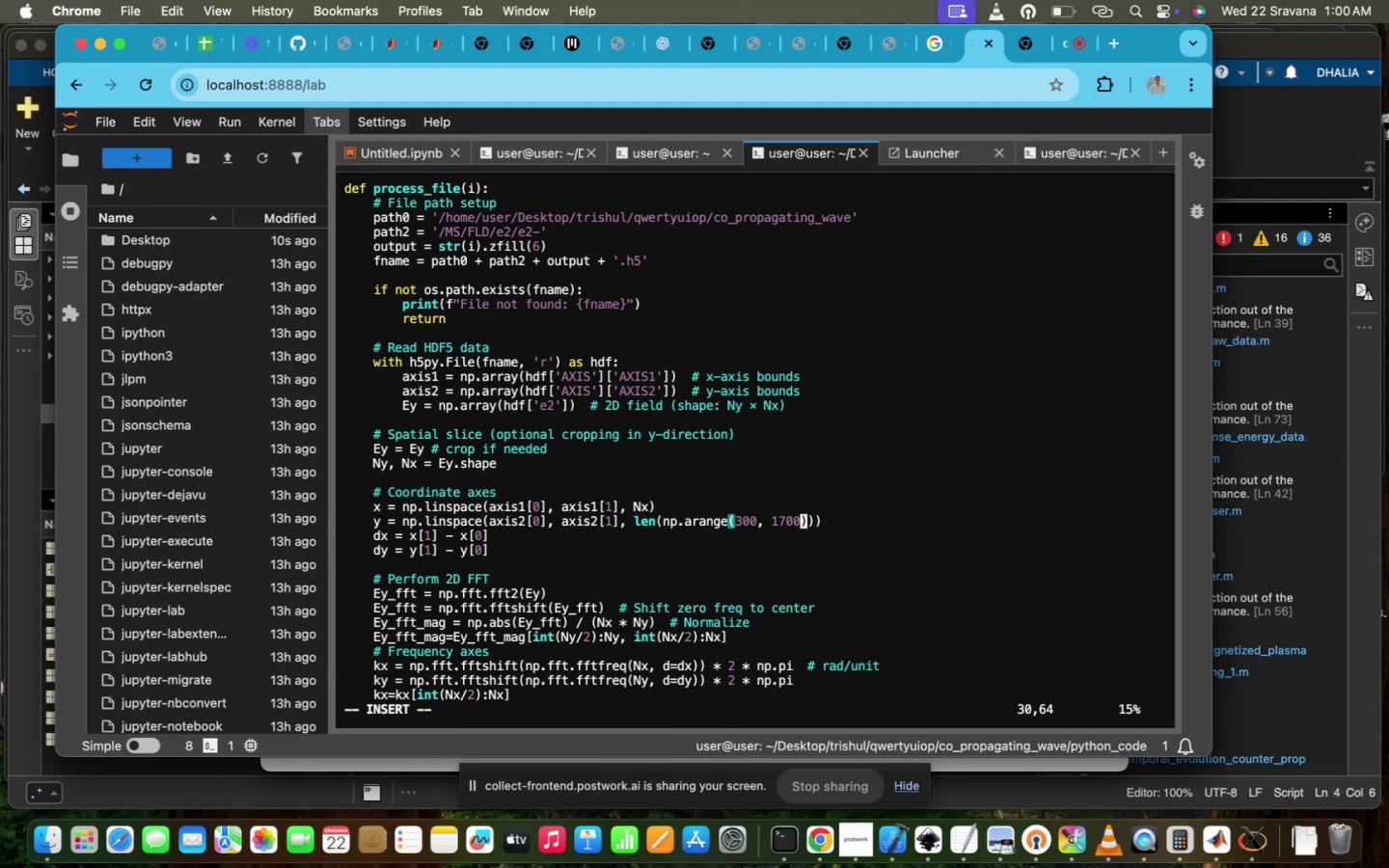 
key(ArrowRight)
 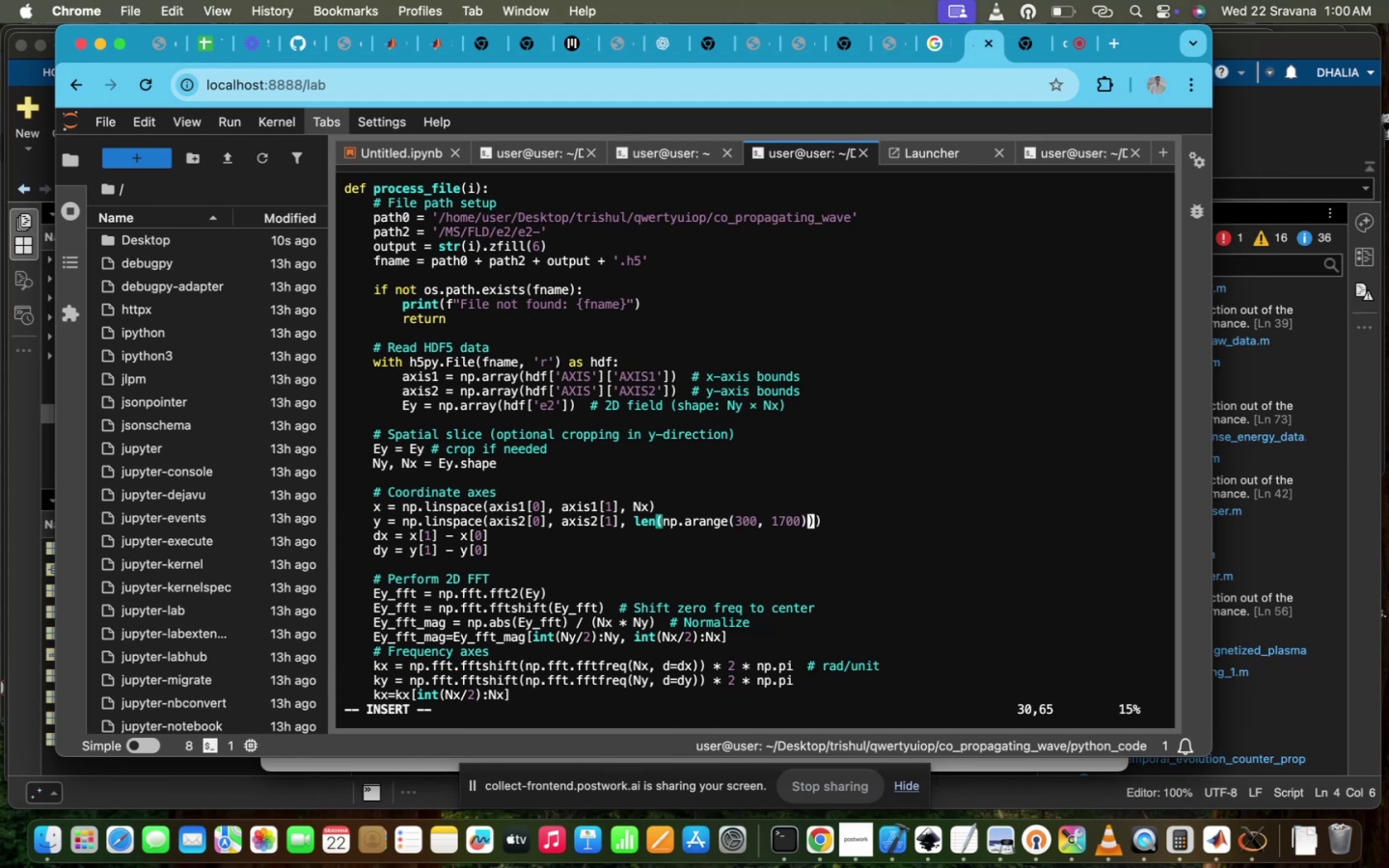 
key(ArrowRight)
 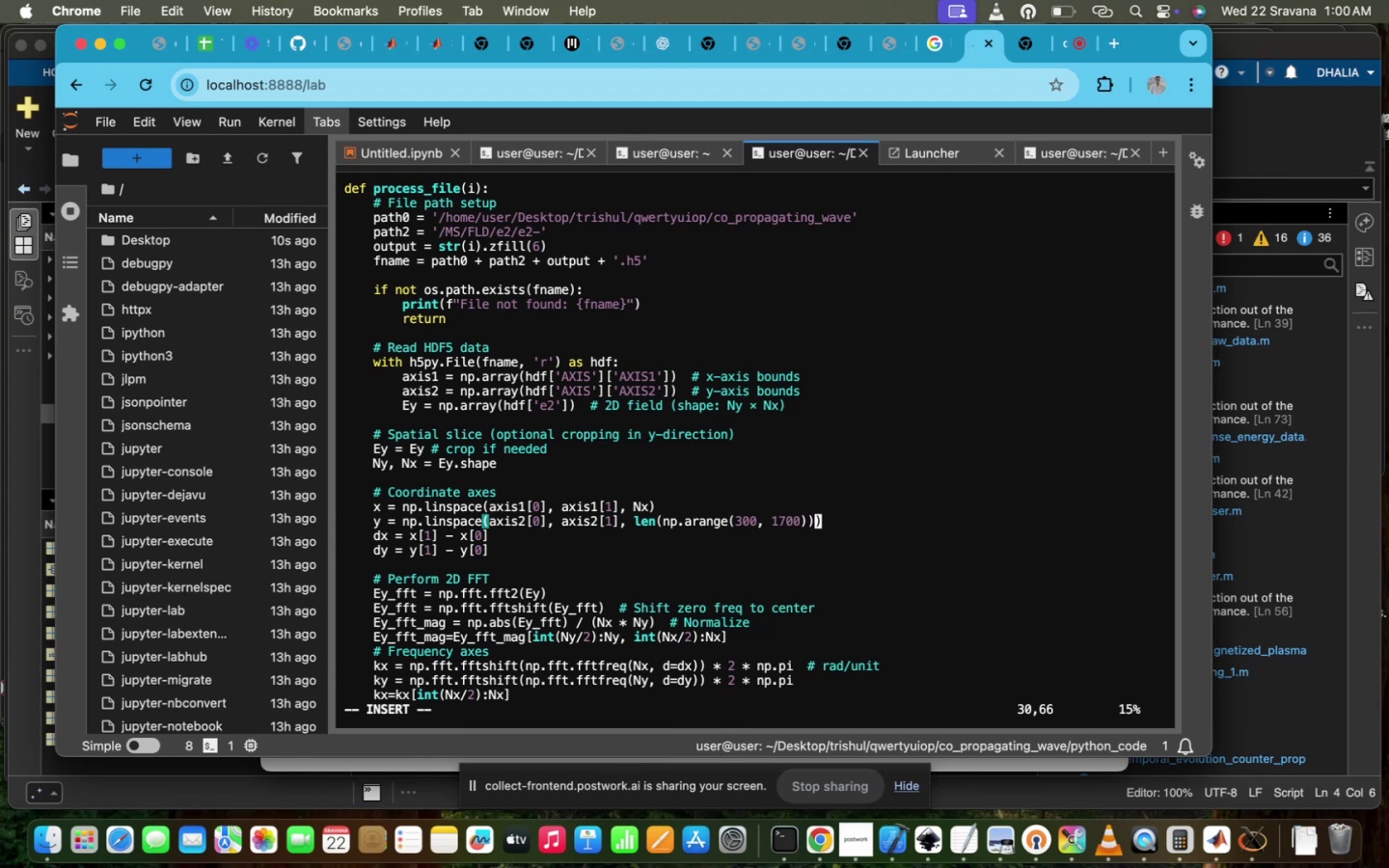 
key(I)
 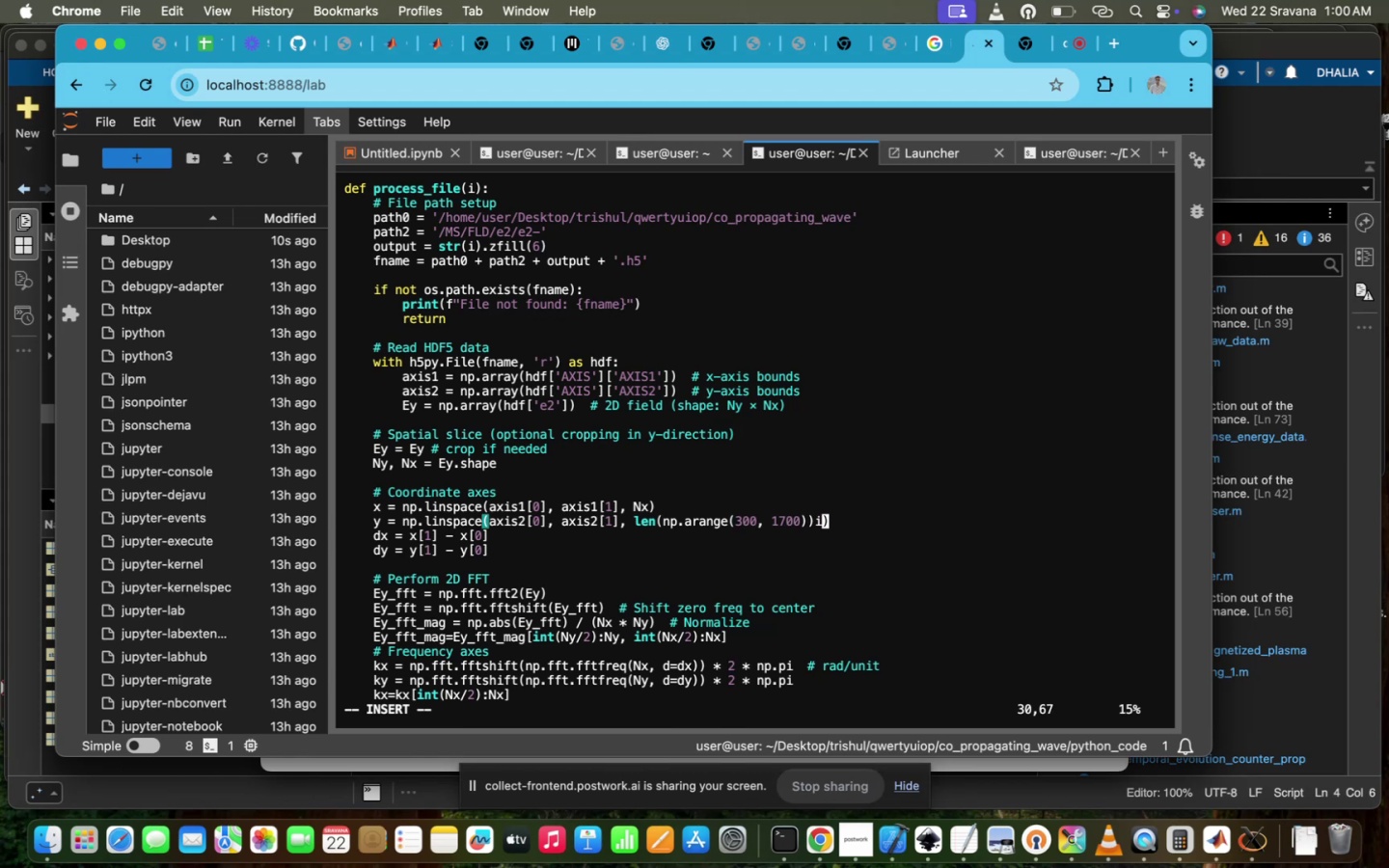 
hold_key(key=Backspace, duration=1.5)
 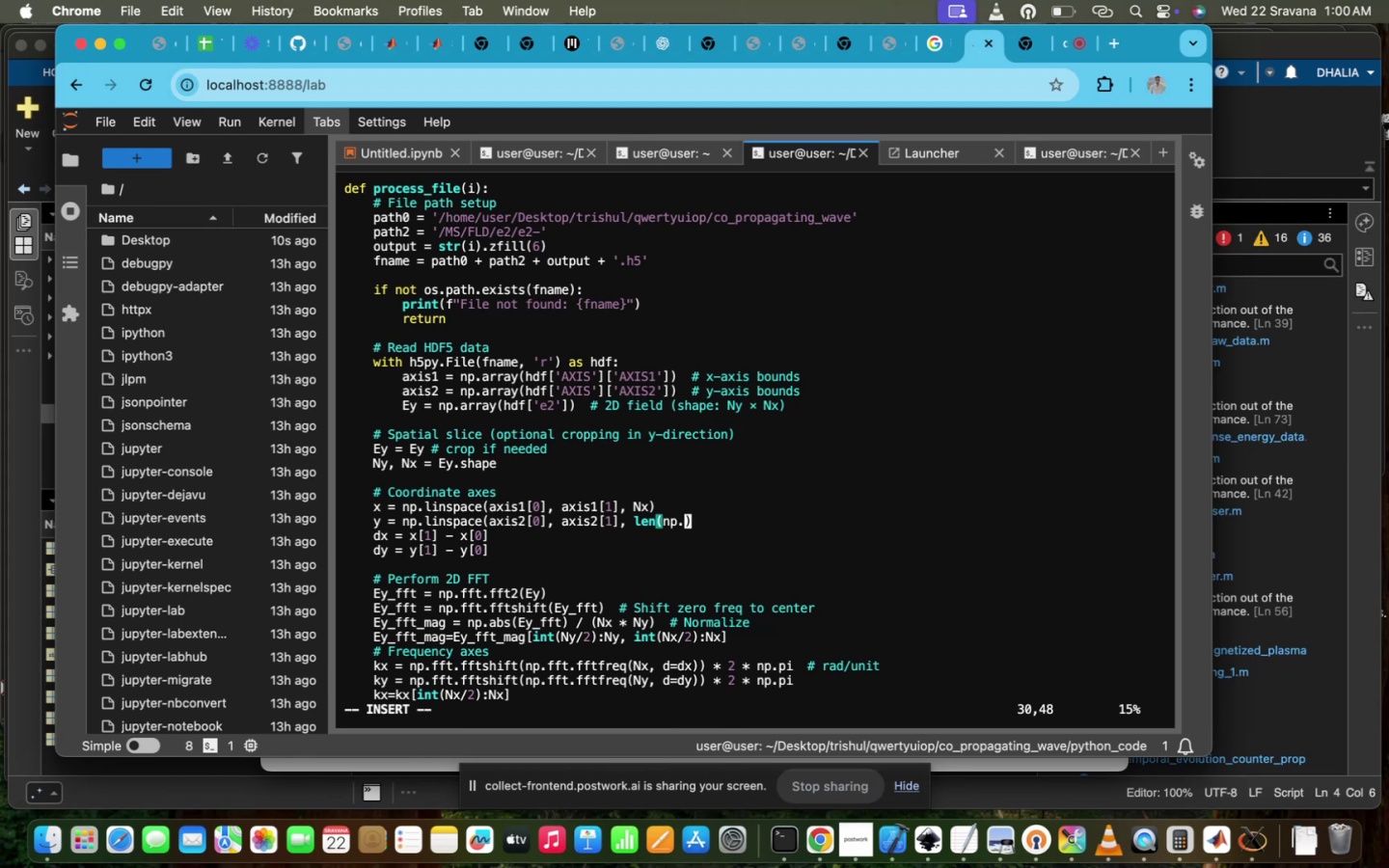 
hold_key(key=Backspace, duration=1.05)
 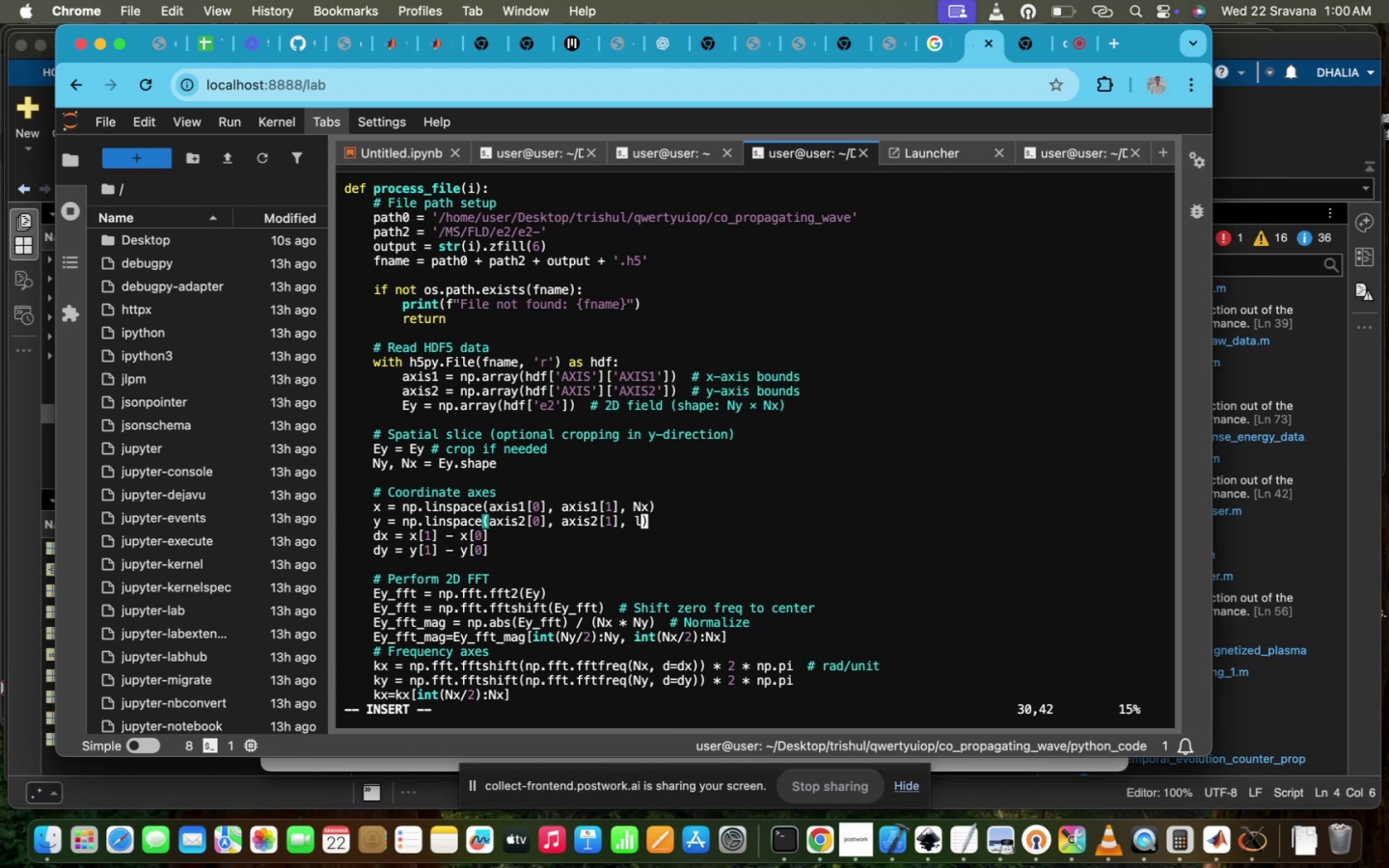 
key(Backspace)
 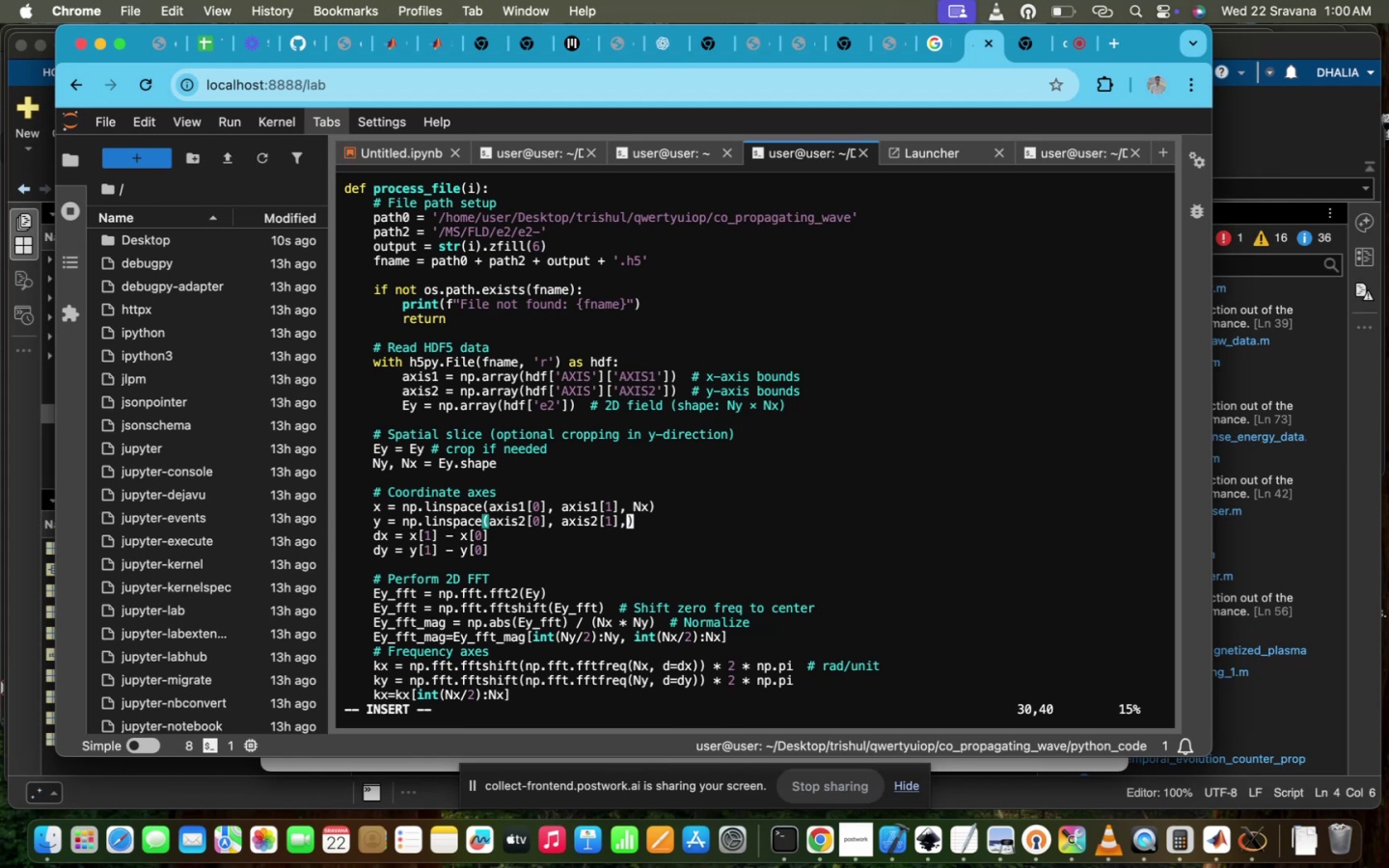 
key(Space)
 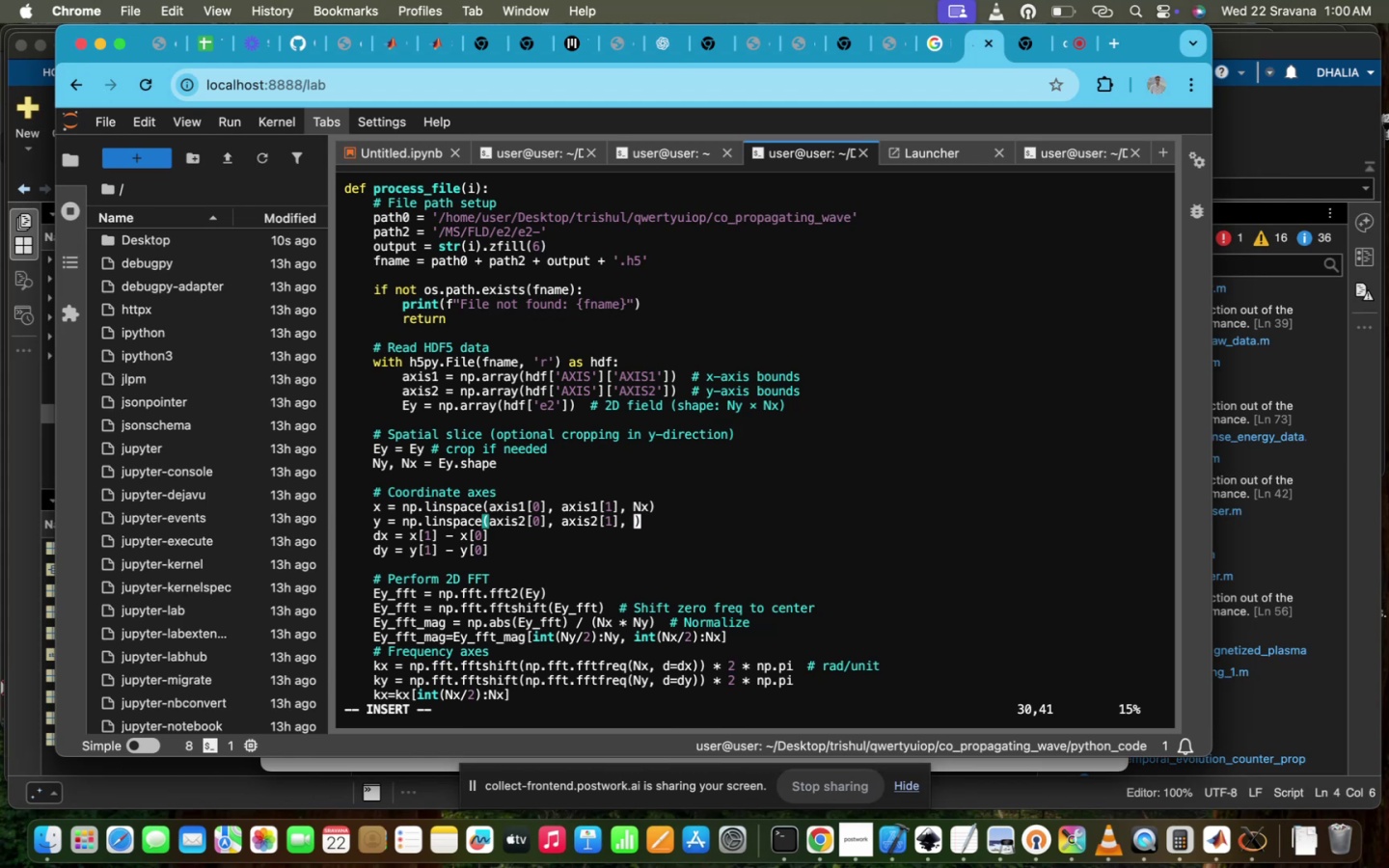 
key(CapsLock)
 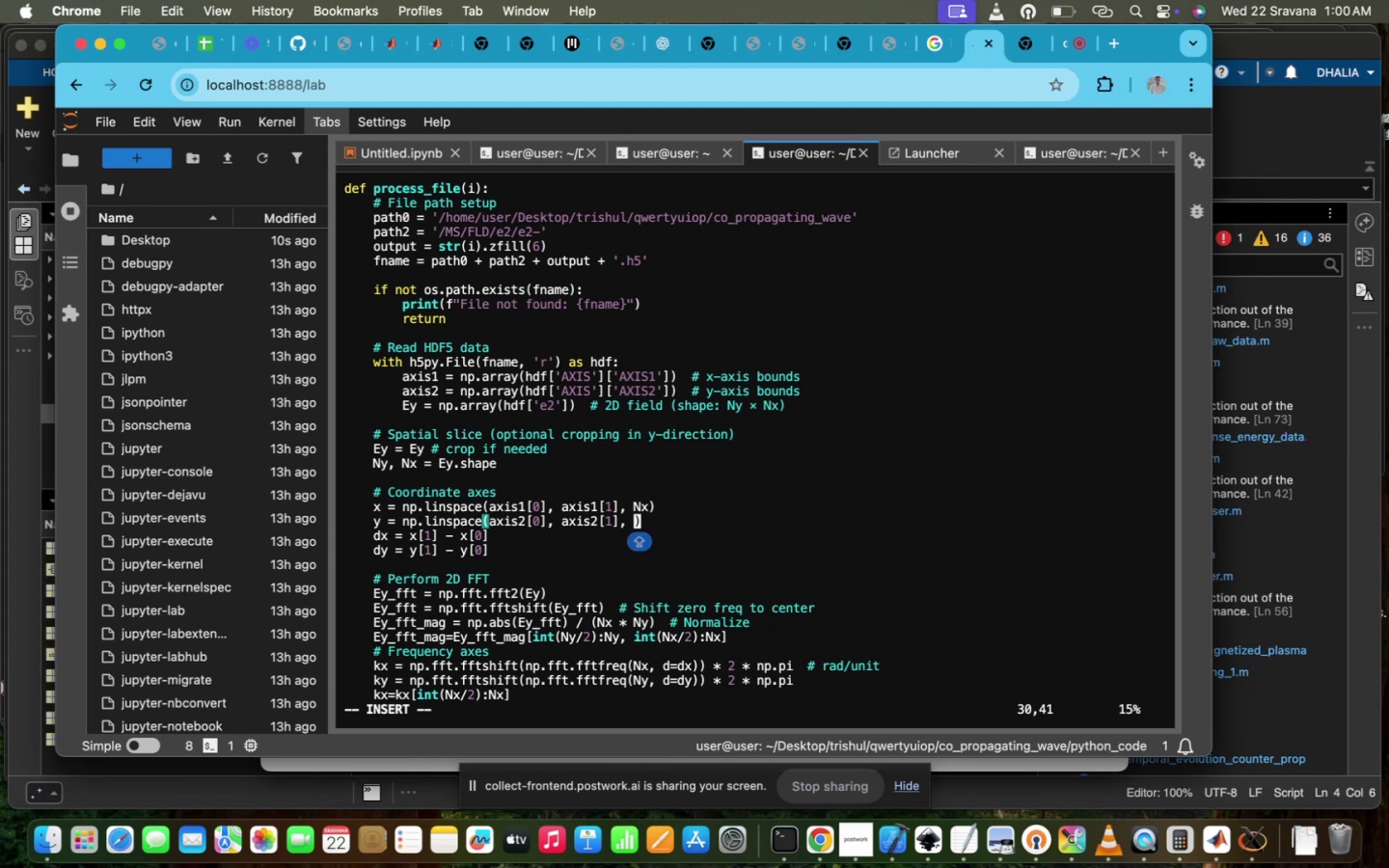 
key(N)
 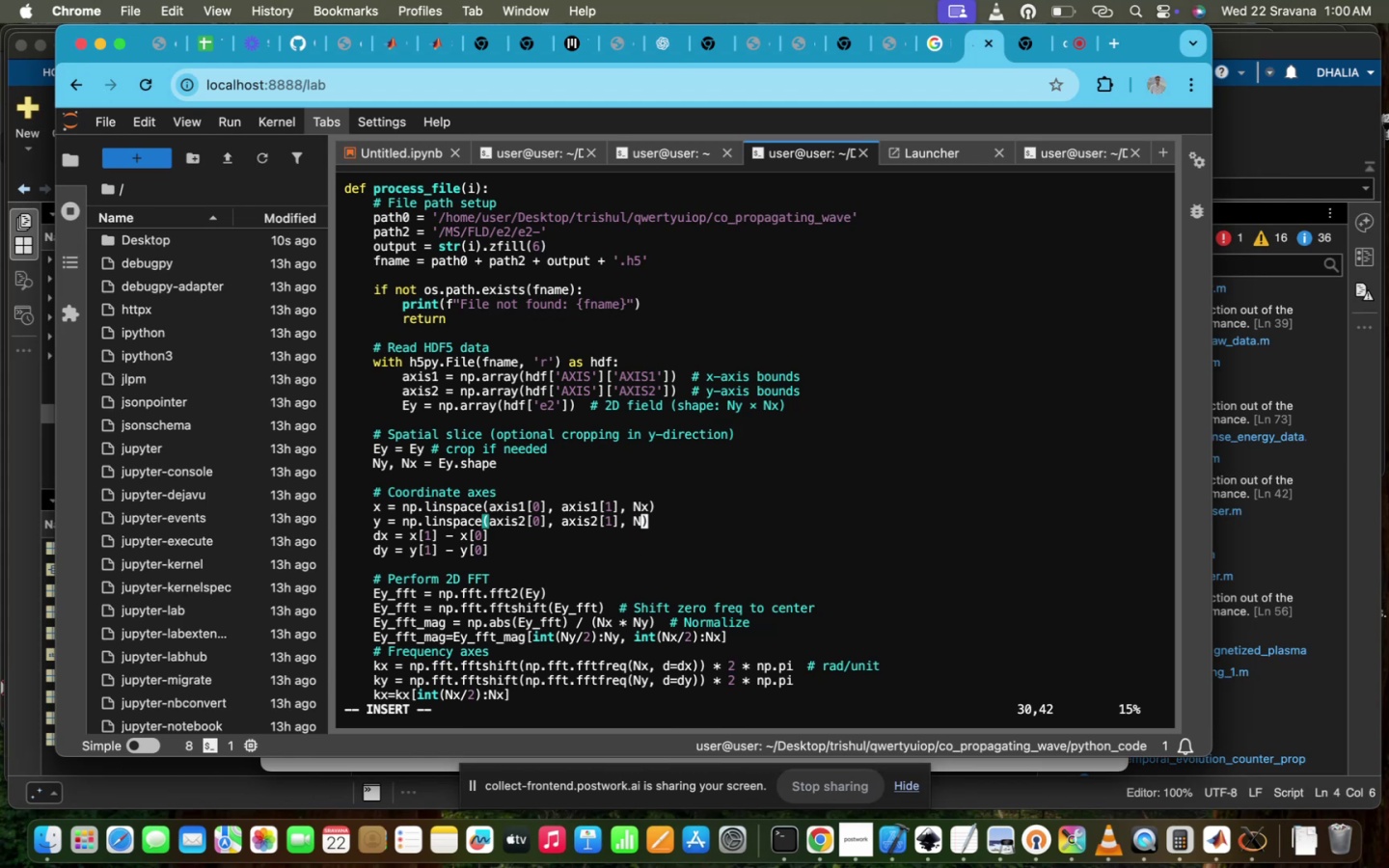 
key(CapsLock)
 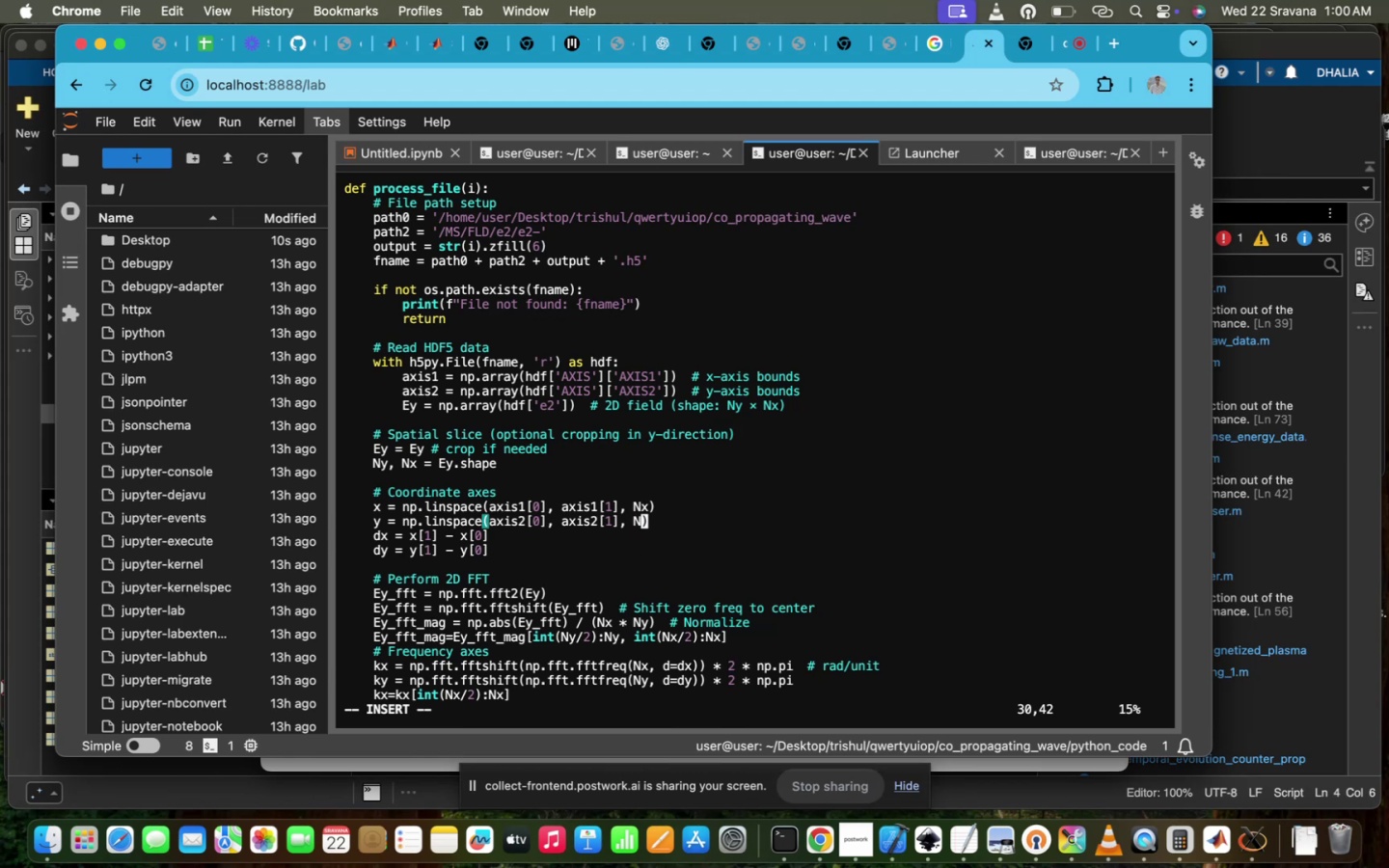 
key(Y)
 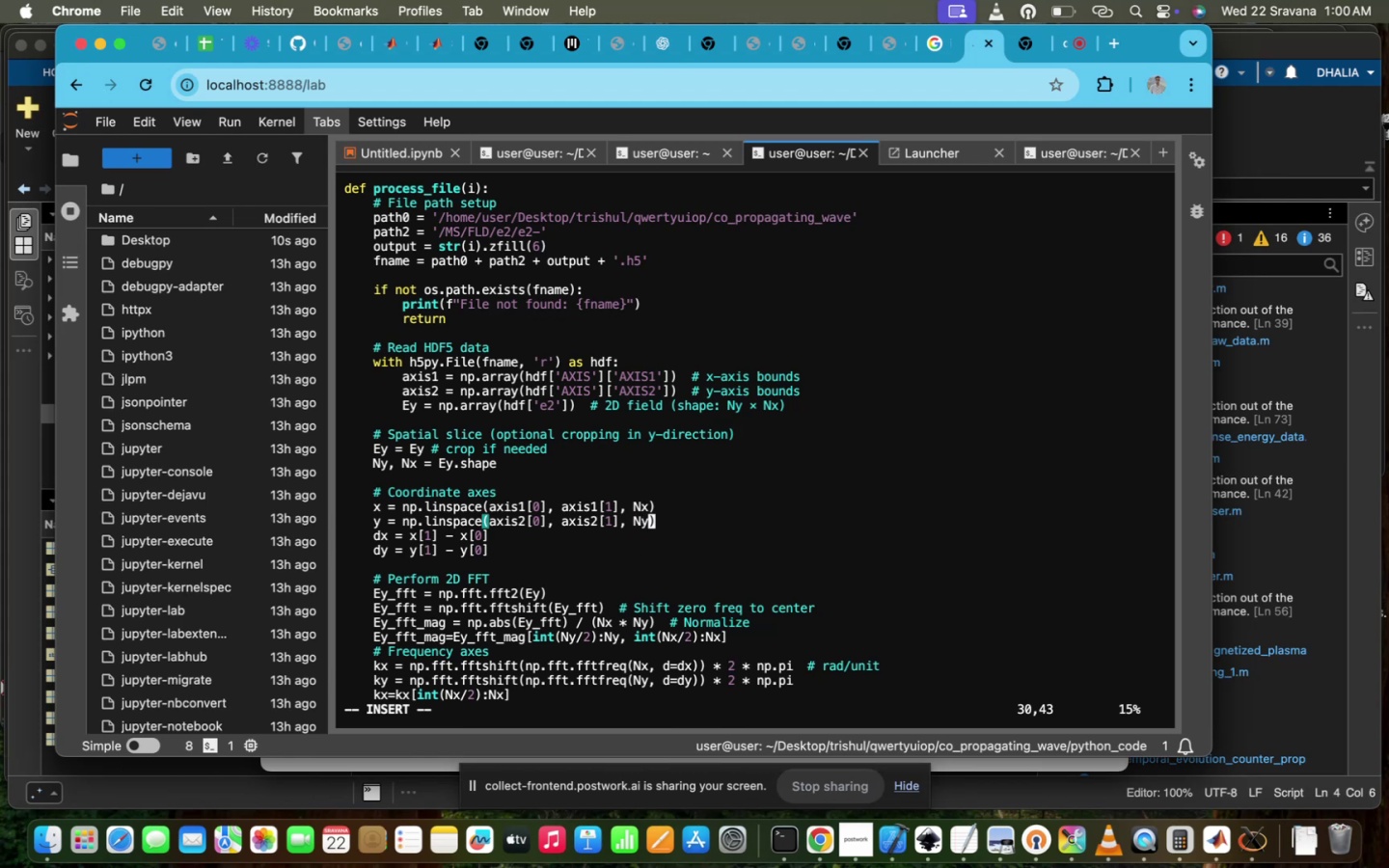 
key(Escape)
 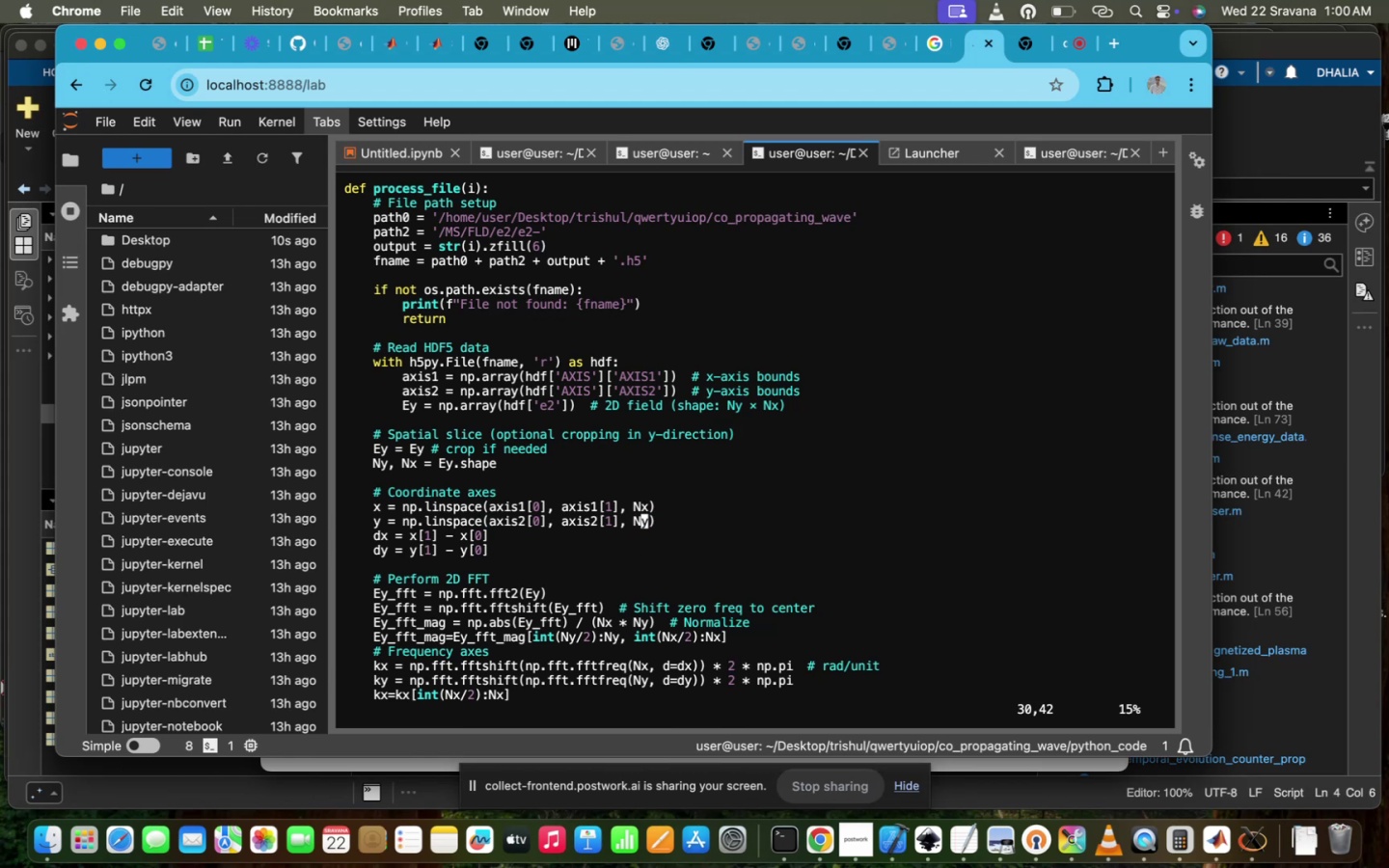 
scroll: coordinate [771, 343], scroll_direction: down, amount: 240.0
 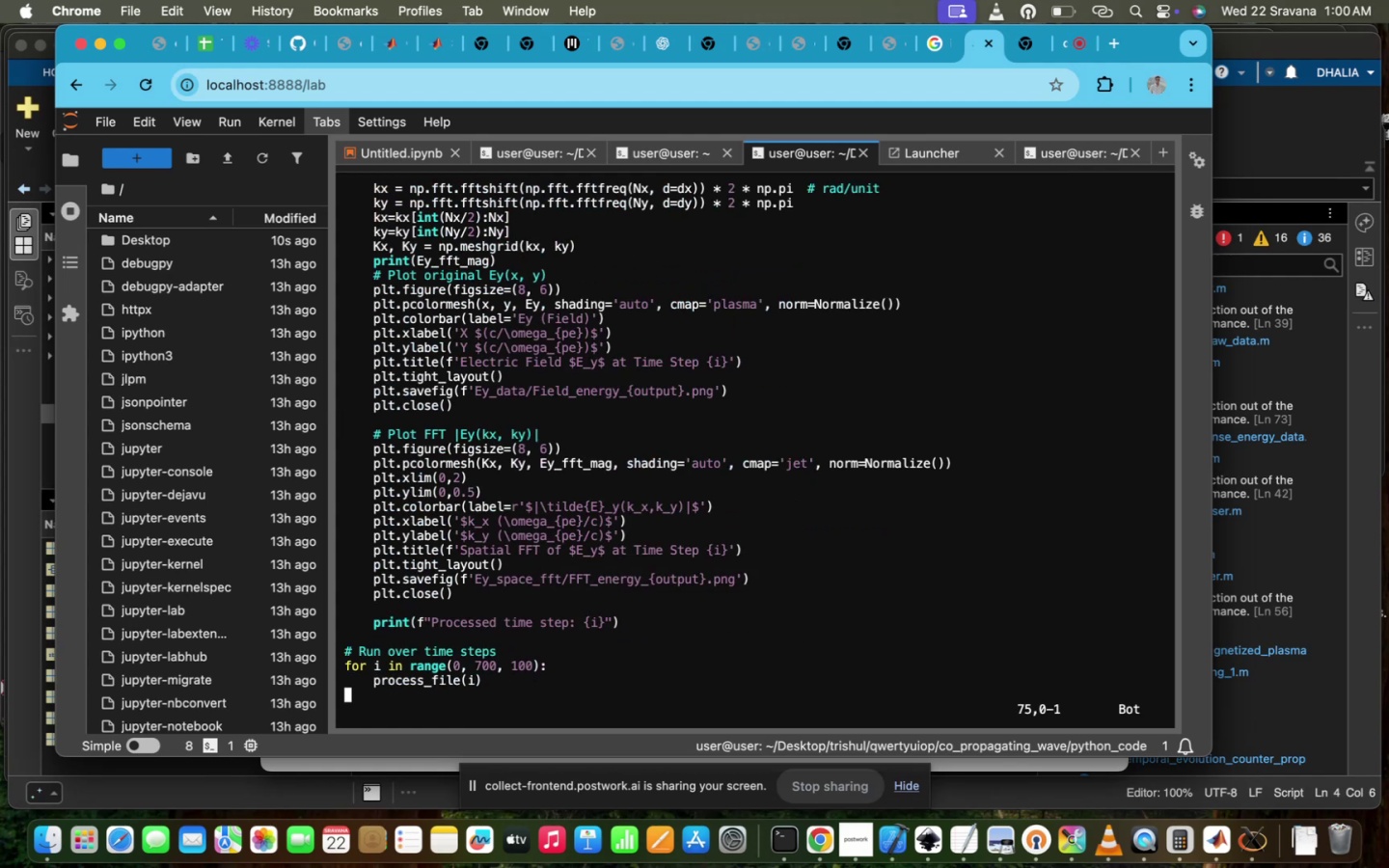 
scroll: coordinate [771, 343], scroll_direction: up, amount: 6.0
 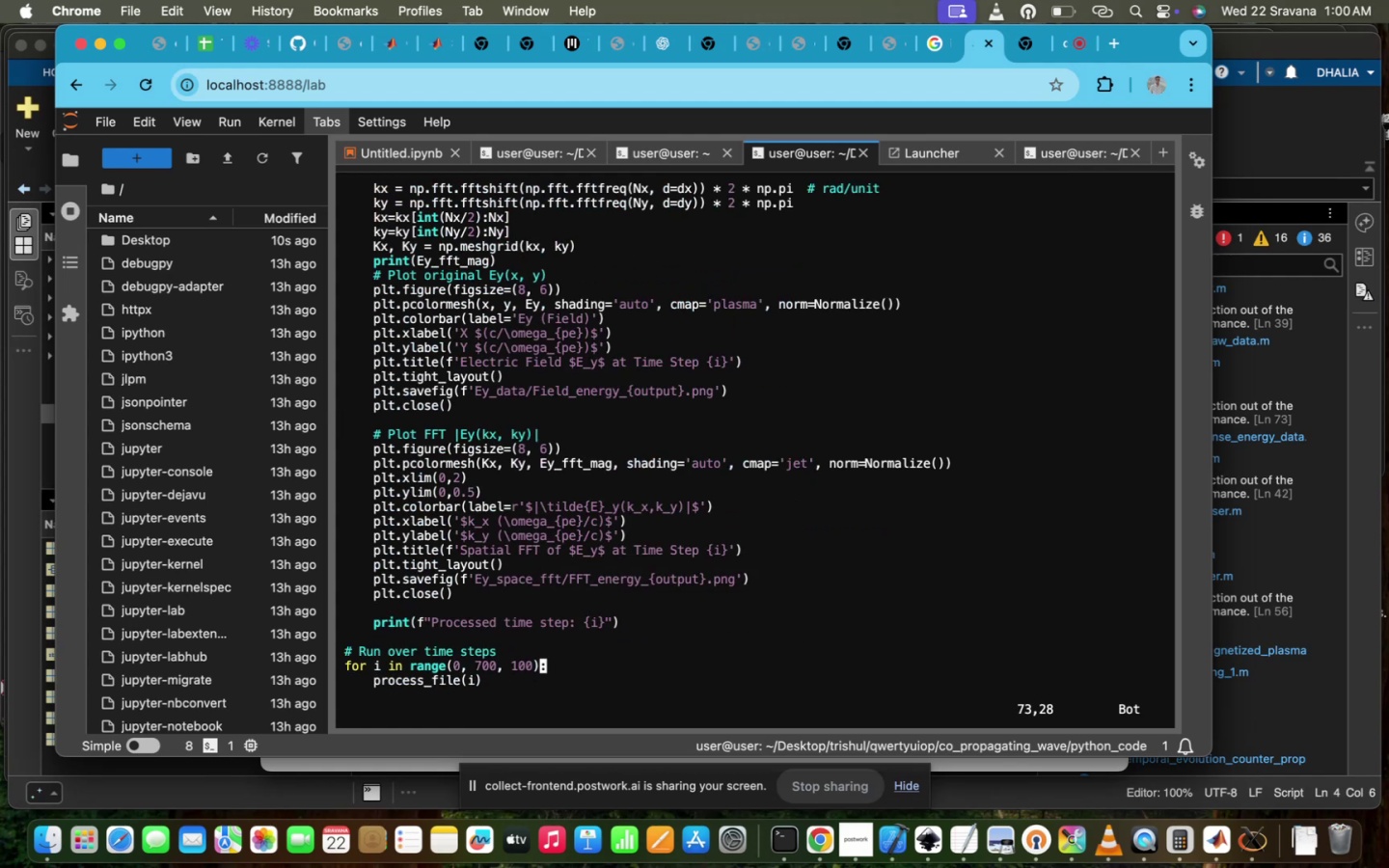 
key(ArrowLeft)
 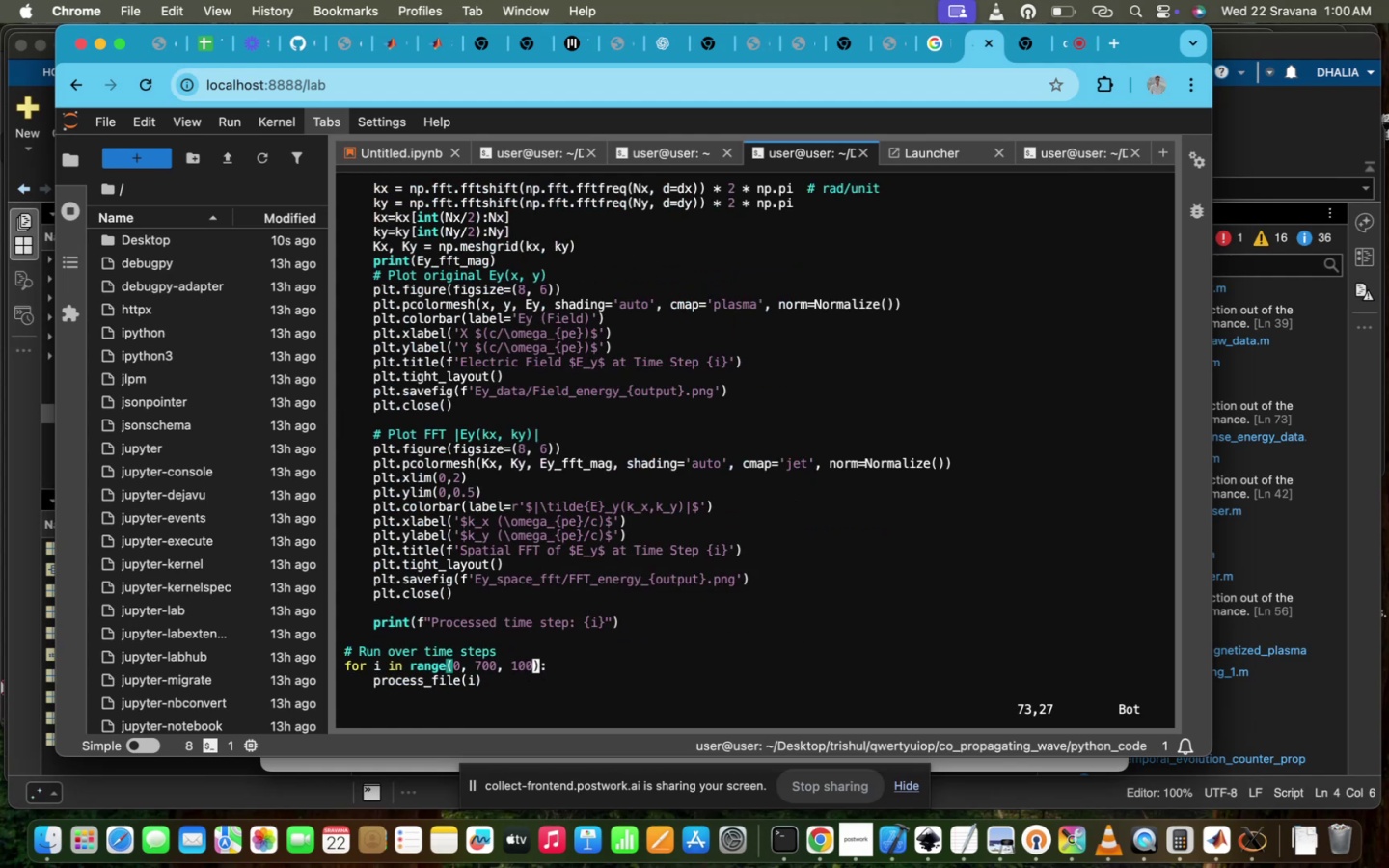 
key(ArrowLeft)
 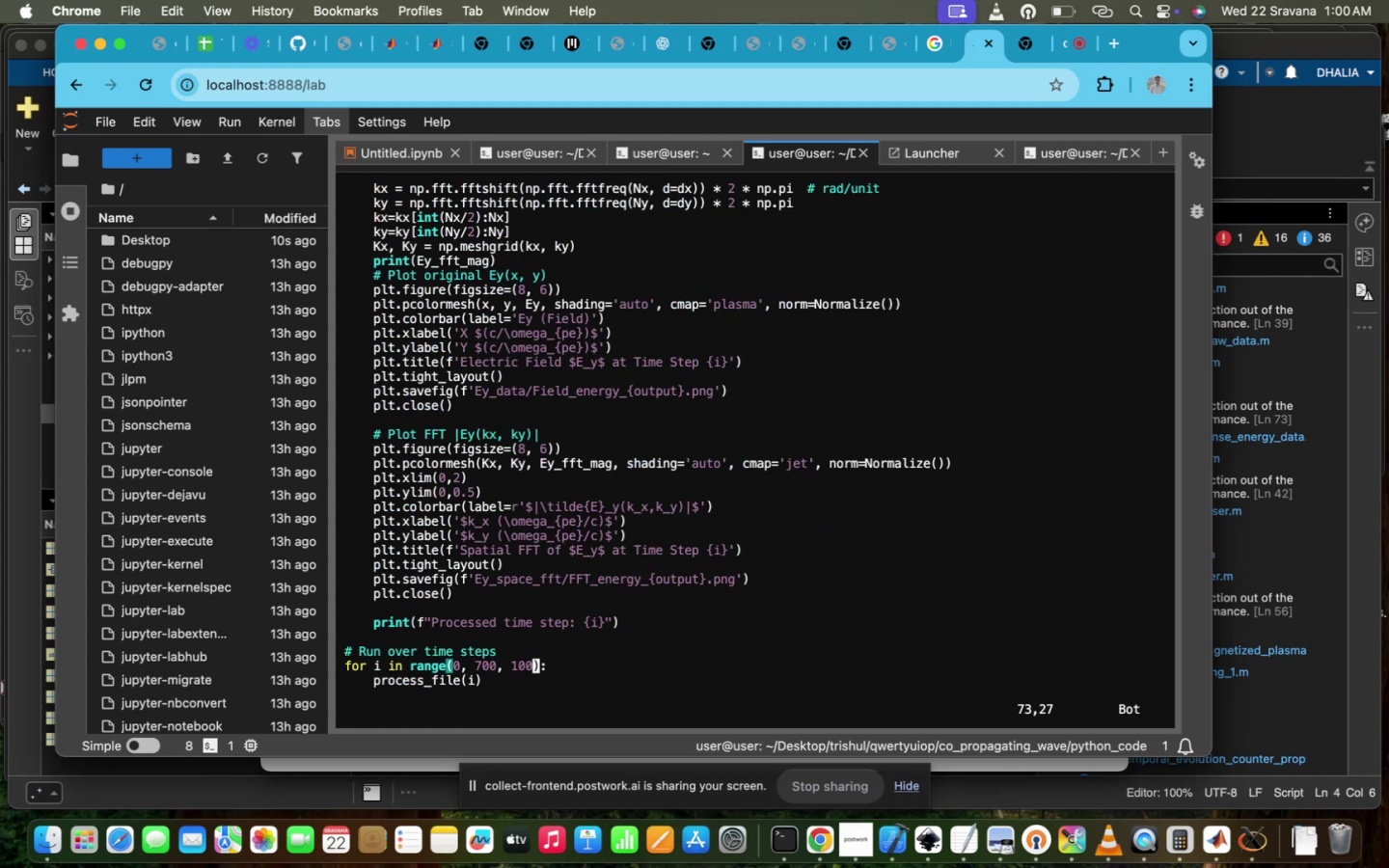 
key(ArrowLeft)
 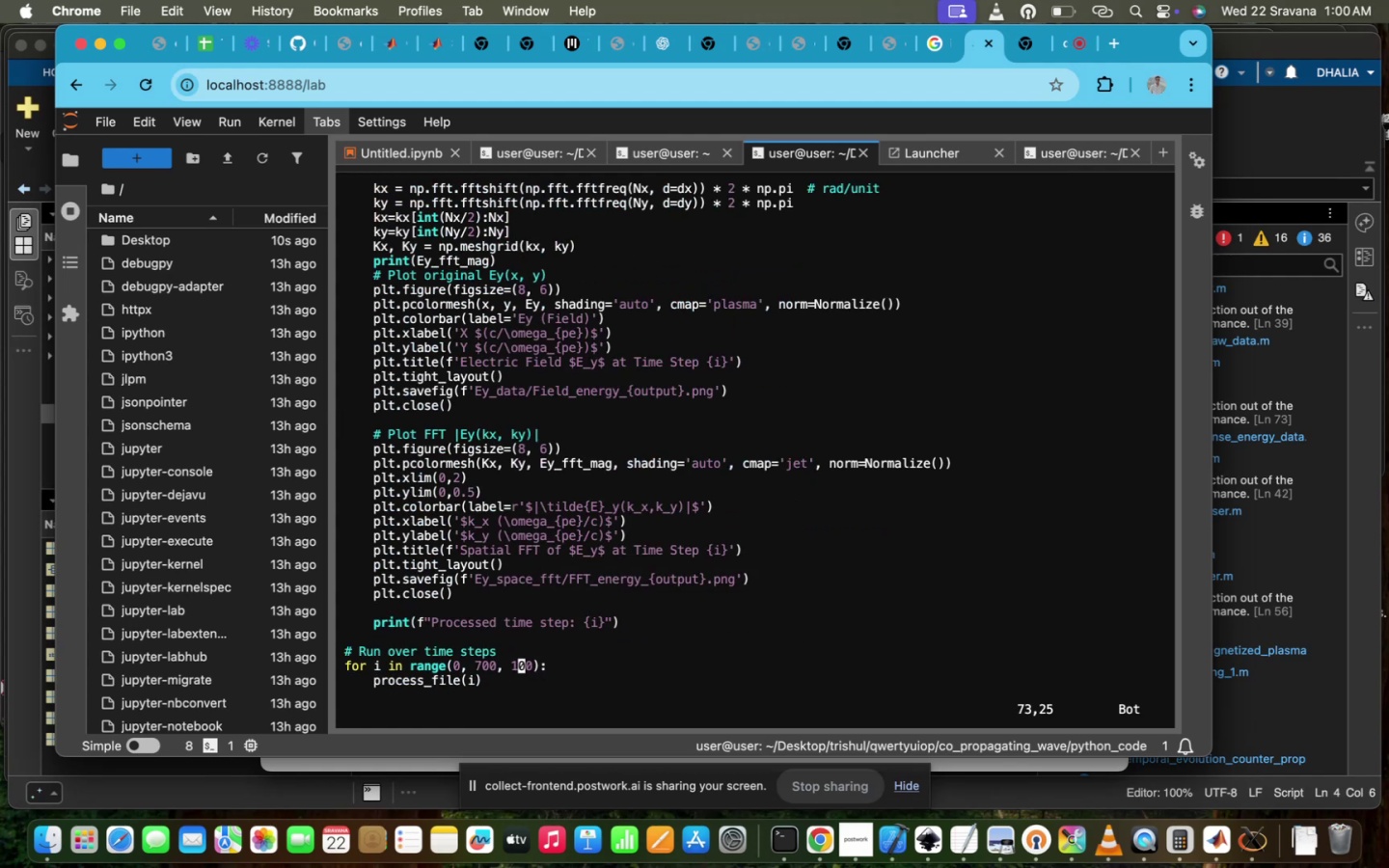 
key(ArrowLeft)
 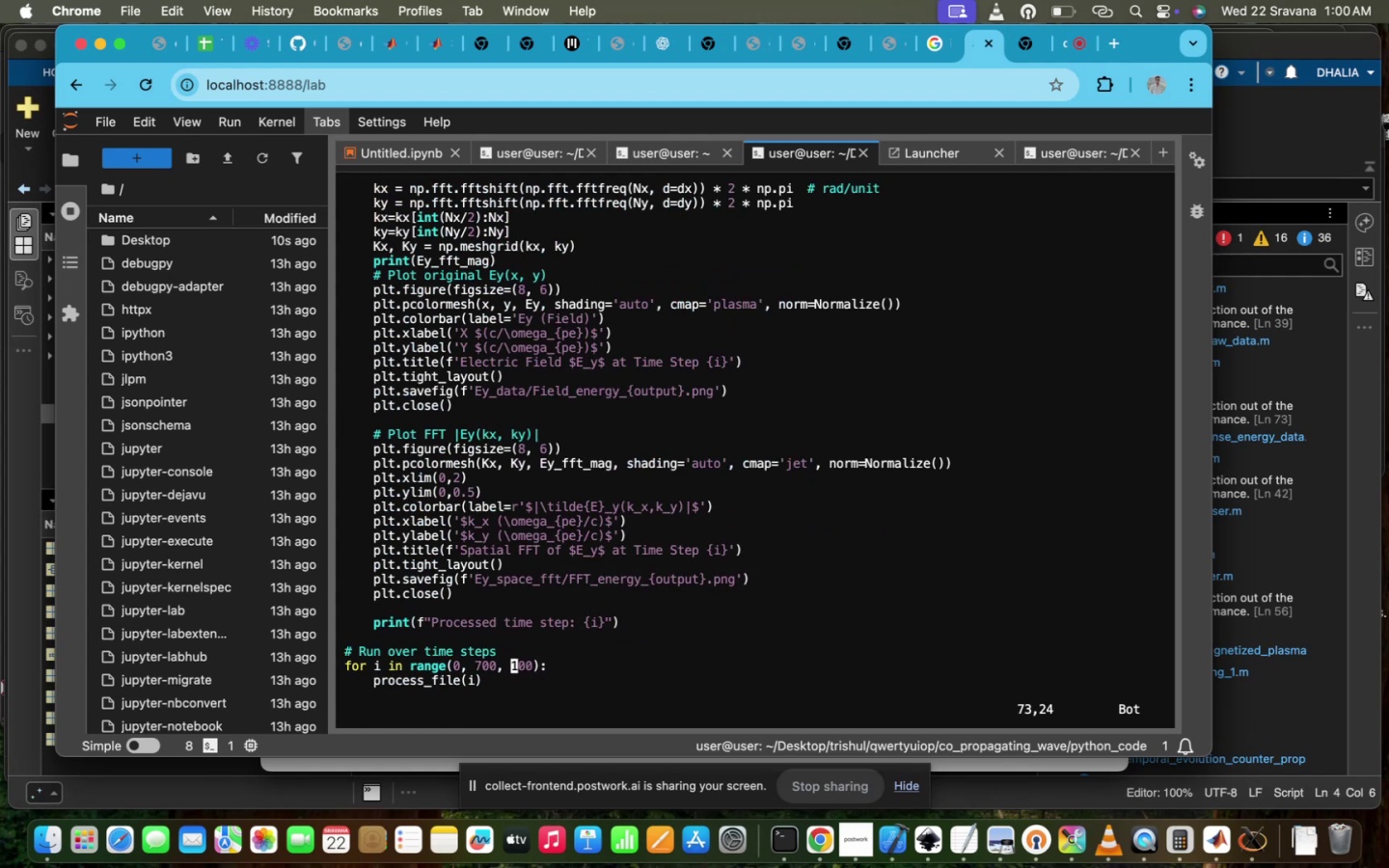 
key(ArrowLeft)
 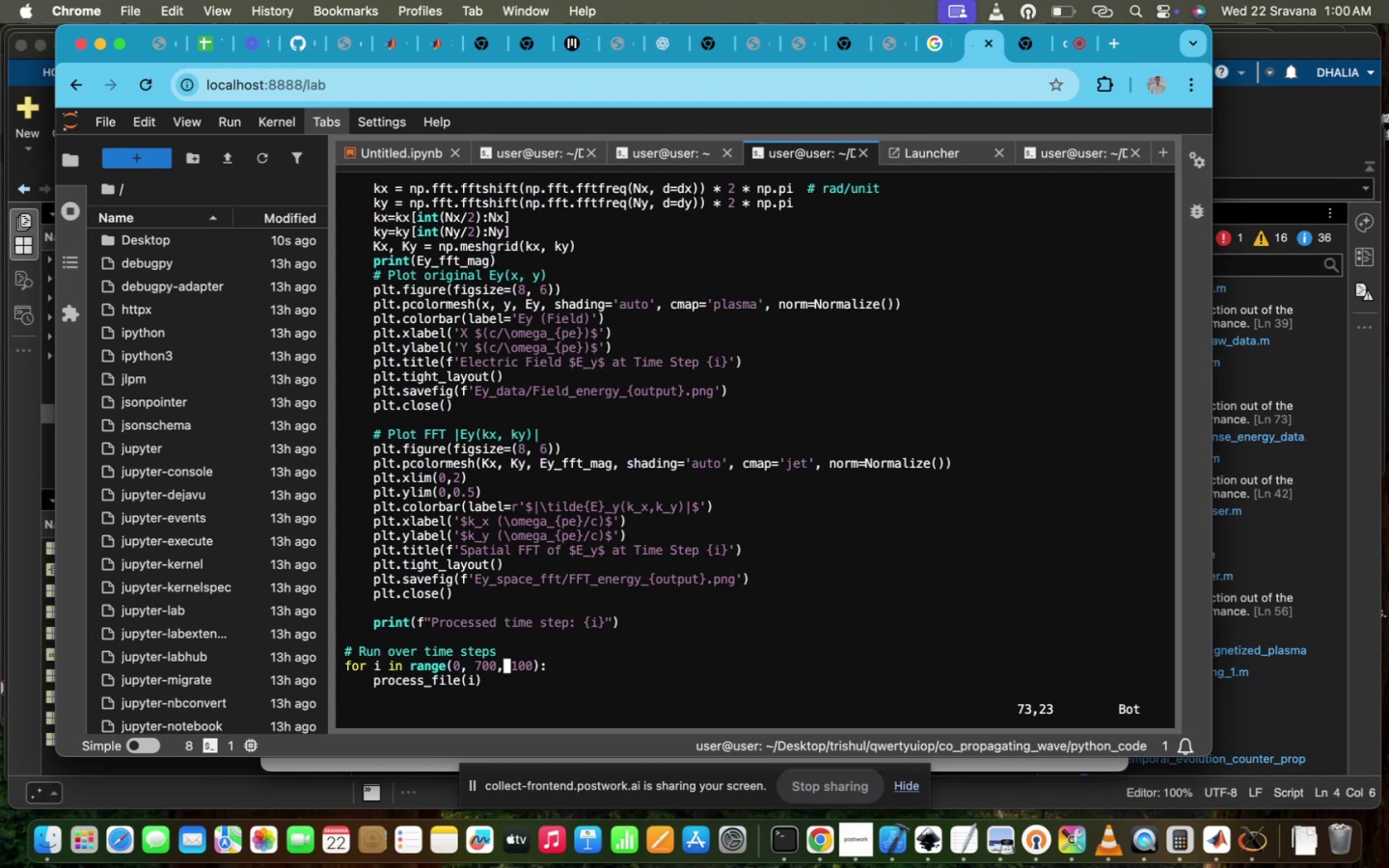 
key(ArrowLeft)
 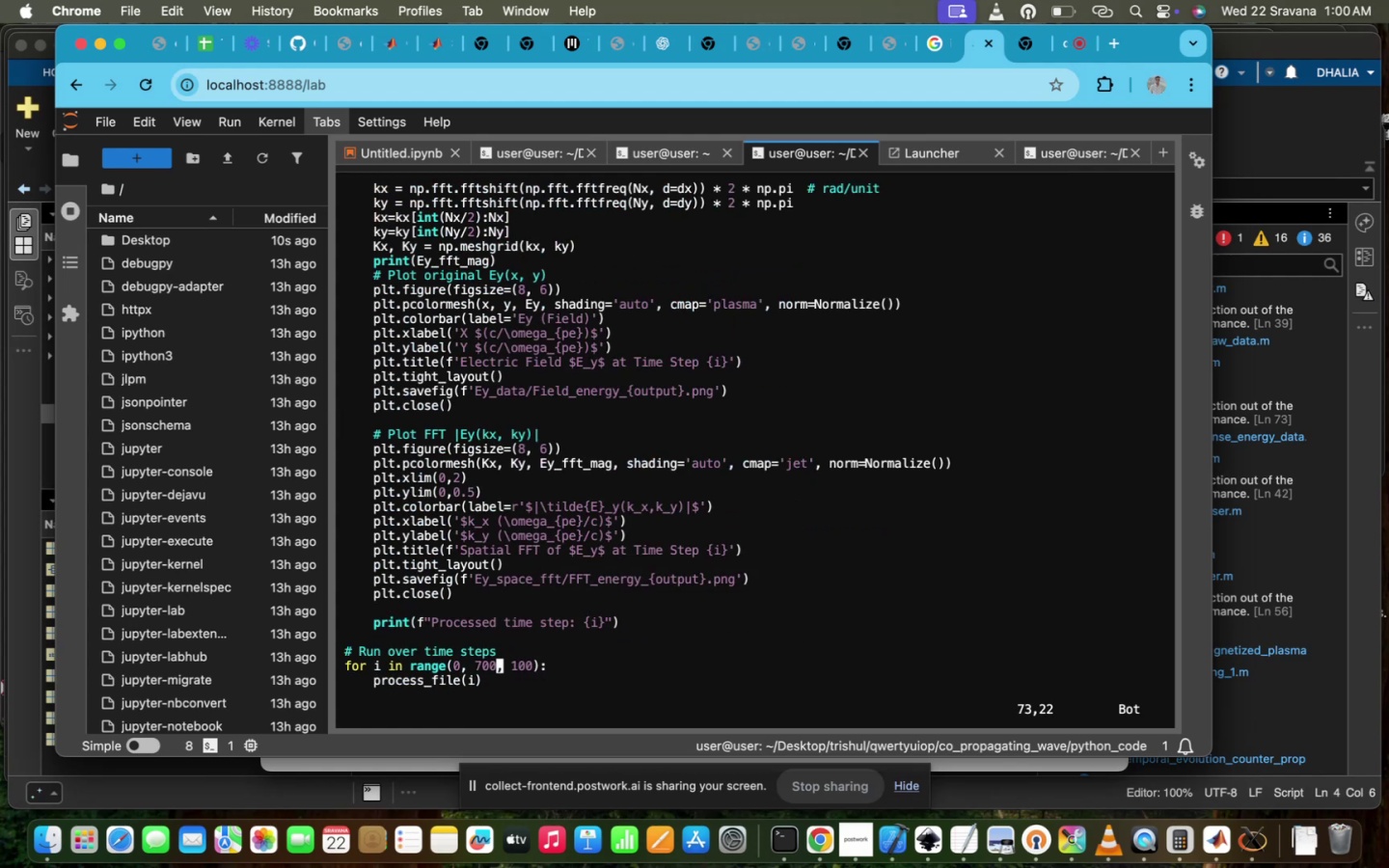 
key(ArrowLeft)
 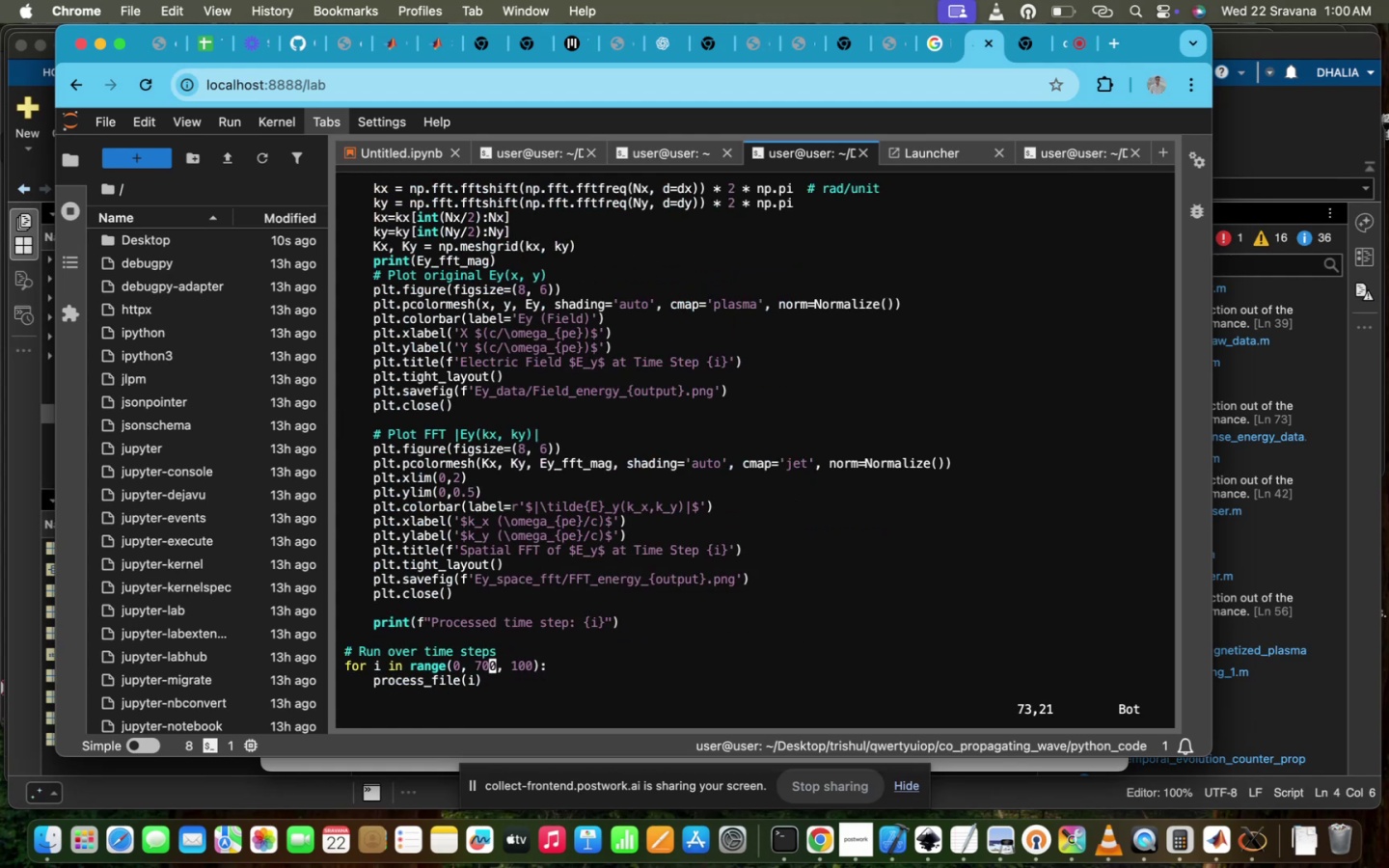 
key(ArrowLeft)
 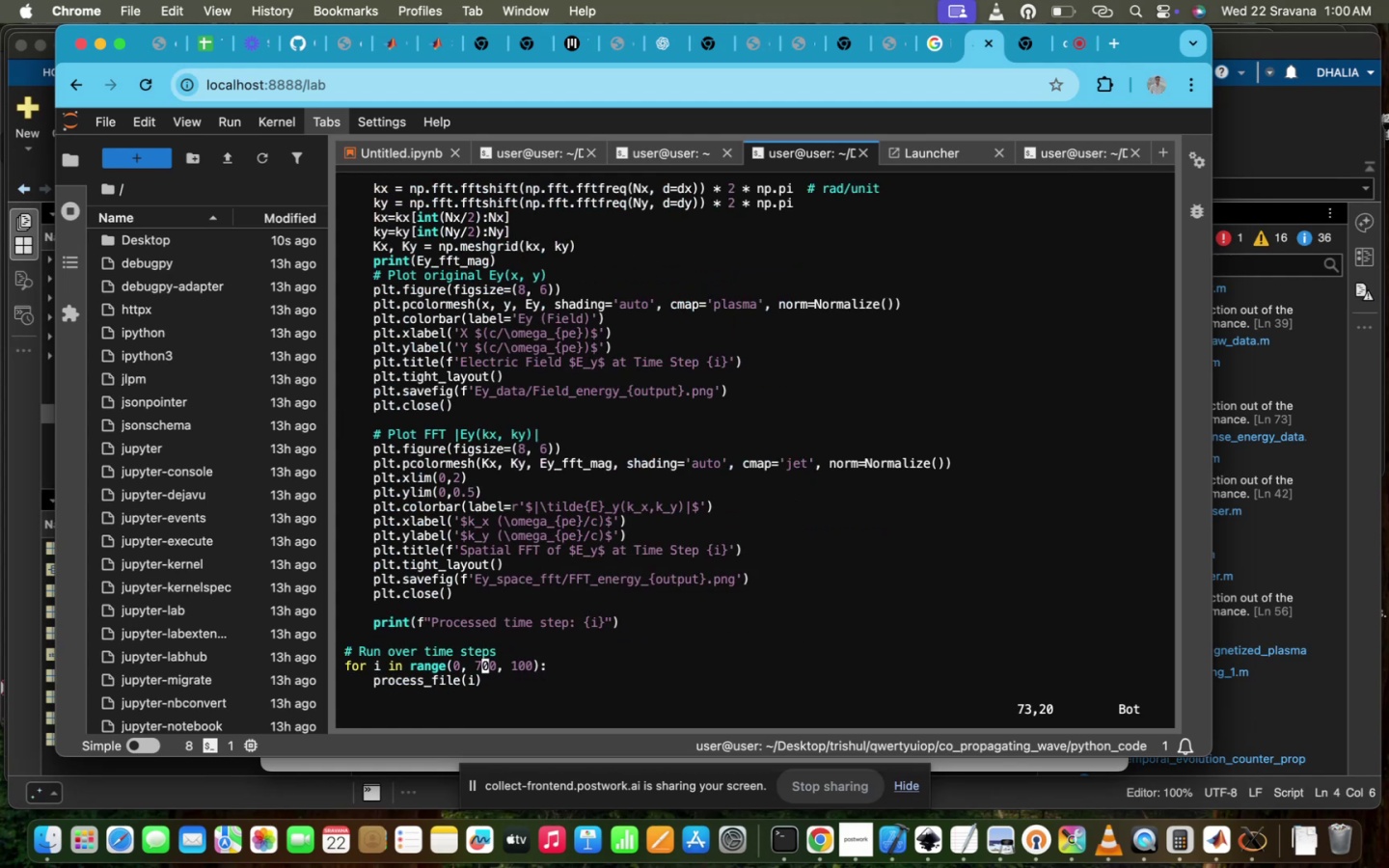 
key(Backspace)
 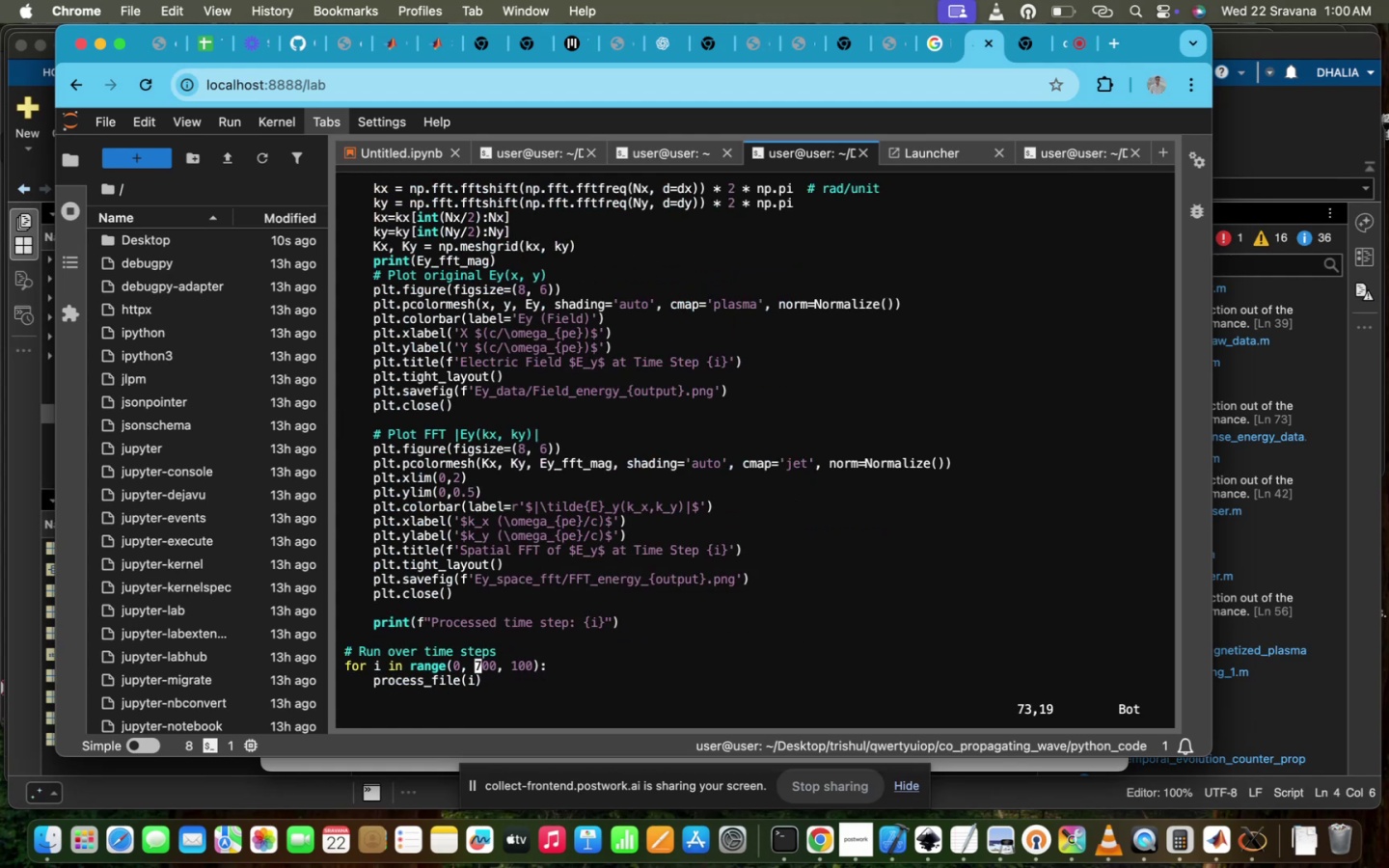 
key(I)
 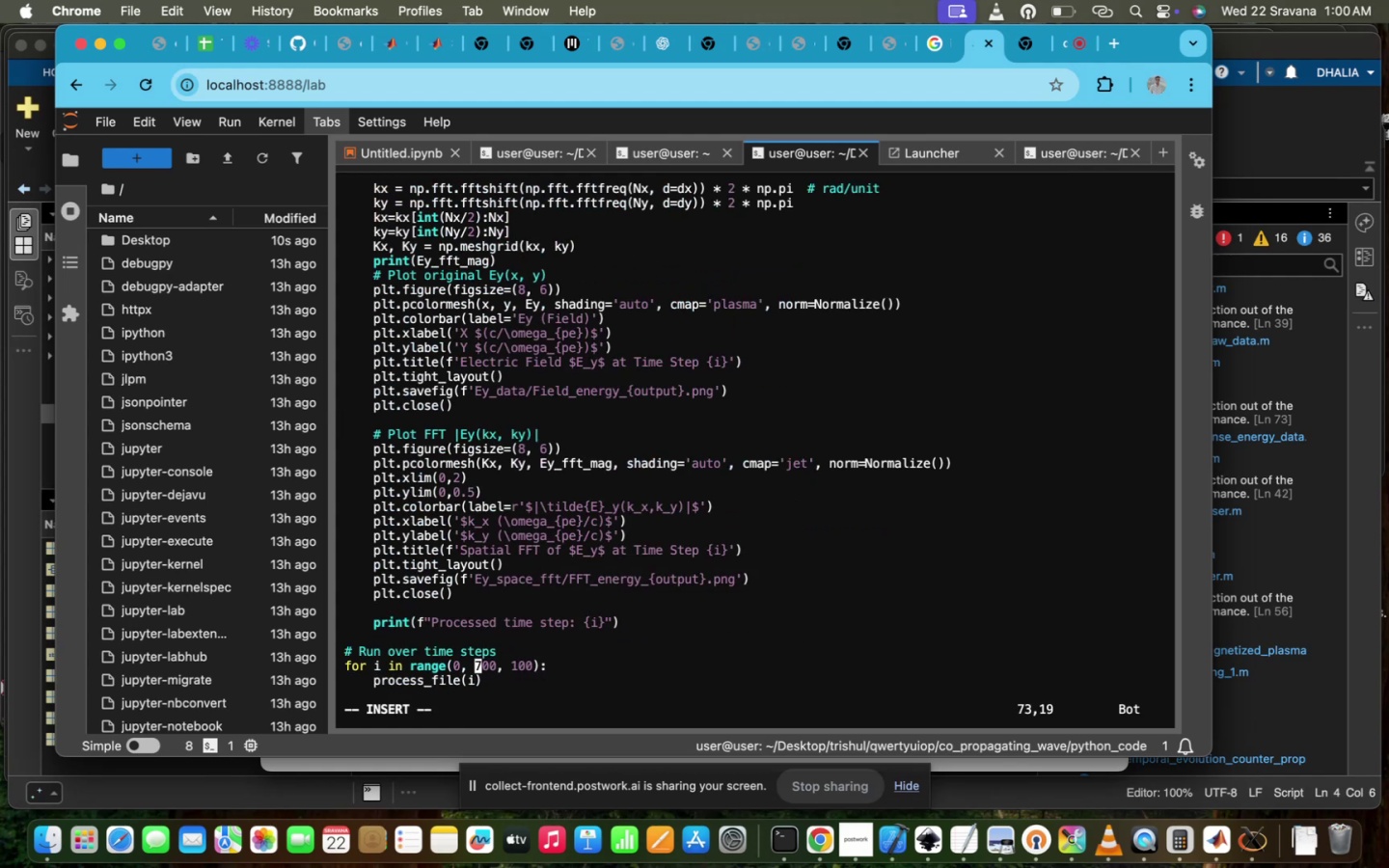 
key(ArrowRight)
 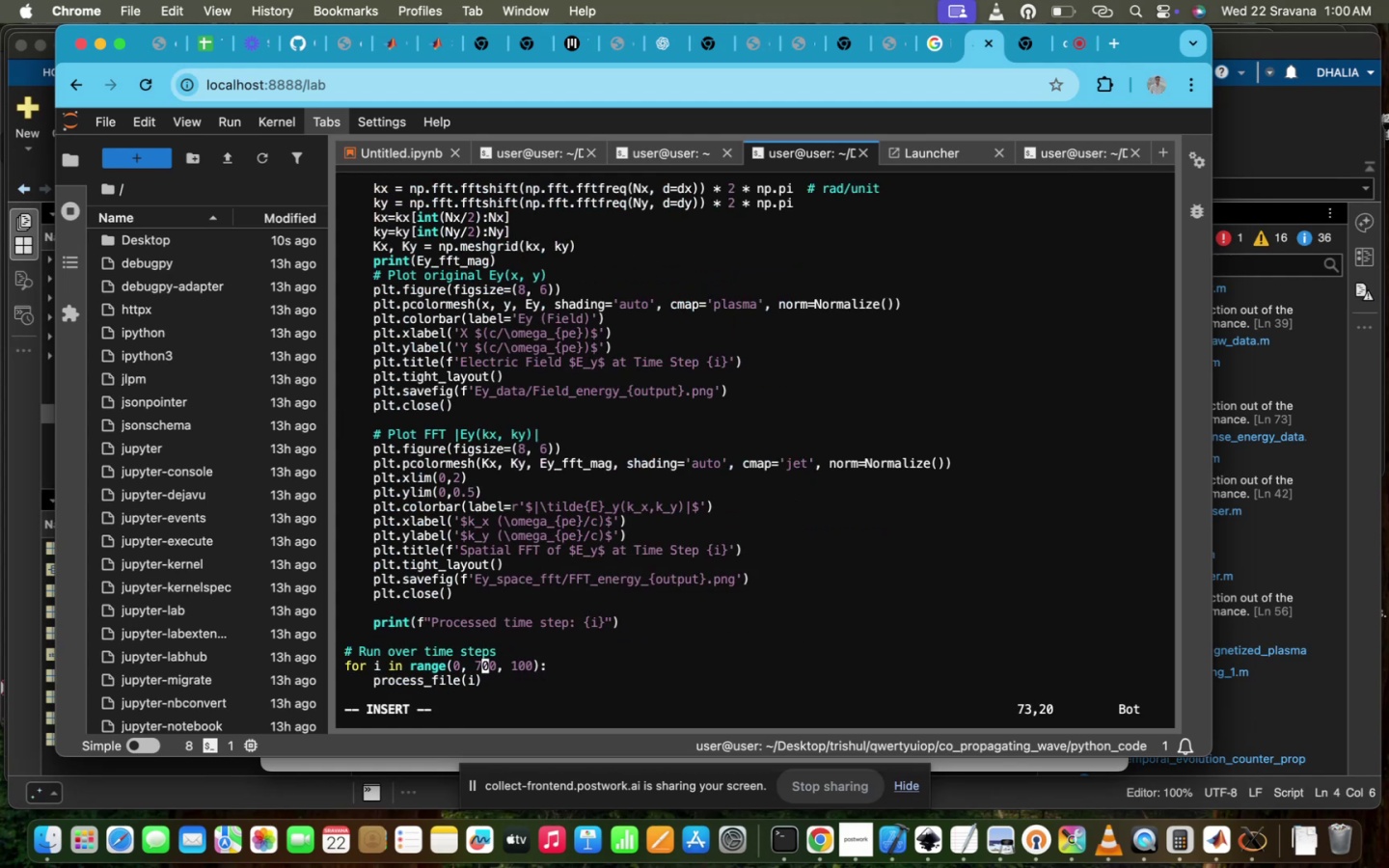 
key(ArrowRight)
 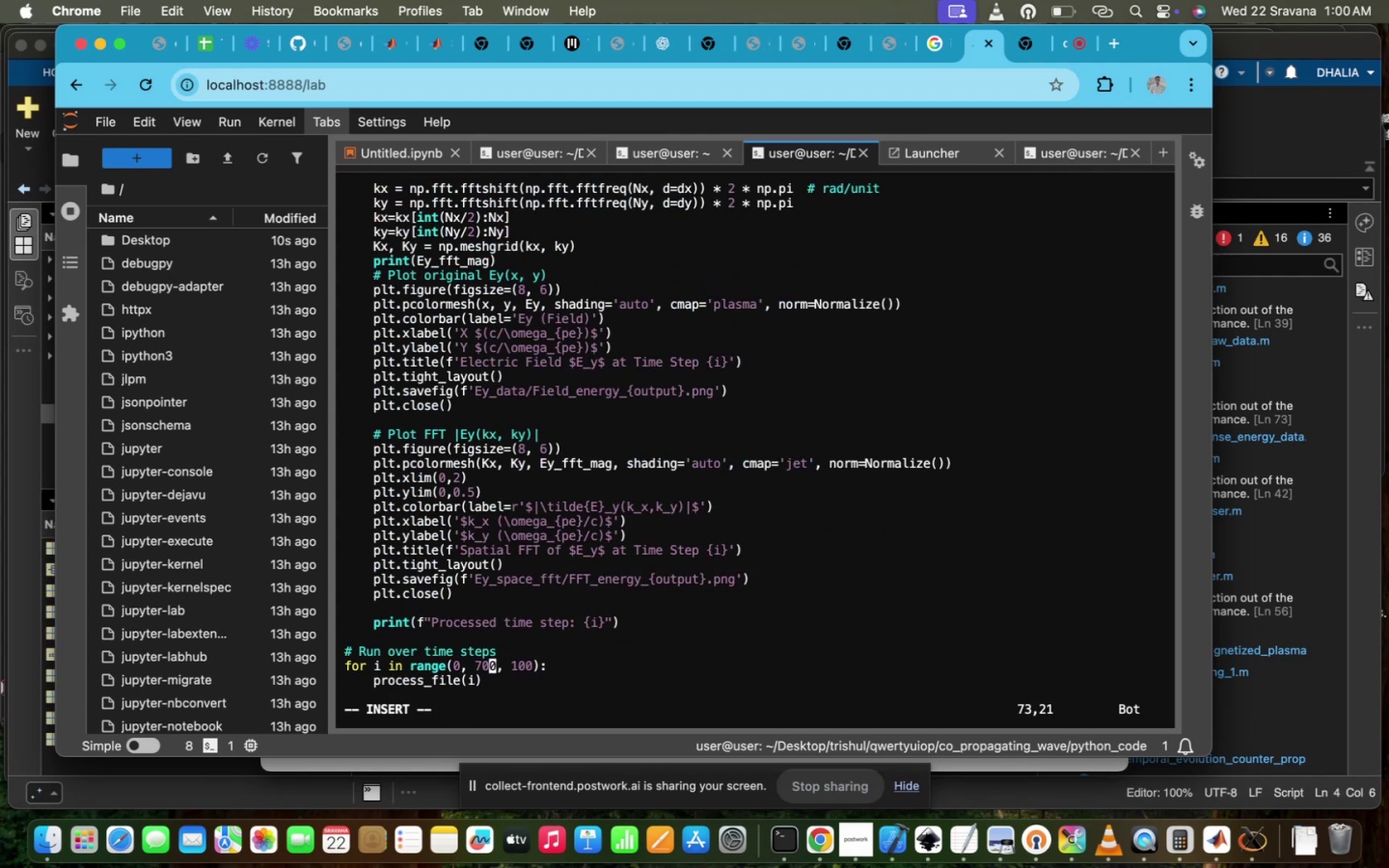 
key(ArrowLeft)
 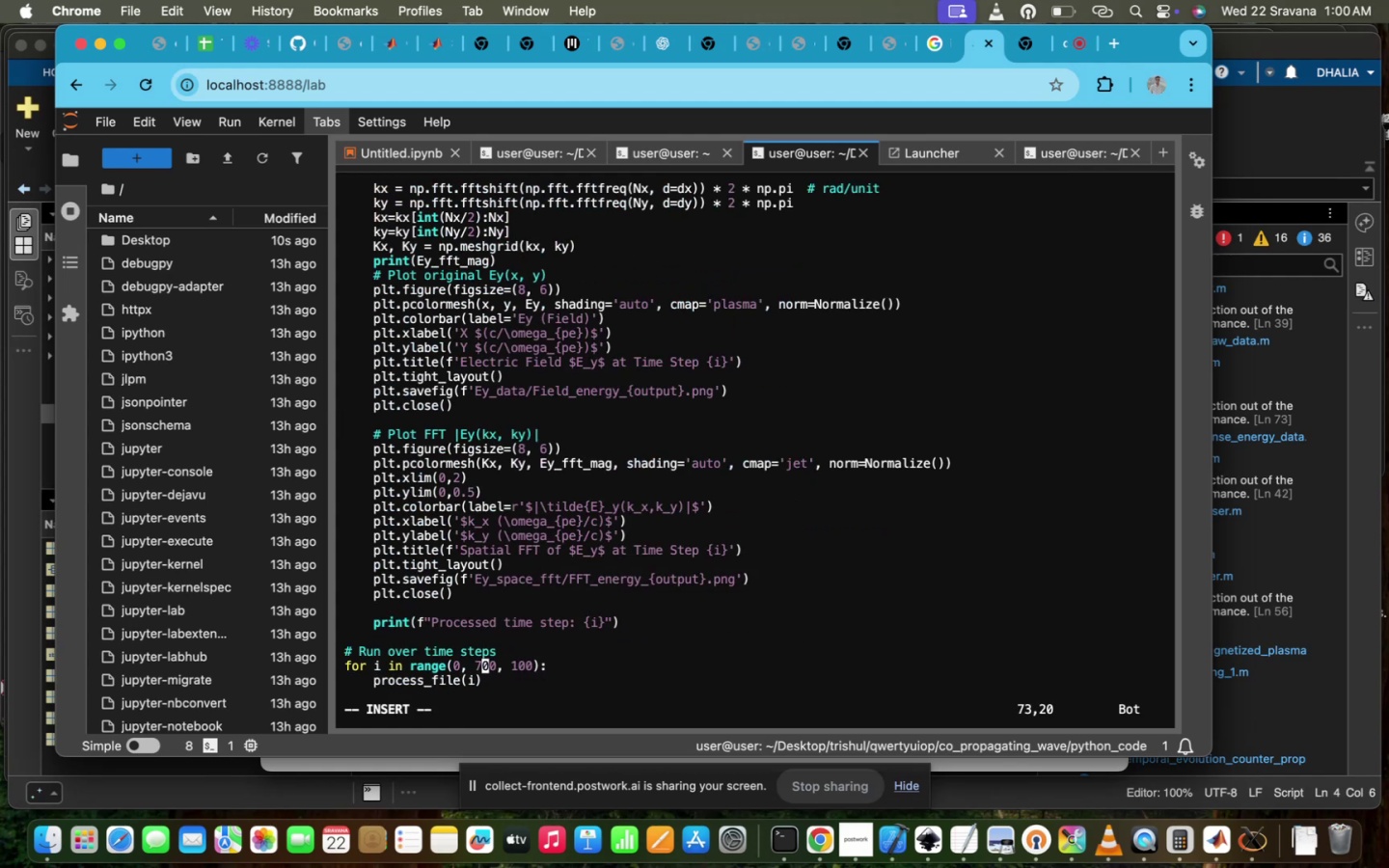 
key(Backspace)
 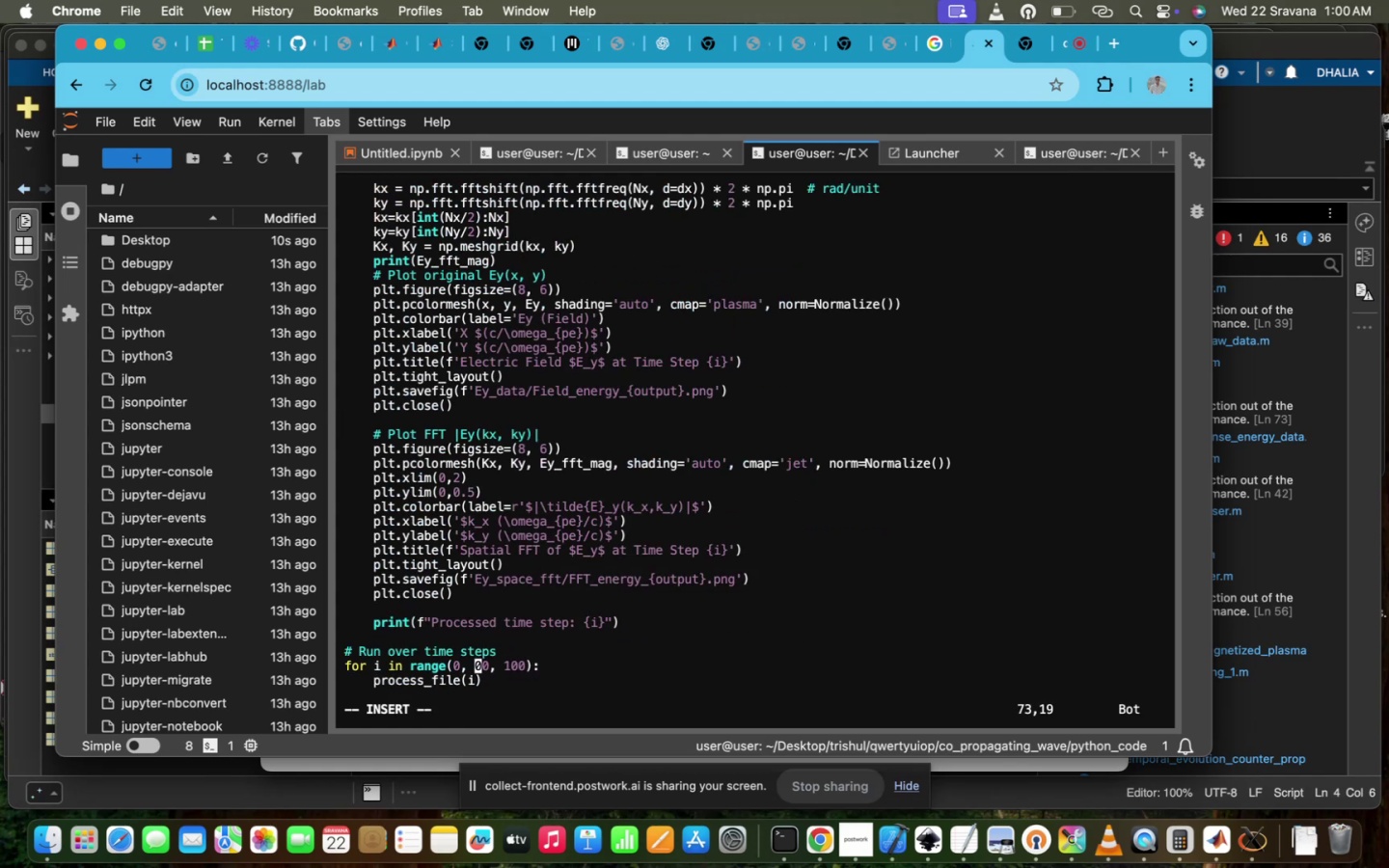 
key(6)
 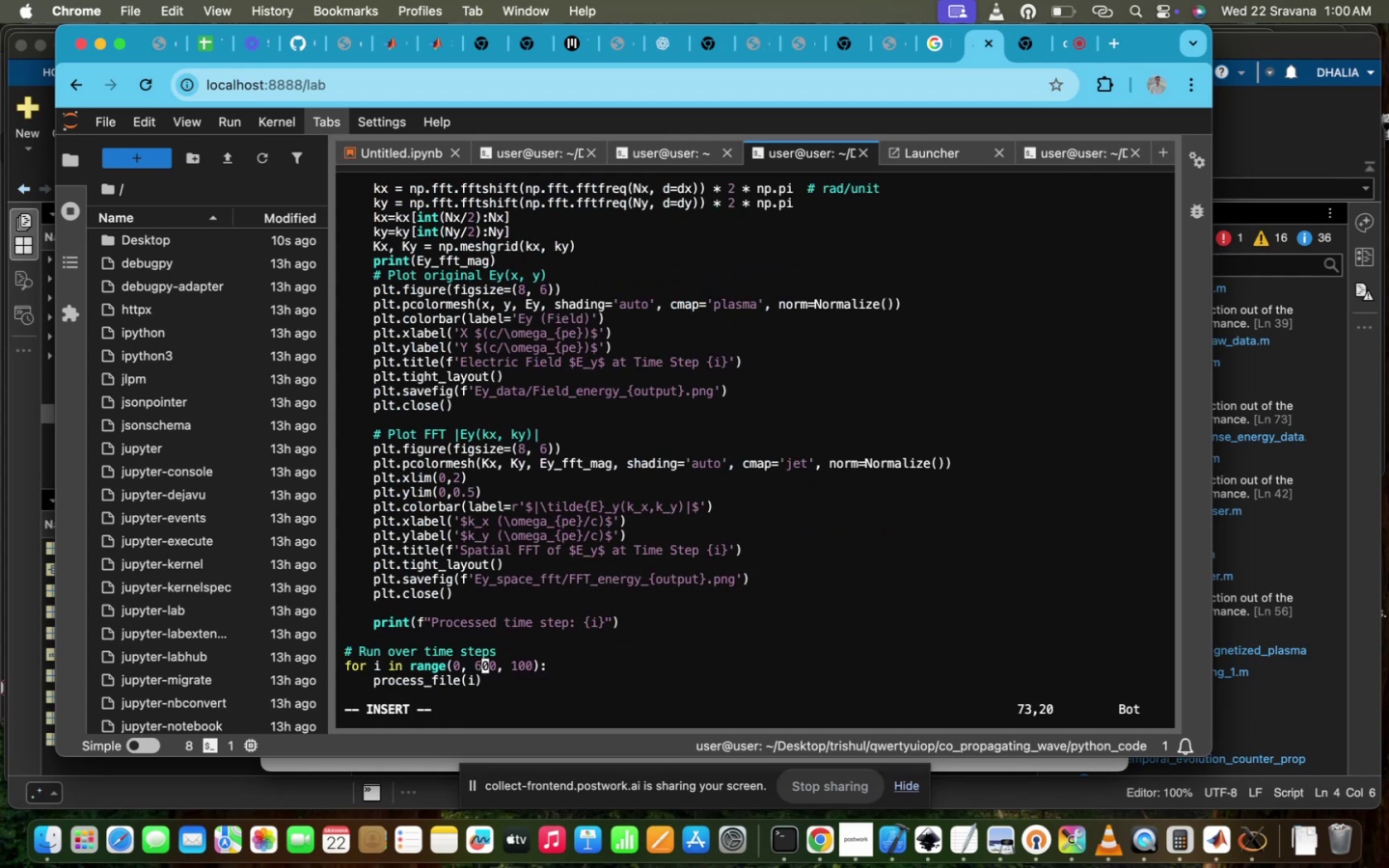 
key(ArrowRight)
 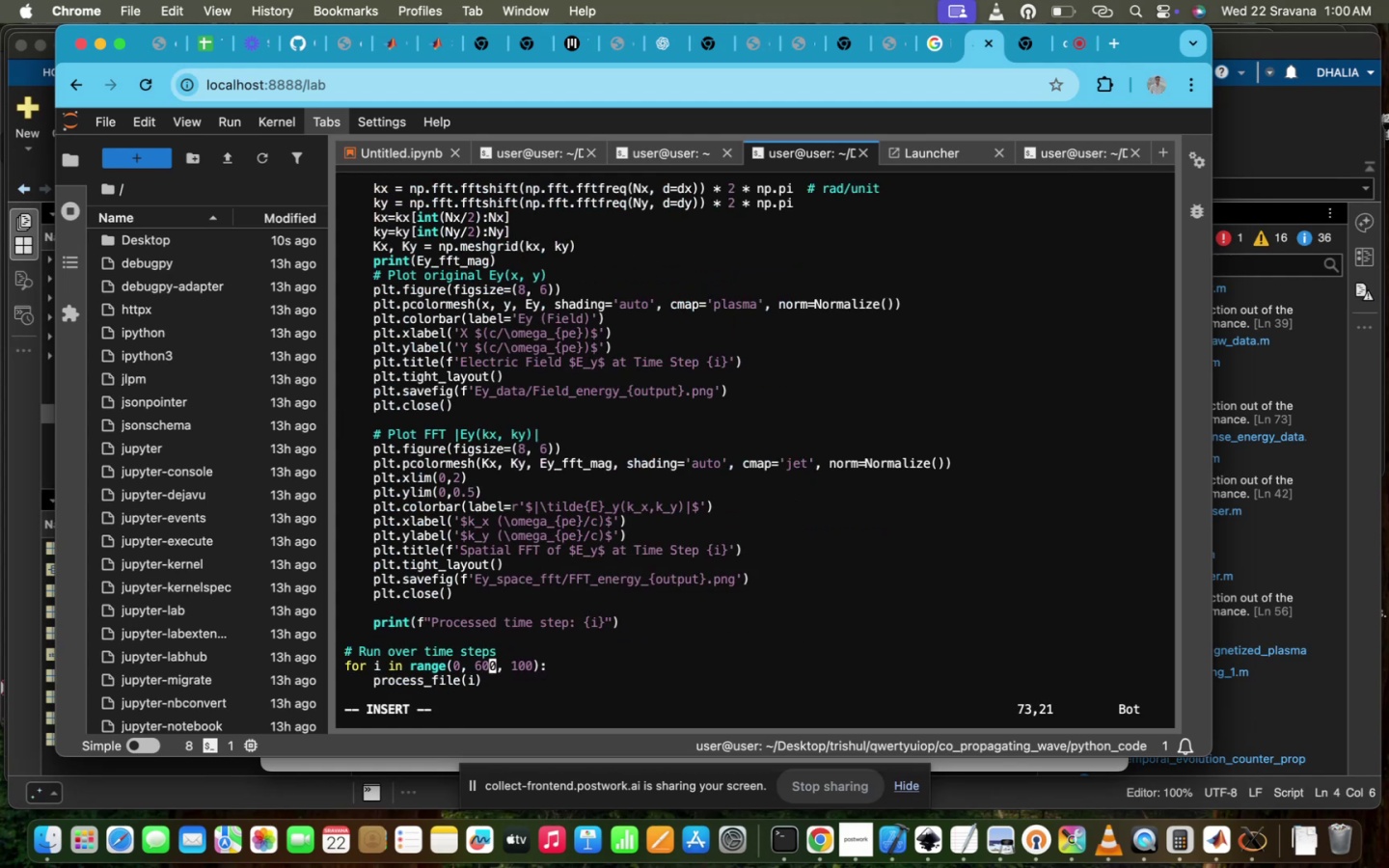 
key(ArrowRight)
 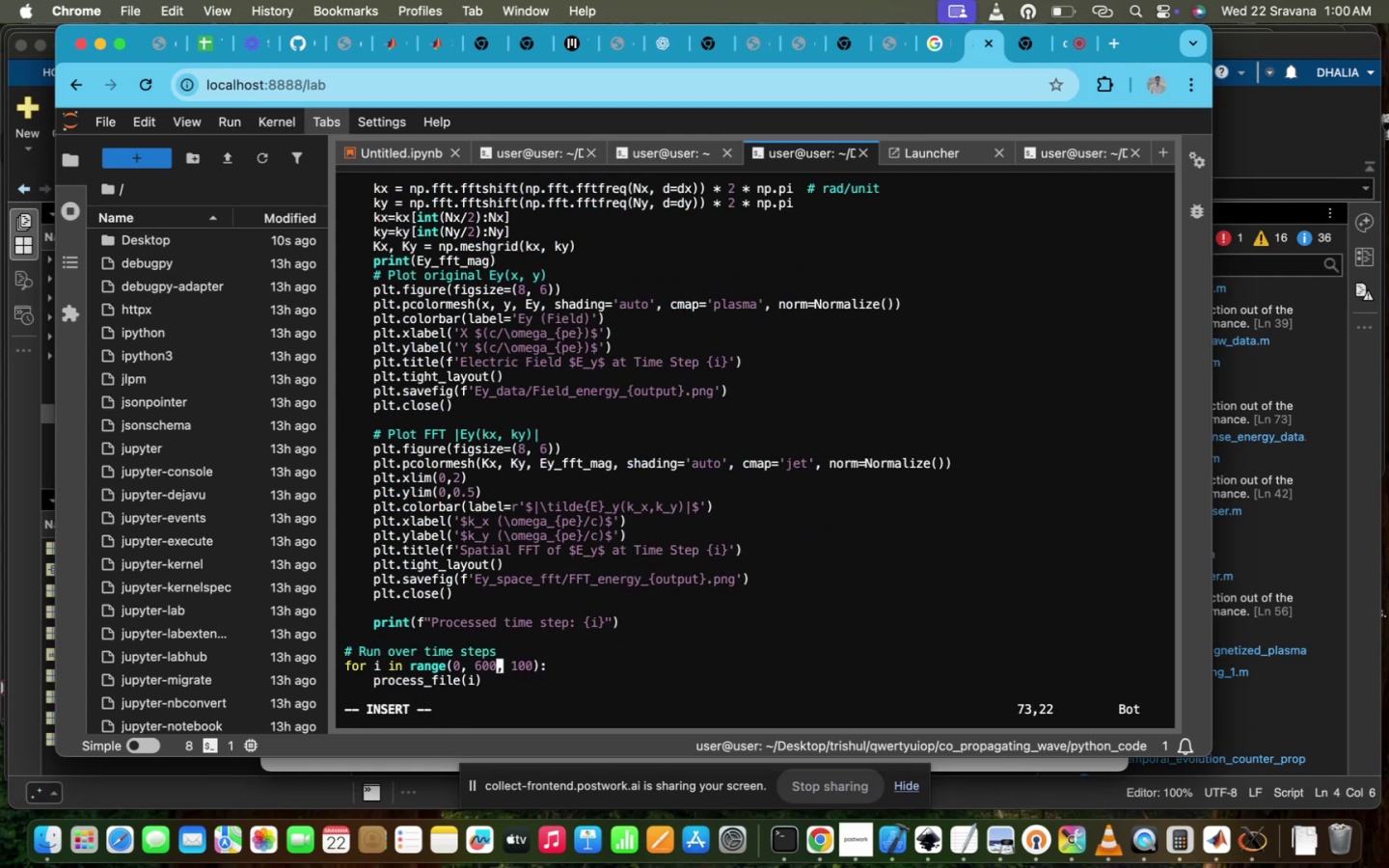 
key(ArrowRight)
 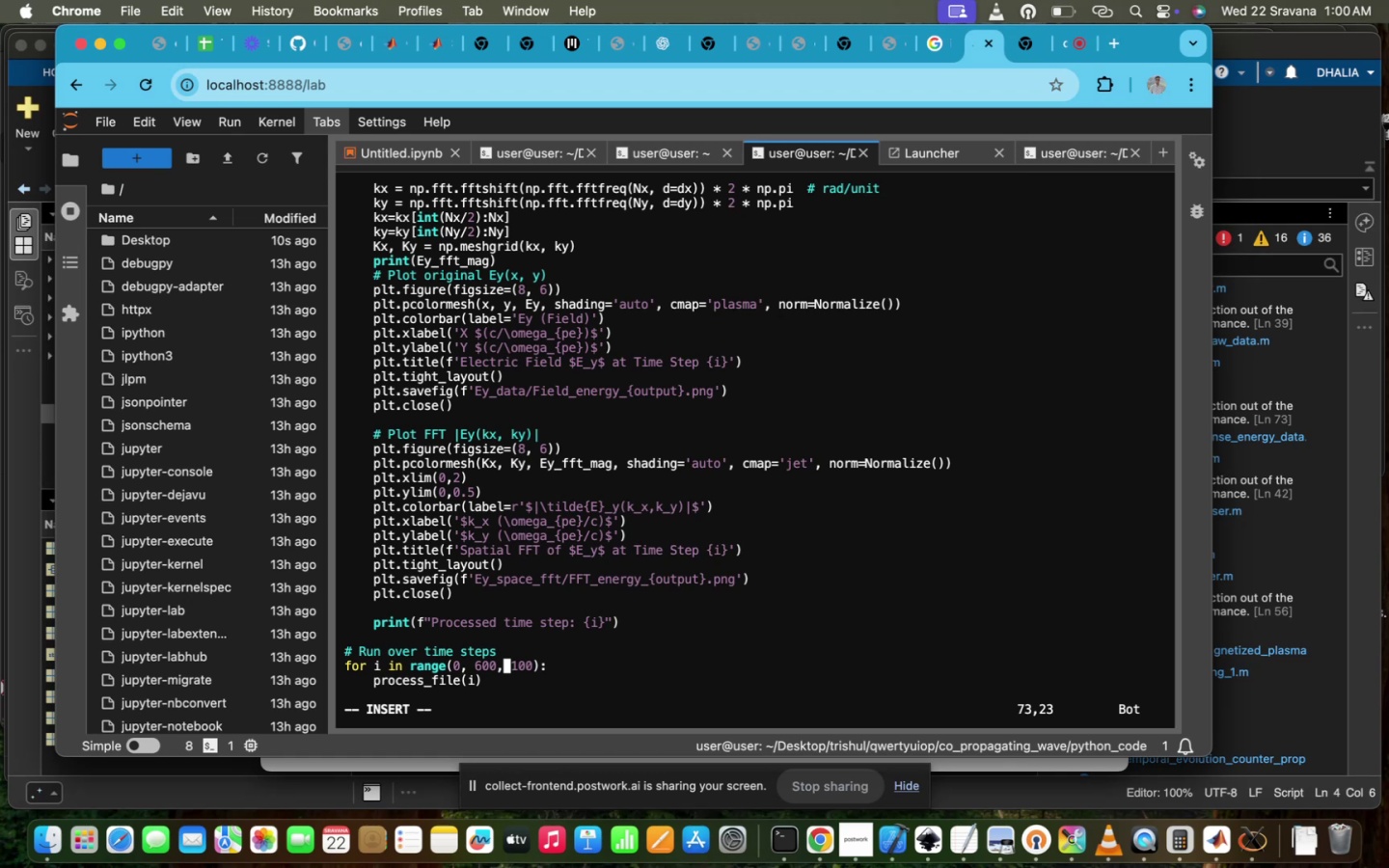 
key(ArrowRight)
 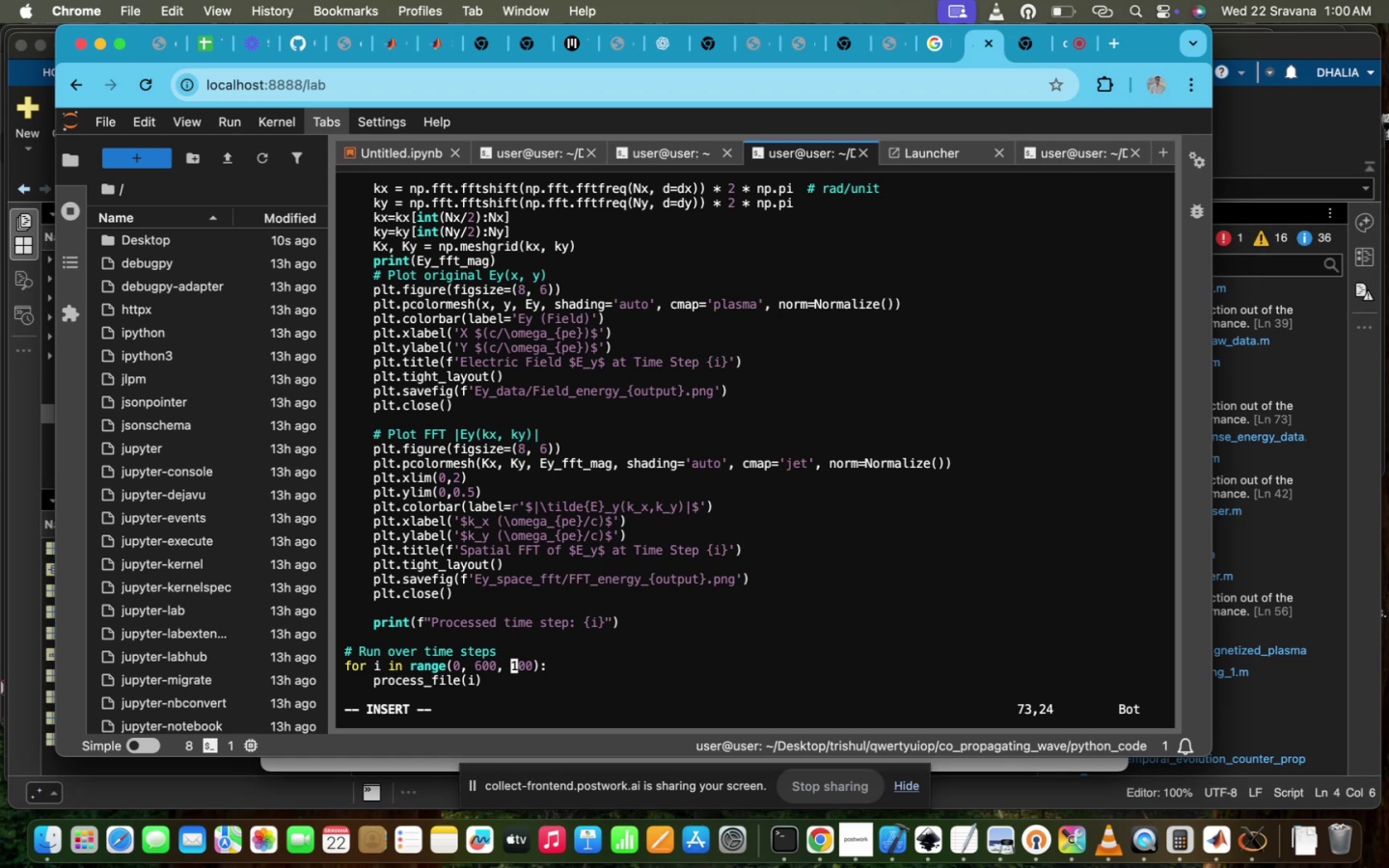 
key(ArrowRight)
 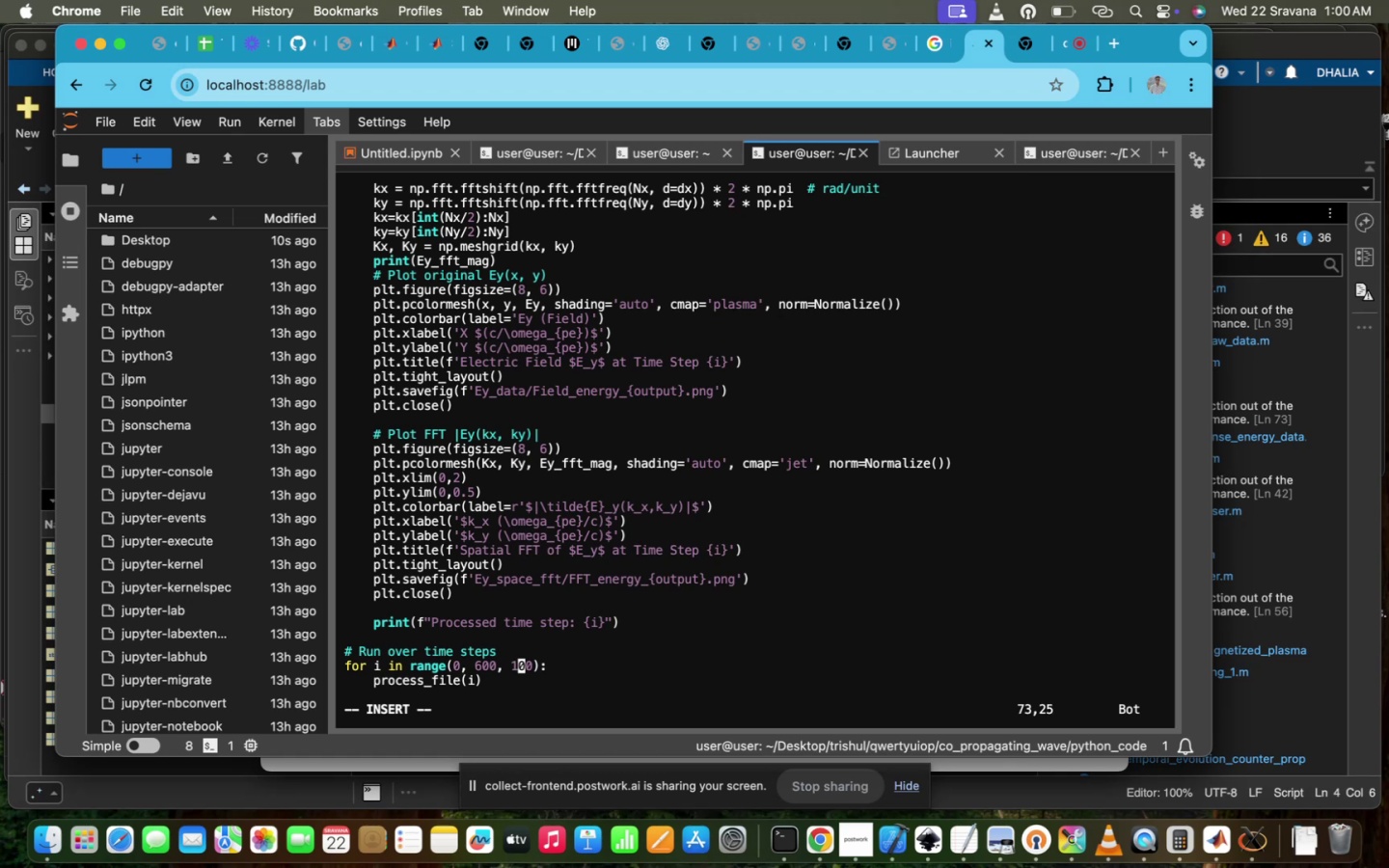 
key(ArrowRight)
 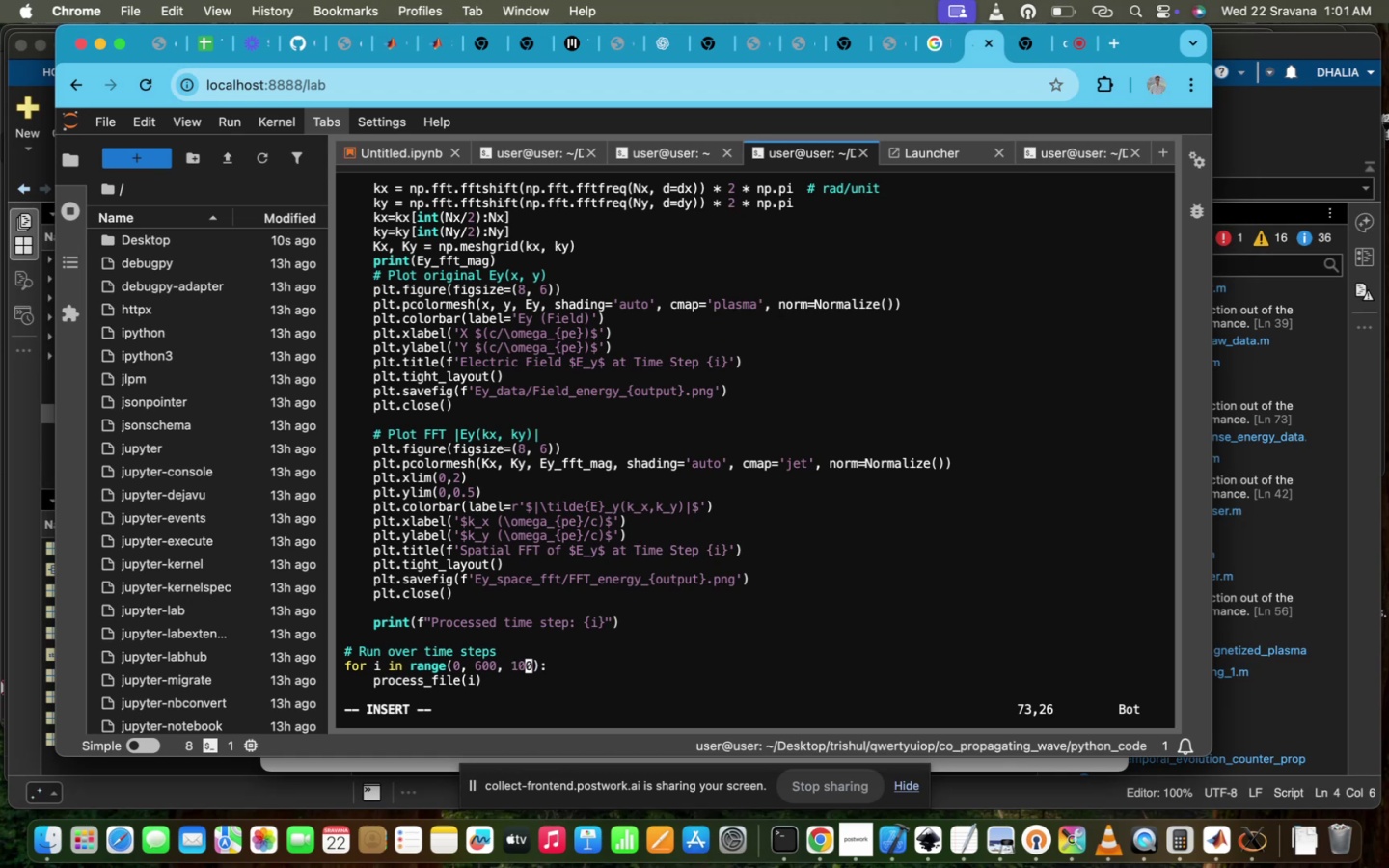 
key(Backspace)
key(Backspace)
type(5)
key(Escape)
type(:wq!)
 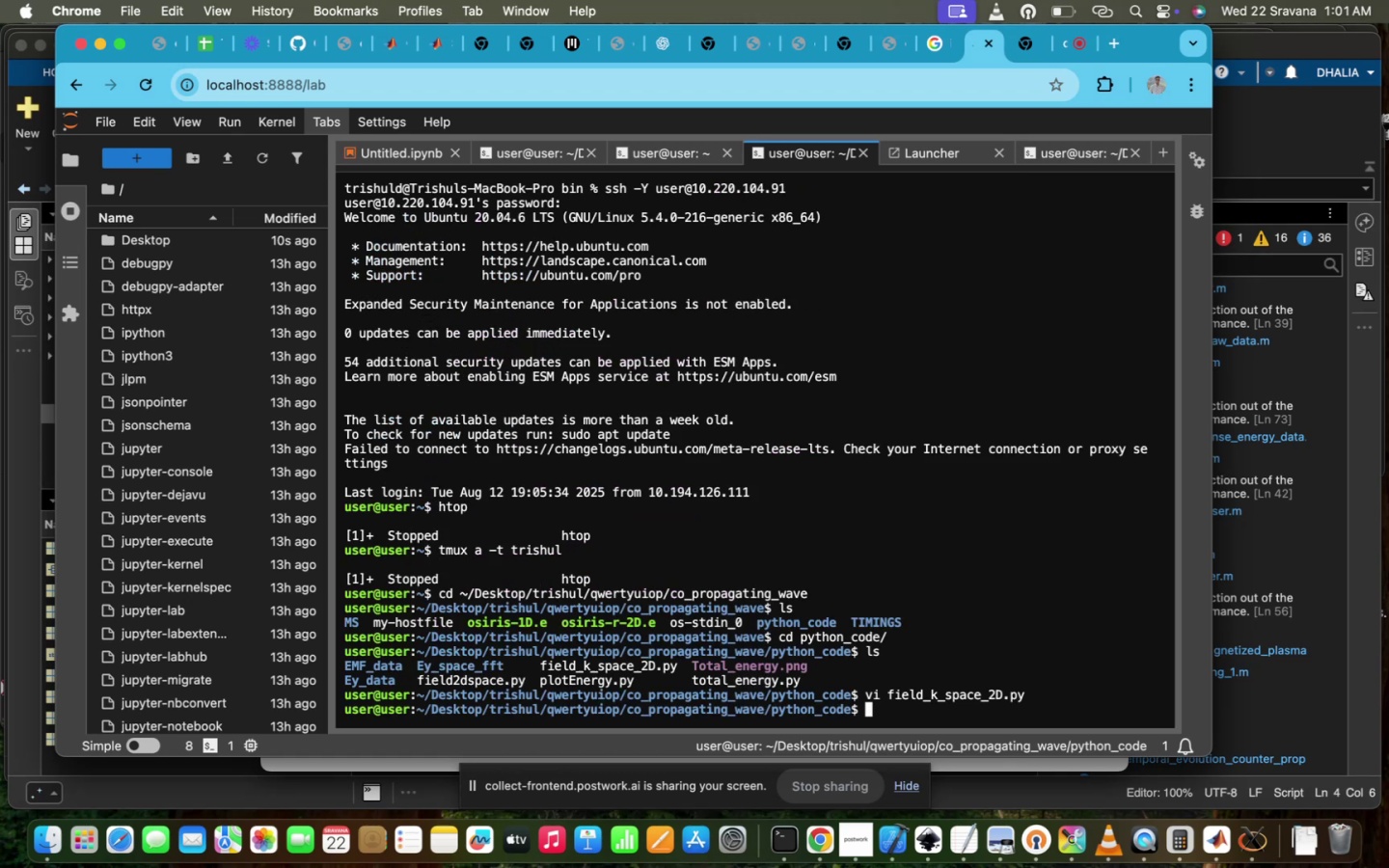 
 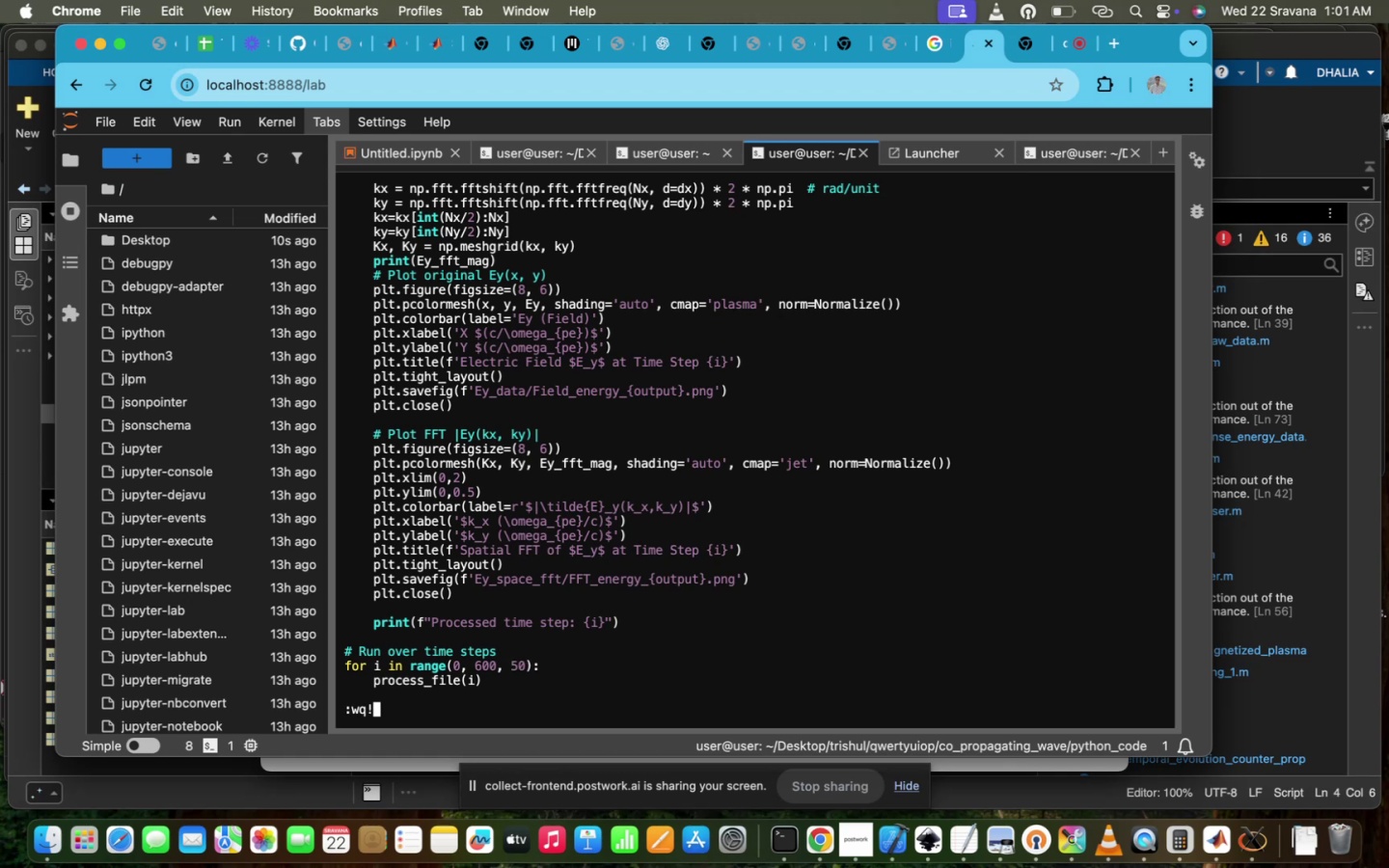 
key(Enter)
 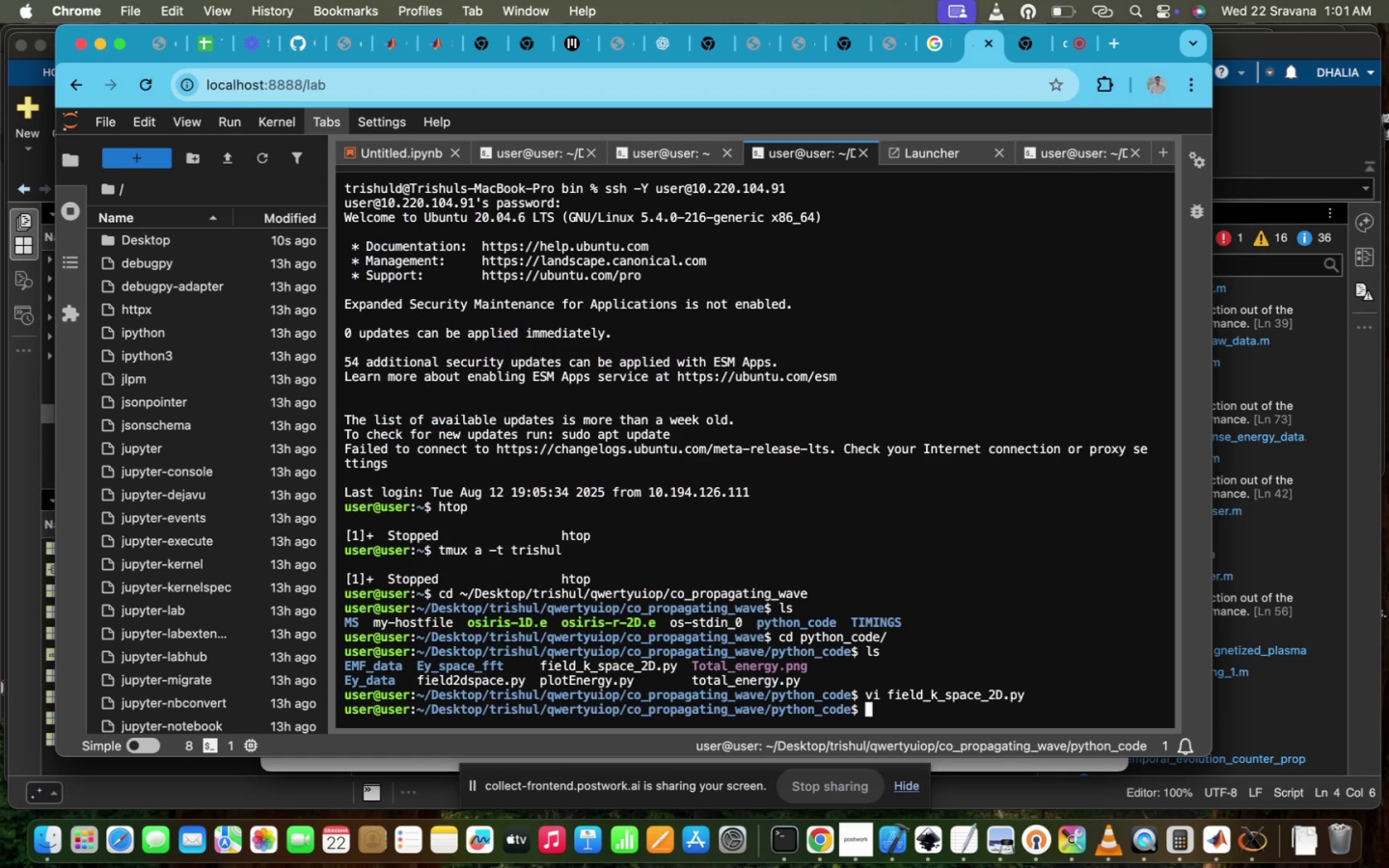 
type(modu)
key(Tab)
type( lo)
key(Tab)
type(a)
key(Tab)
 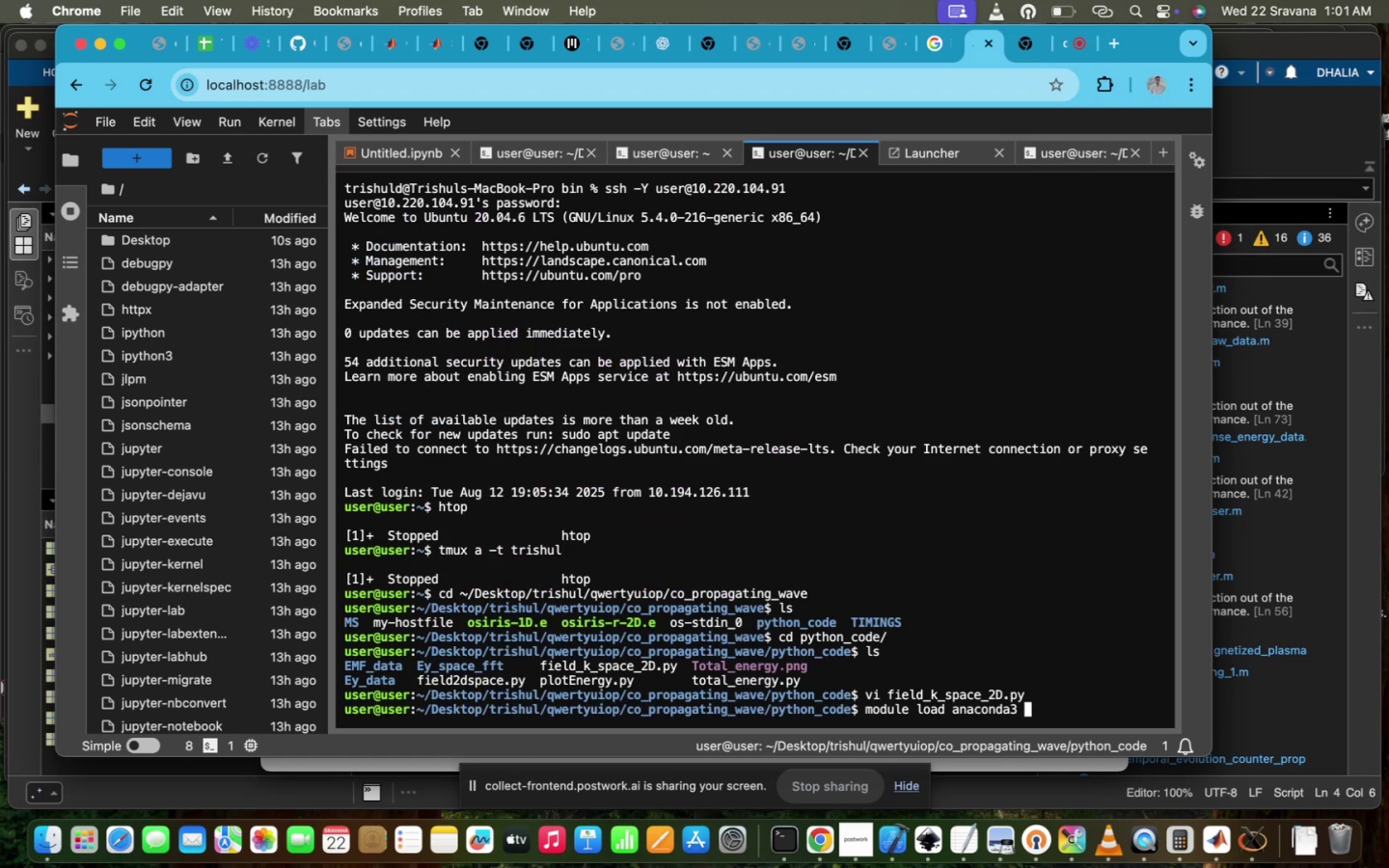 
key(Enter)
 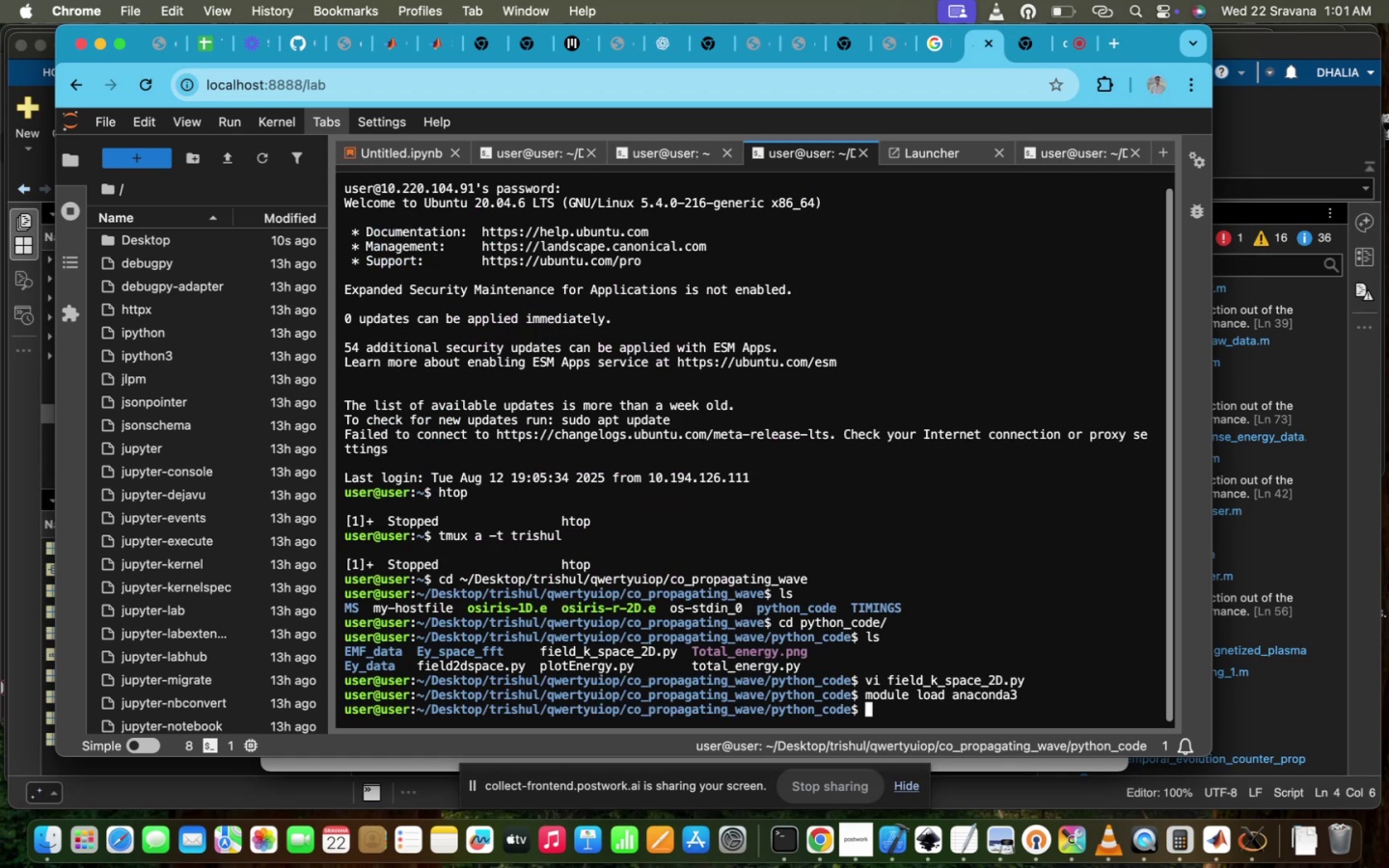 
type(pyt)
key(Tab)
type(h)
key(Tab)
type(3 fi)
key(Tab)
type(2)
key(Backspace)
type(_)
key(Tab)
type(600)
 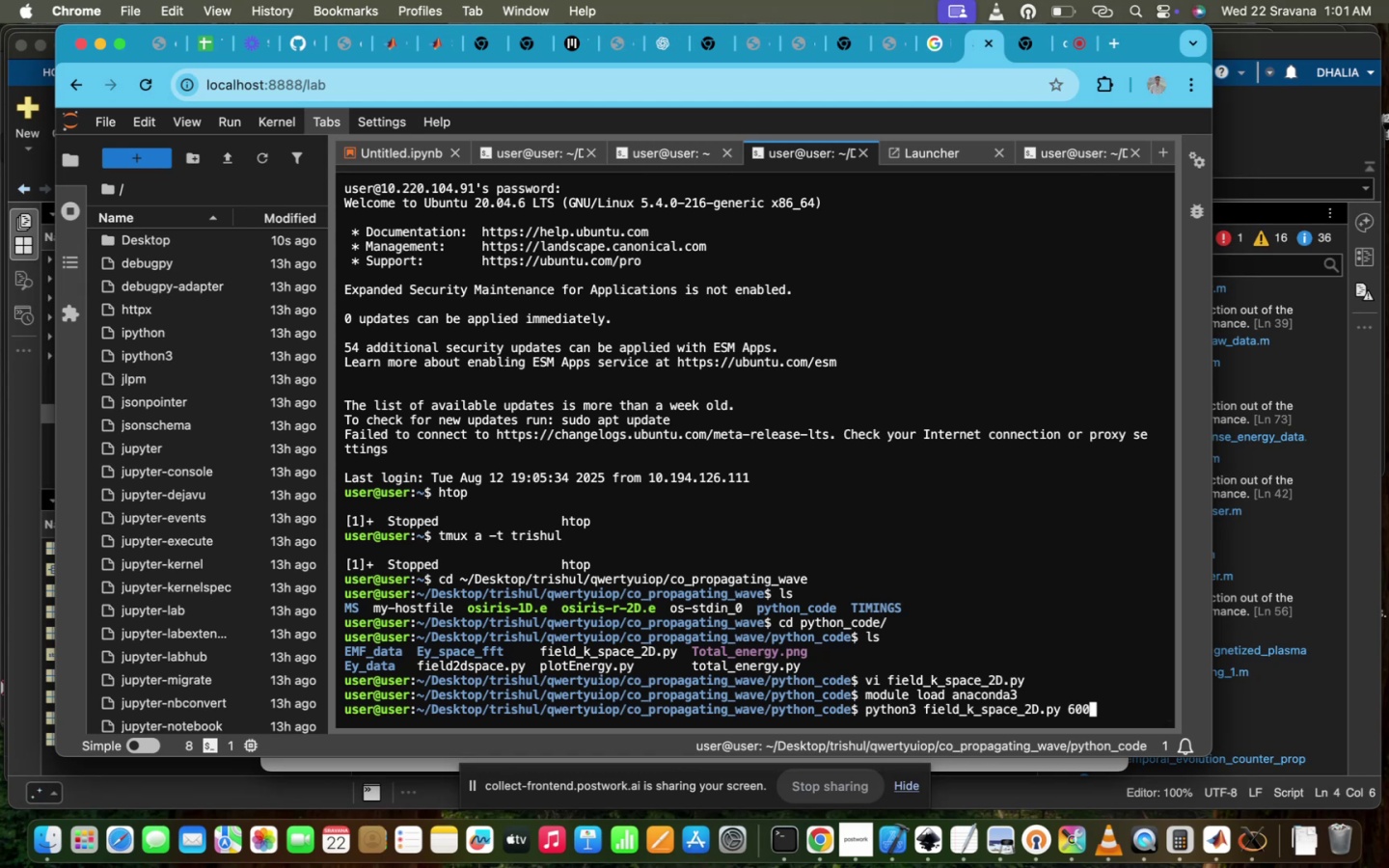 
key(Enter)
 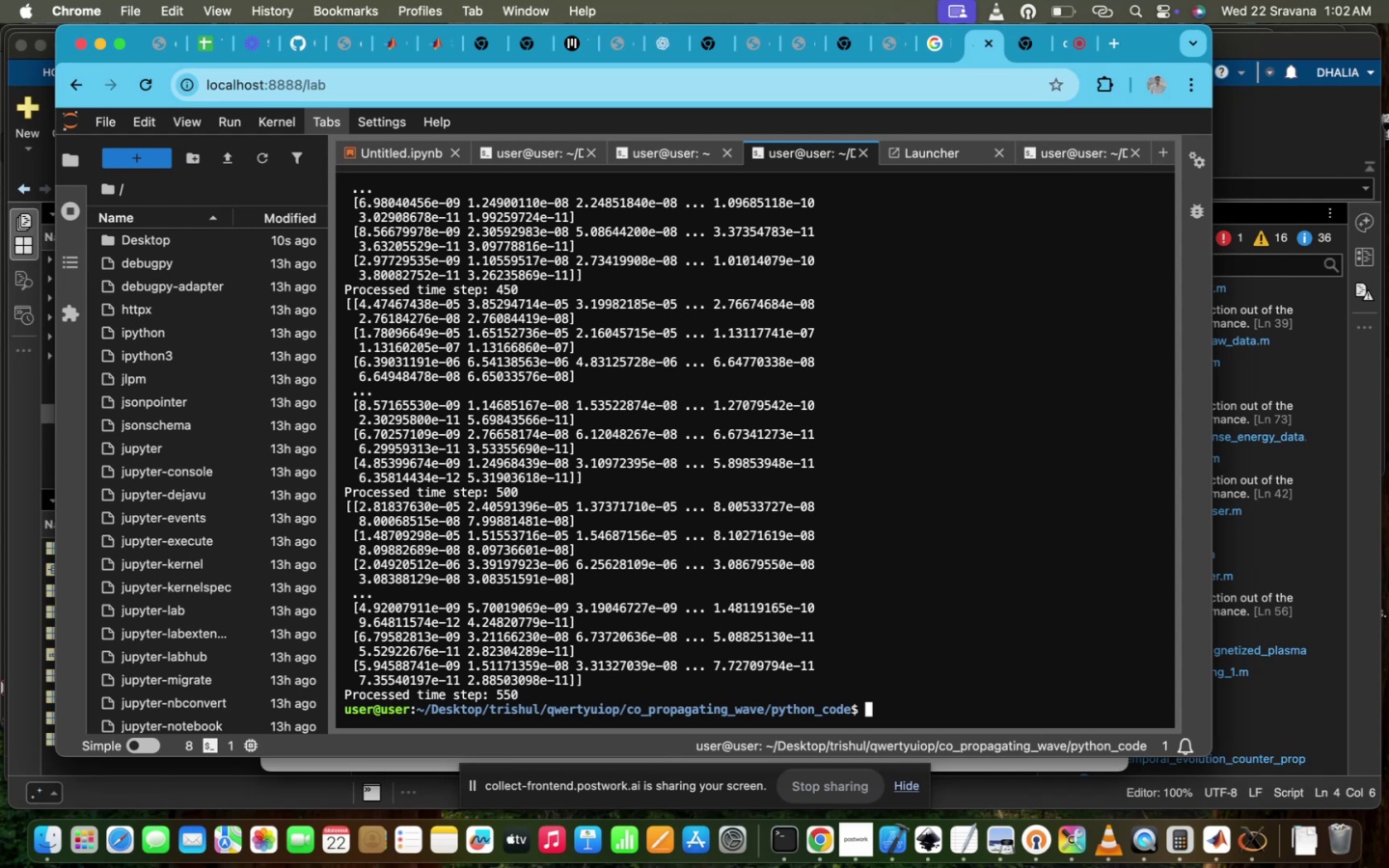 
wait(82.8)
 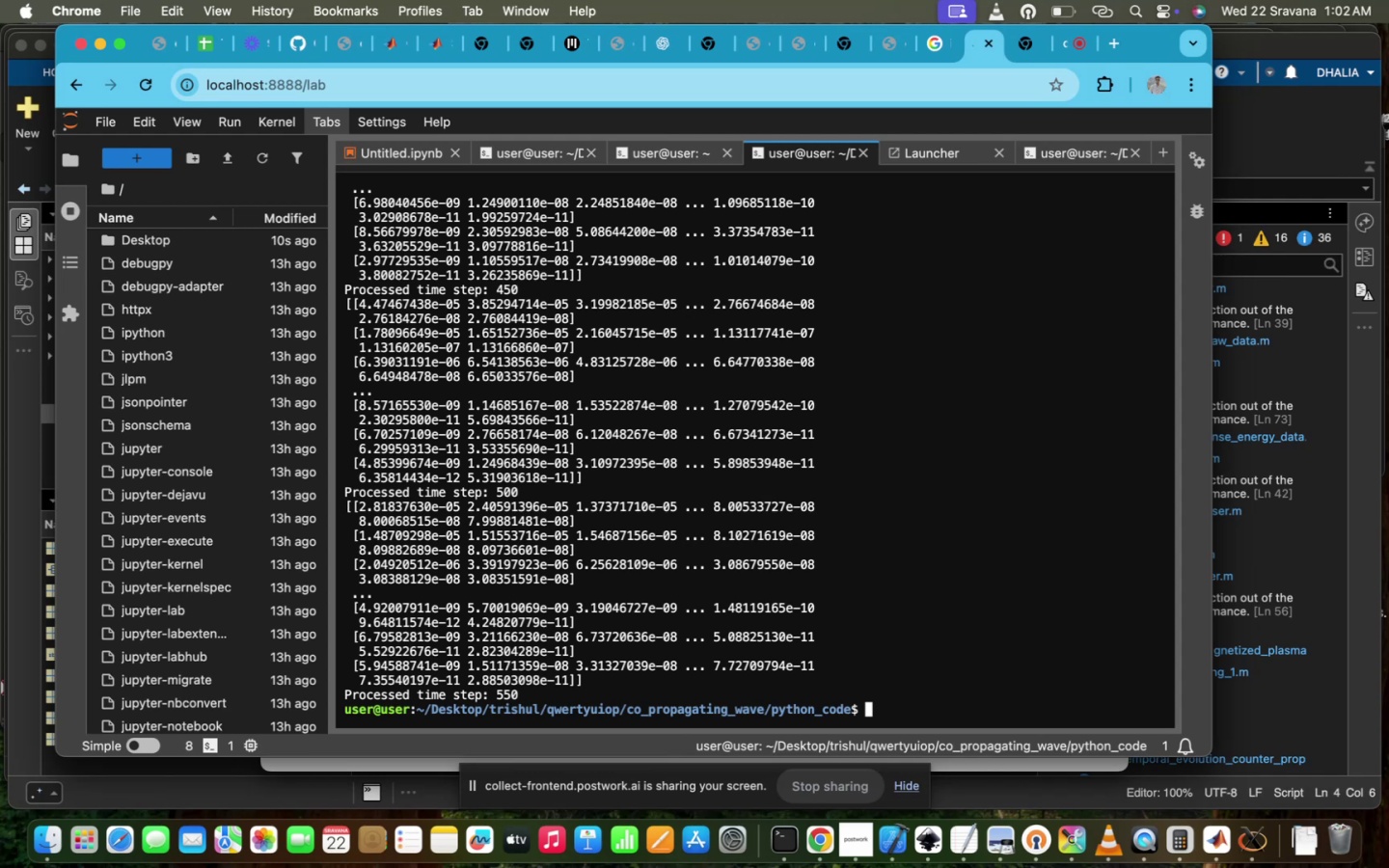 
type(ls)
 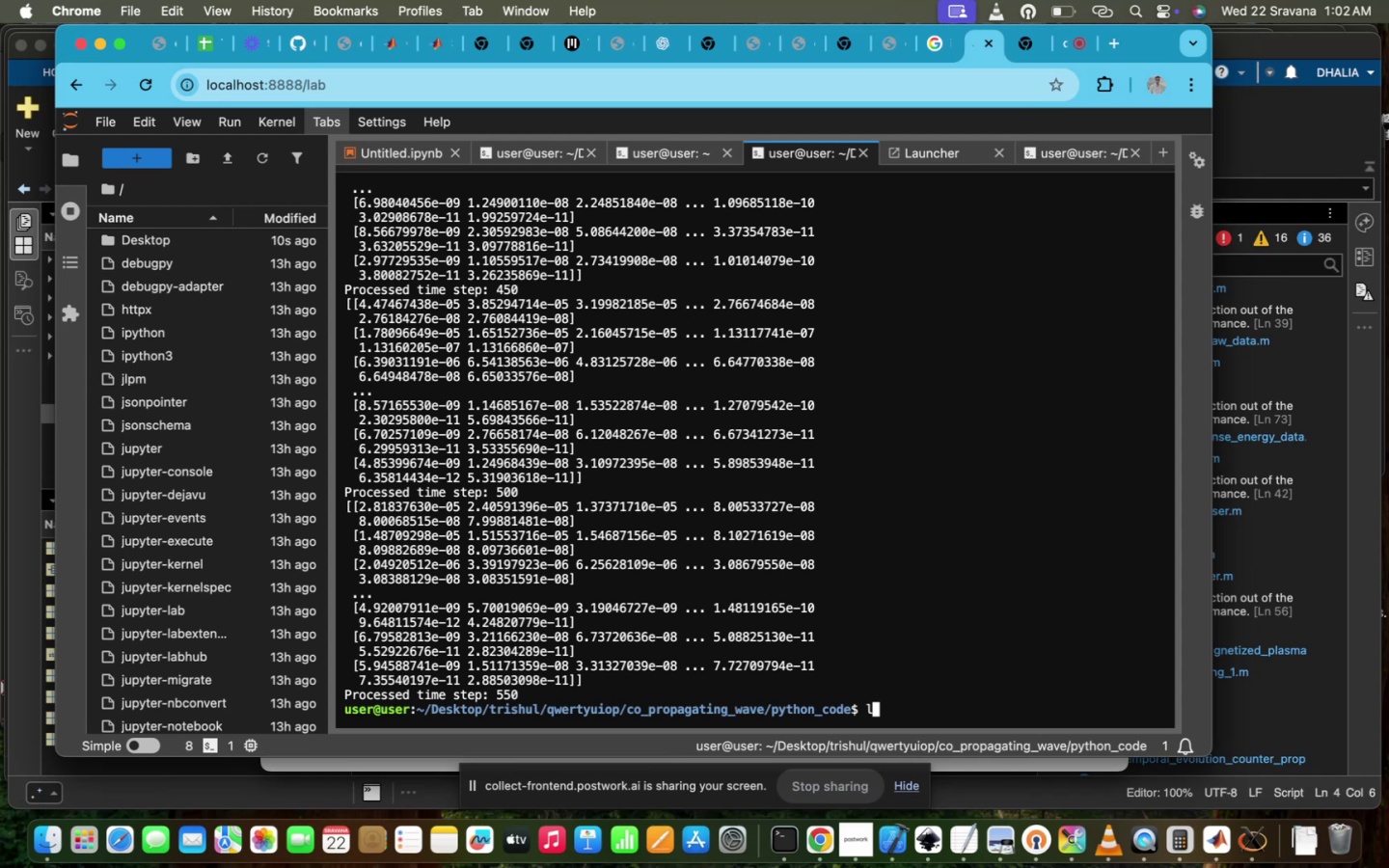 
key(Enter)
 